 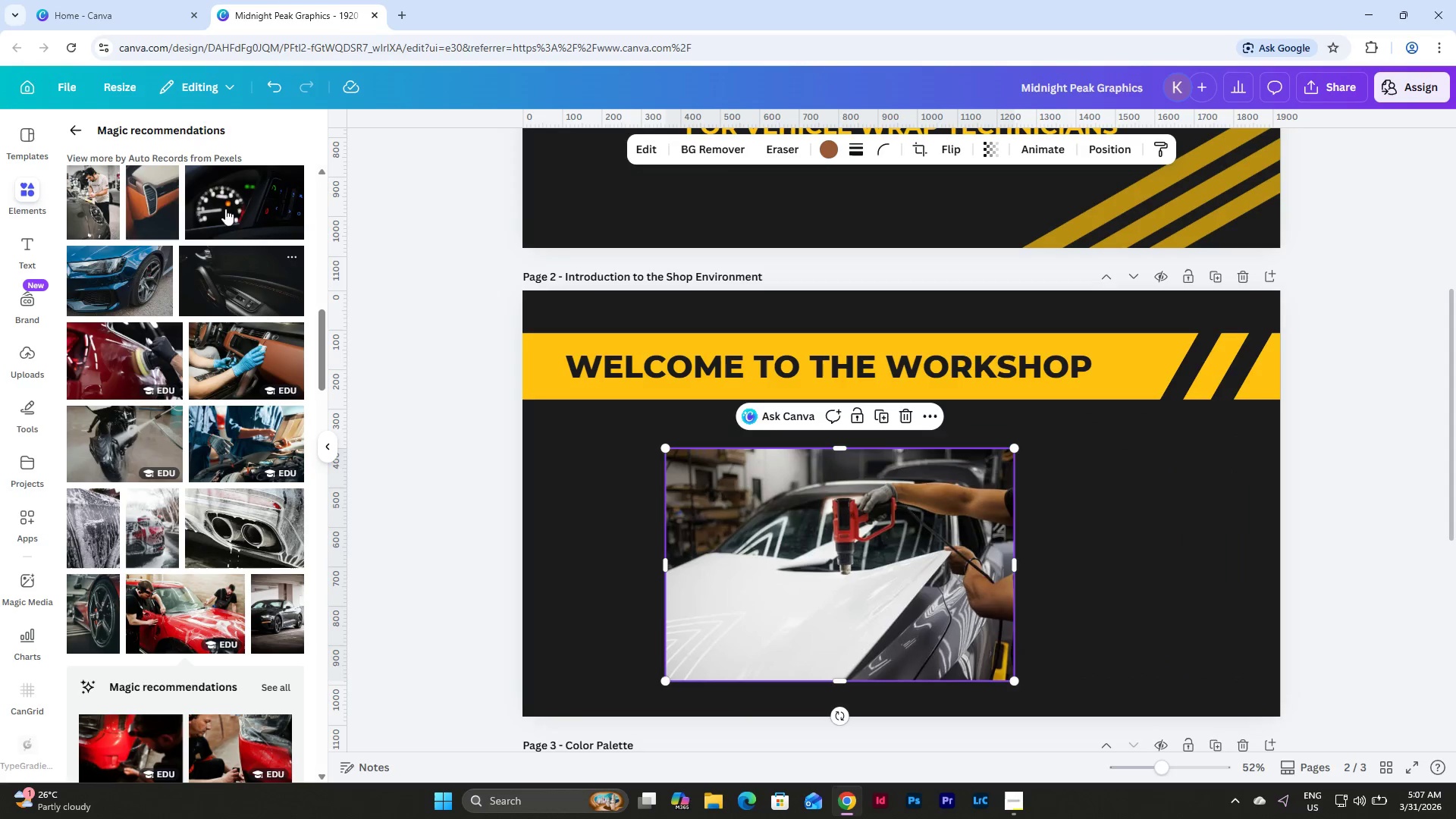 
left_click([71, 127])
 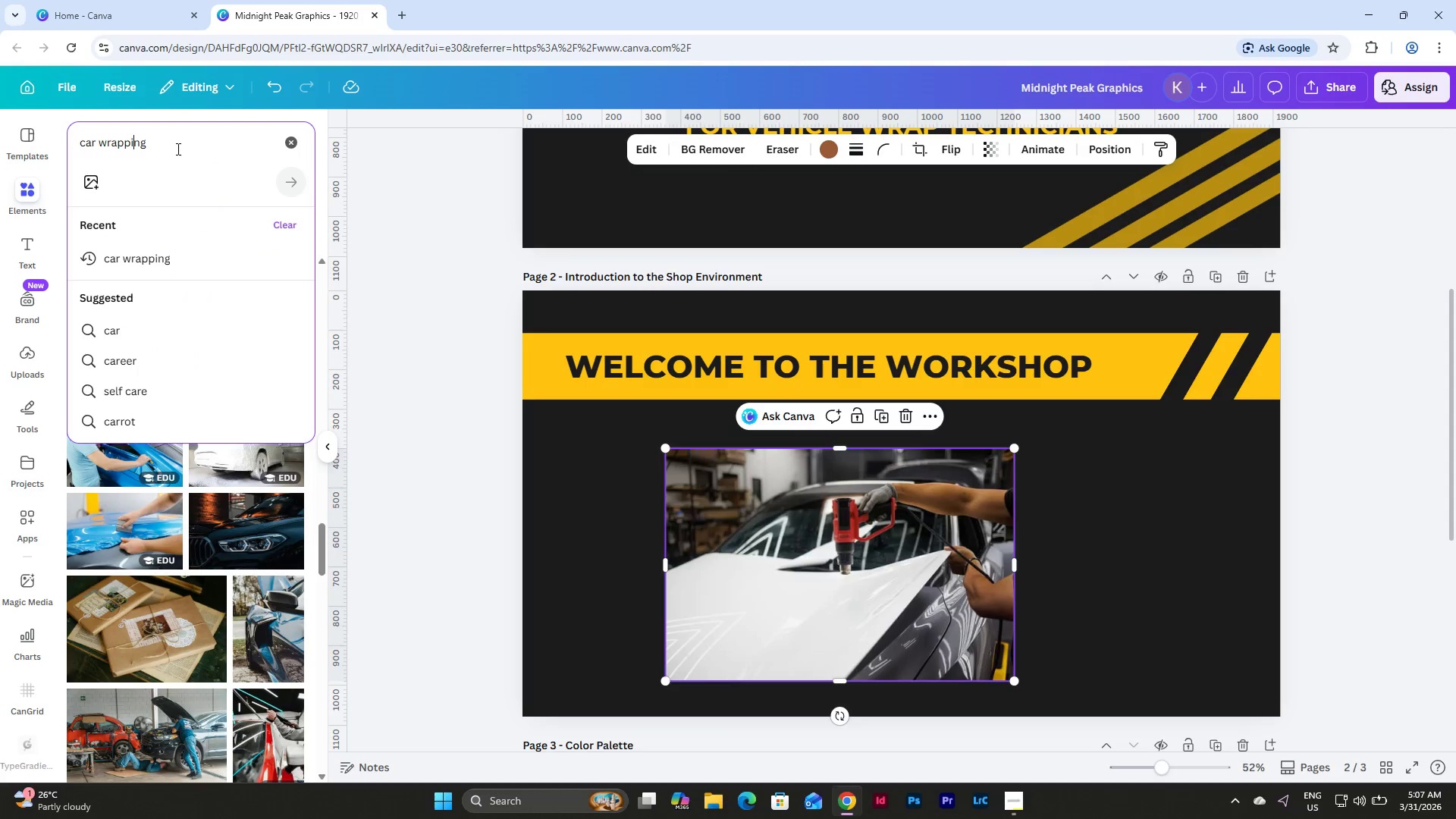 
left_click_drag(start_coordinate=[174, 152], to_coordinate=[53, 150])
 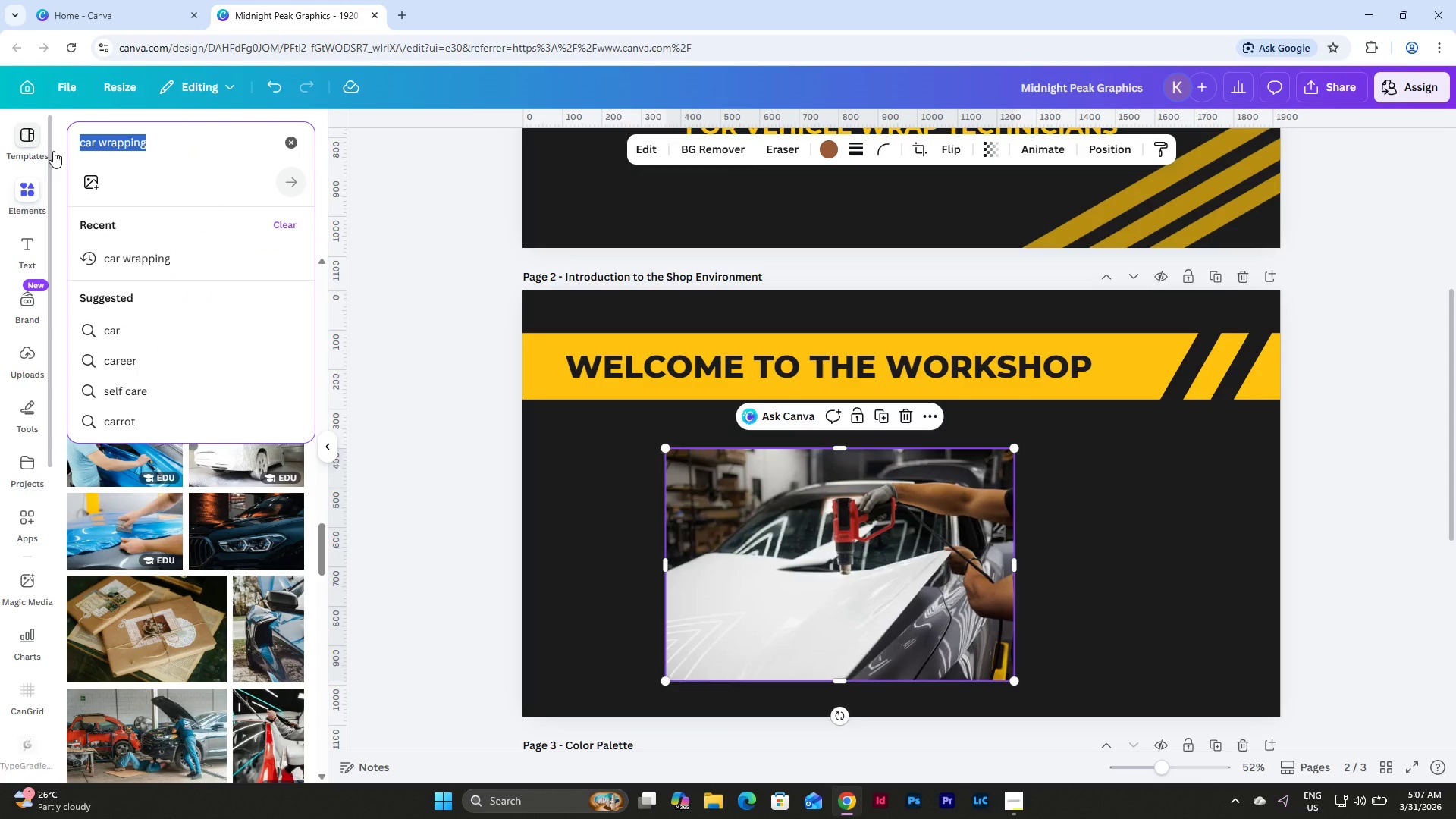 
left_click([903, 557])
 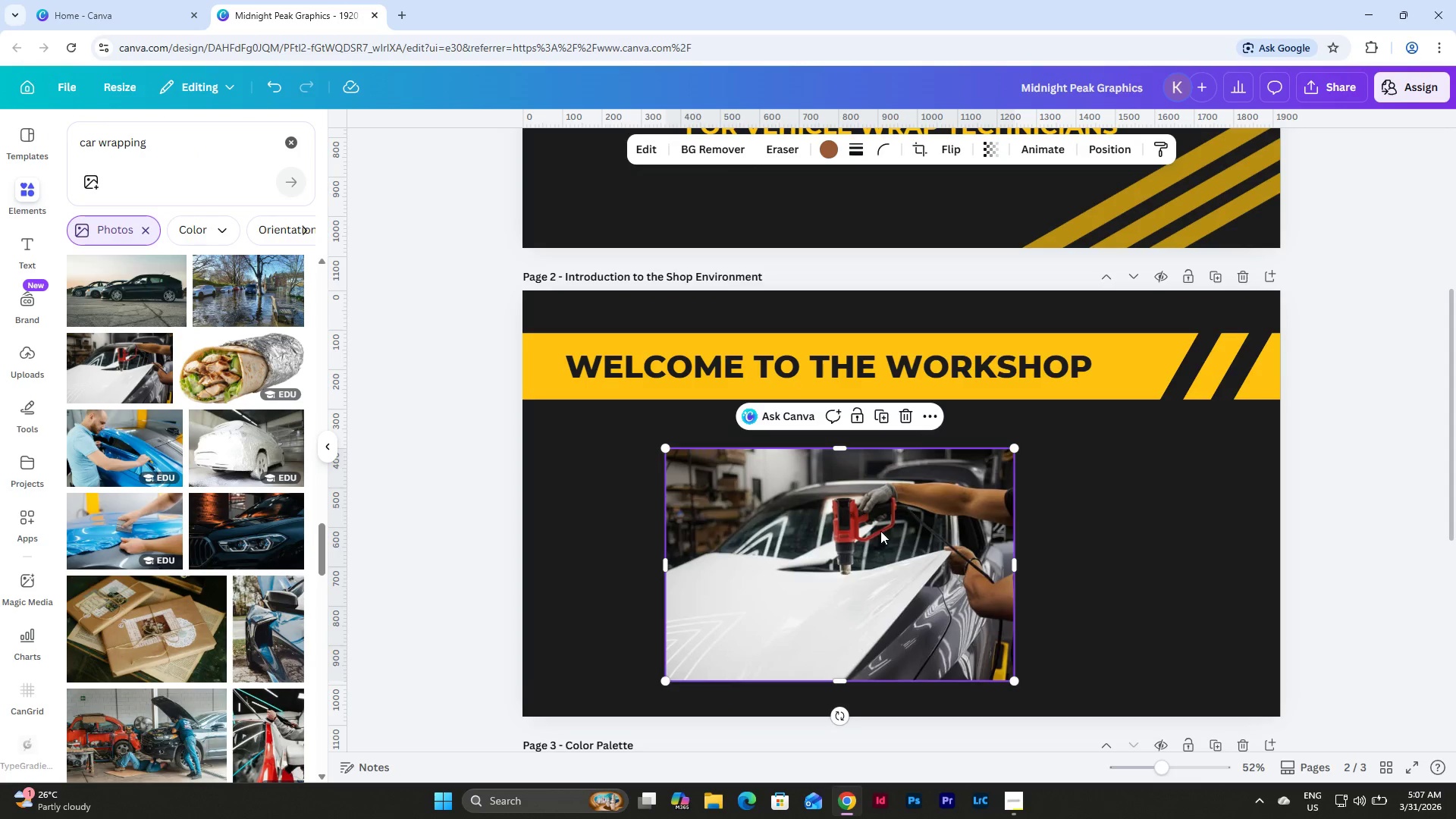 
scroll: coordinate [1081, 433], scroll_direction: up, amount: 1.0
 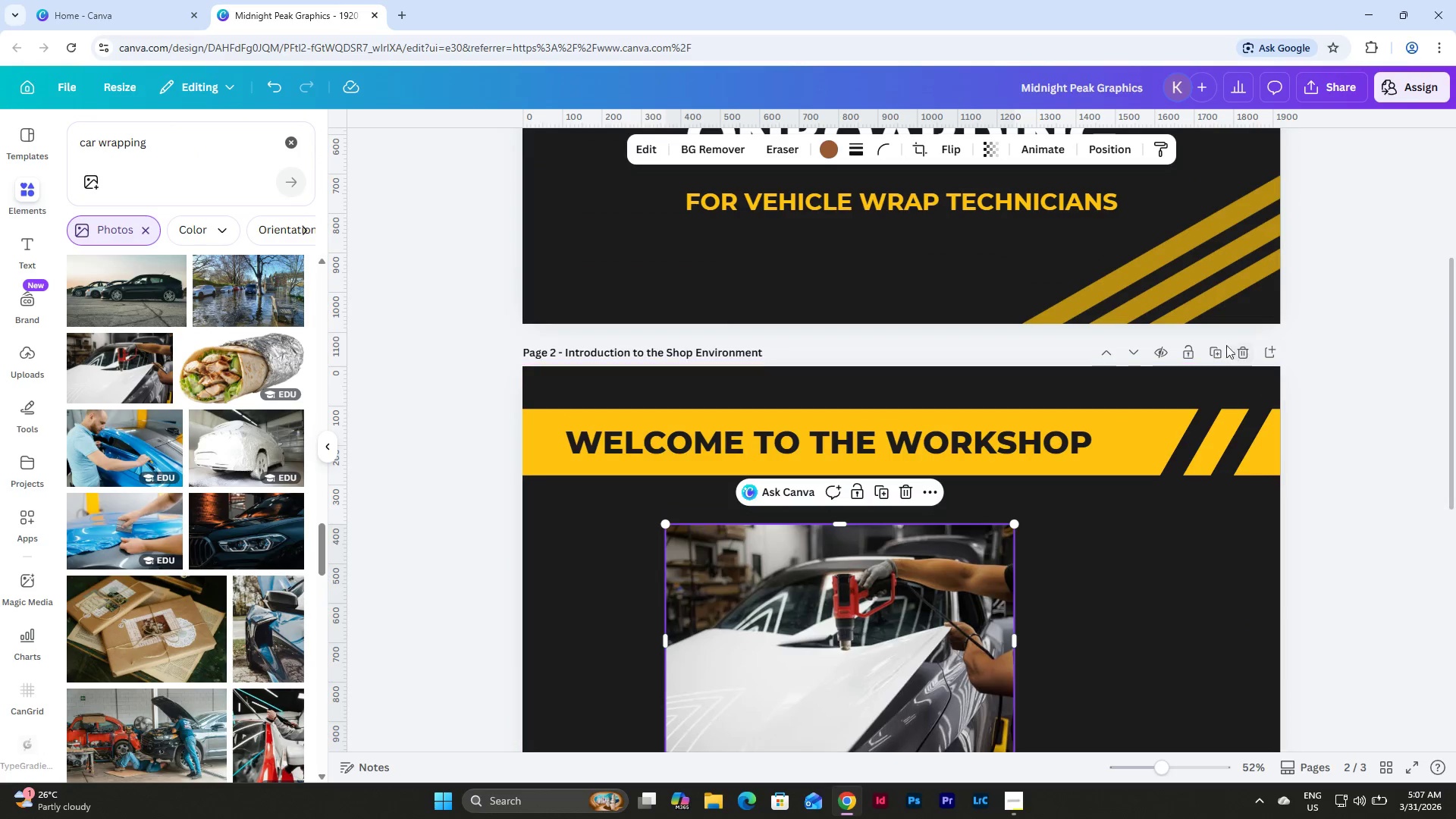 
left_click([1210, 347])
 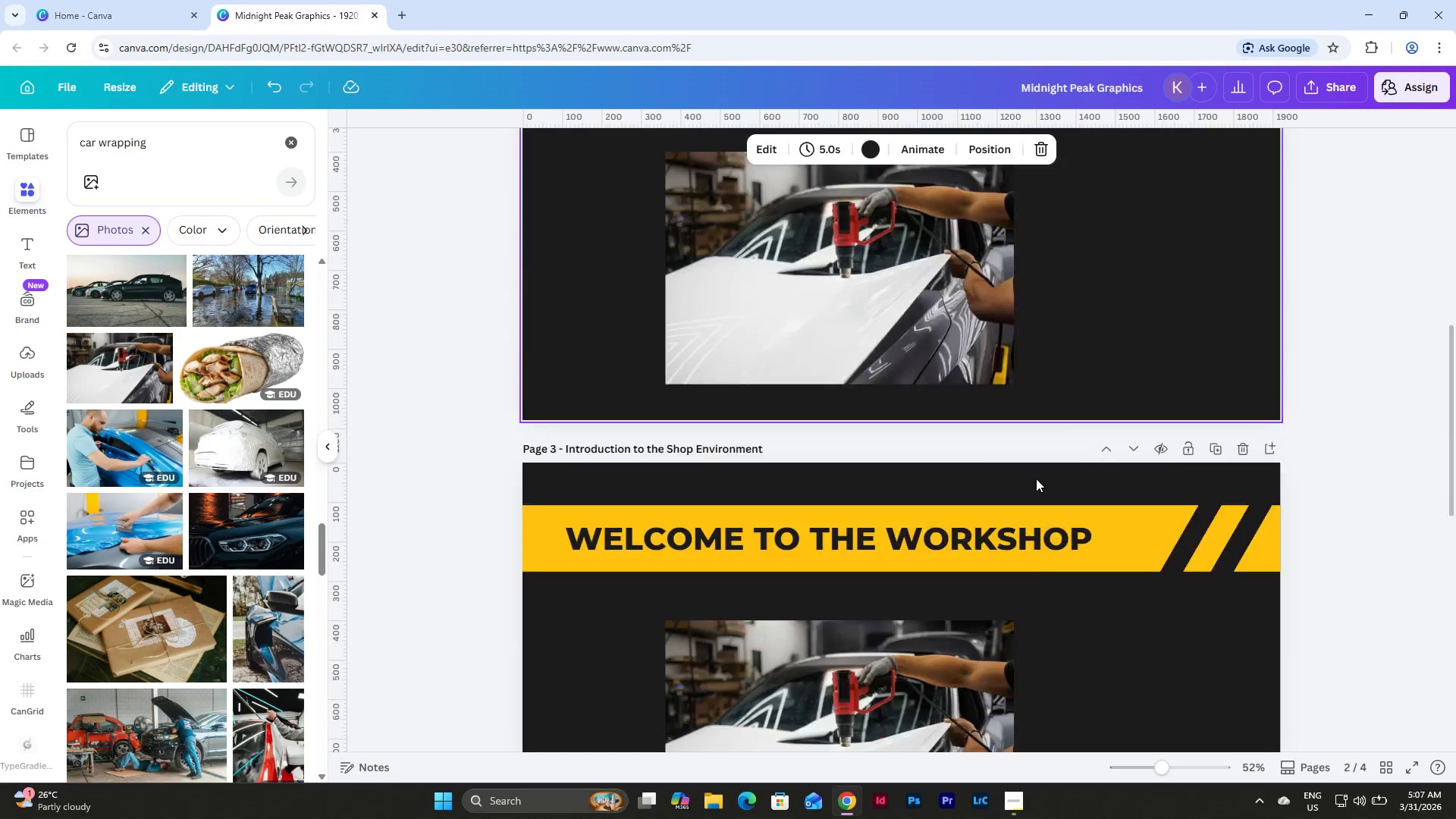 
scroll: coordinate [1035, 472], scroll_direction: down, amount: 1.0
 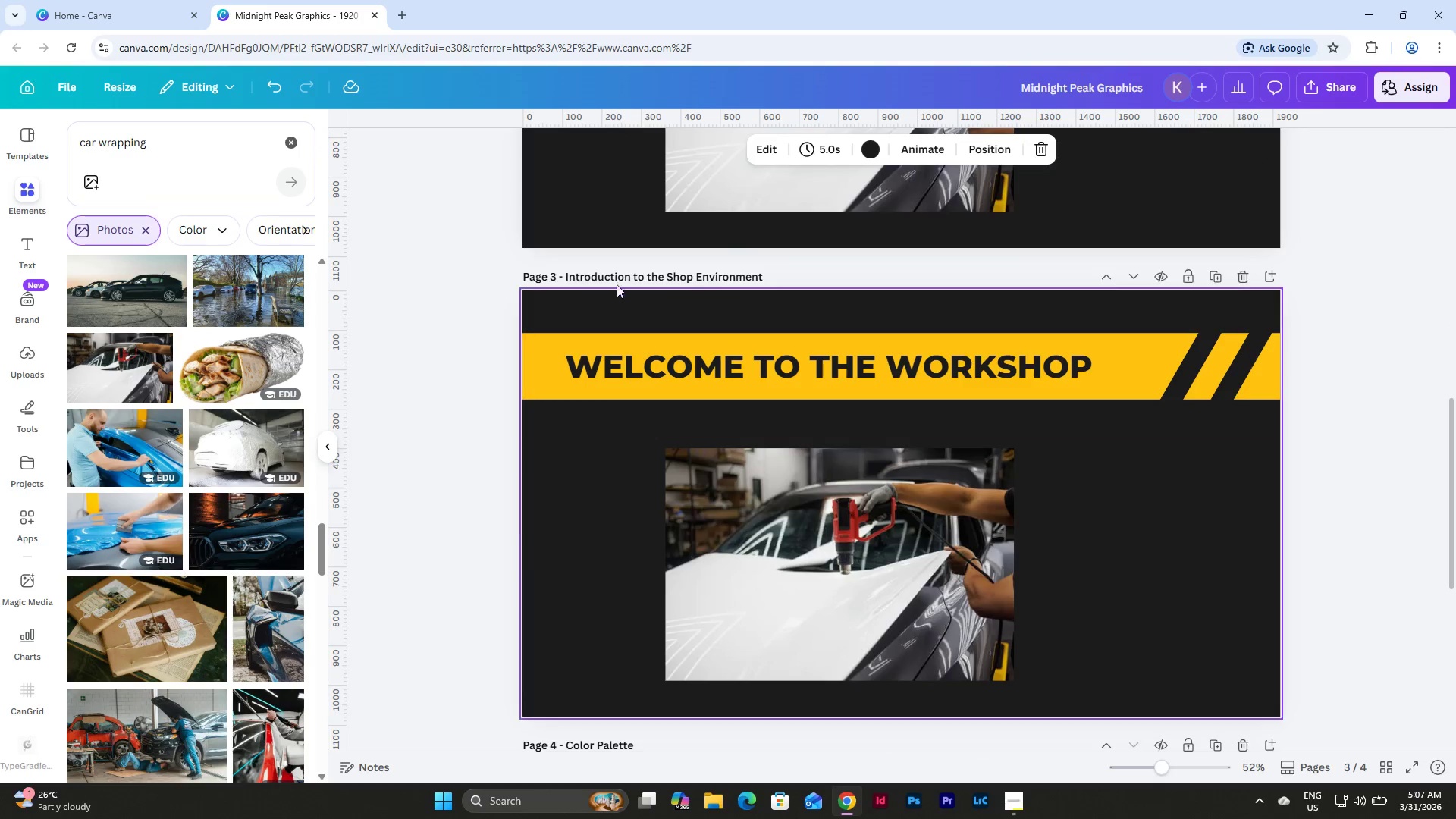 
left_click([680, 273])
 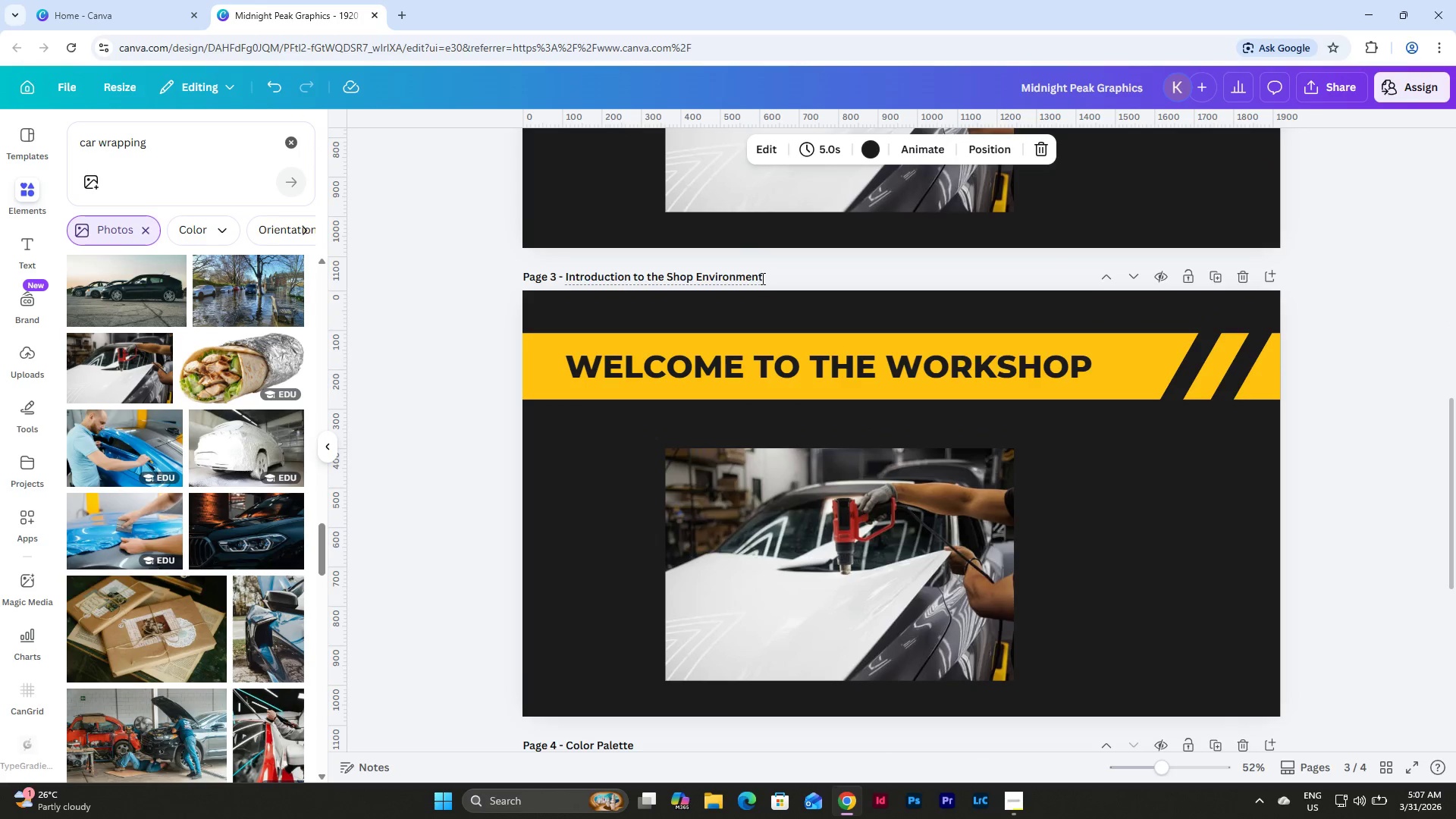 
left_click_drag(start_coordinate=[761, 279], to_coordinate=[544, 271])
 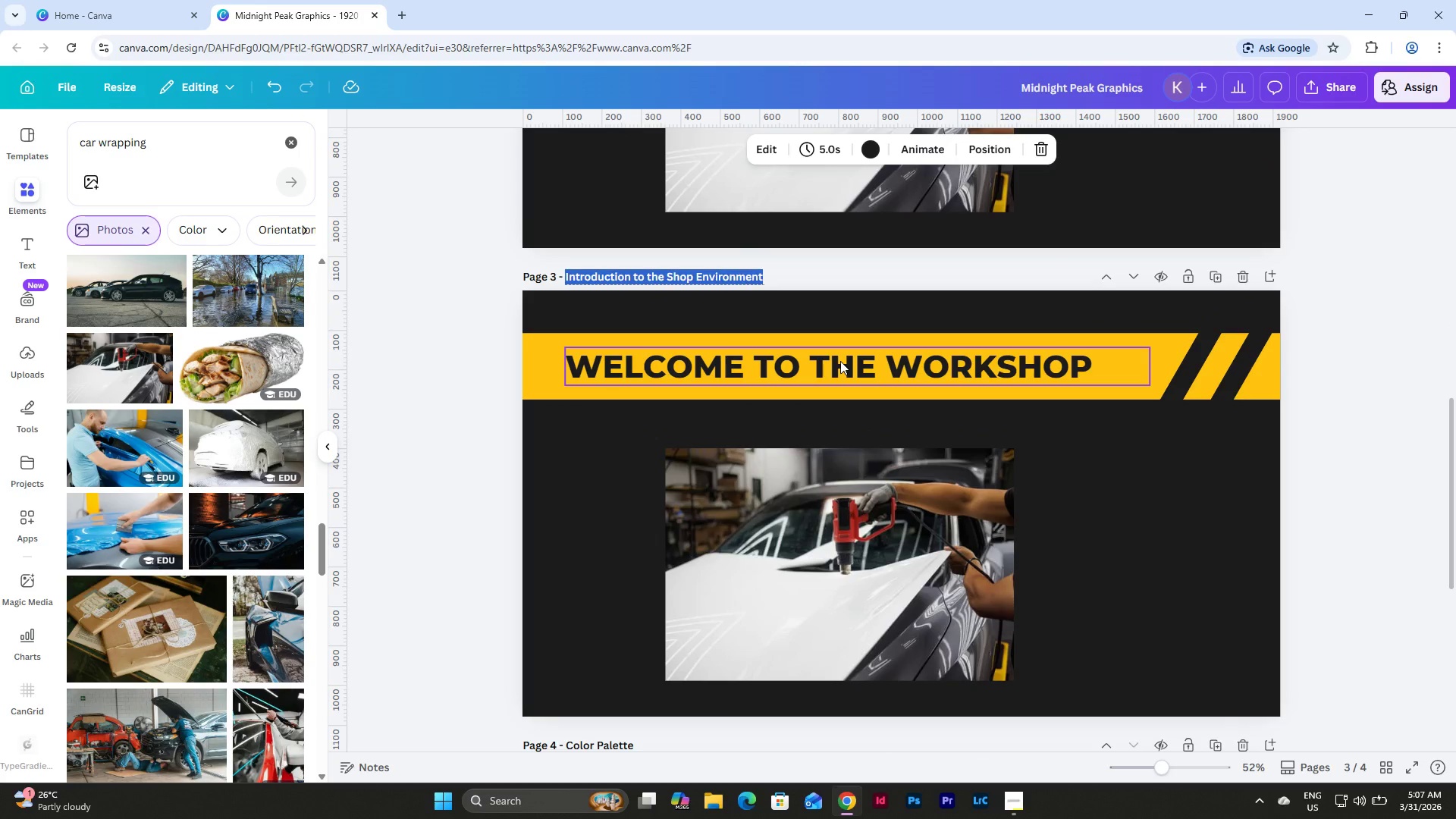 
type(Images)
 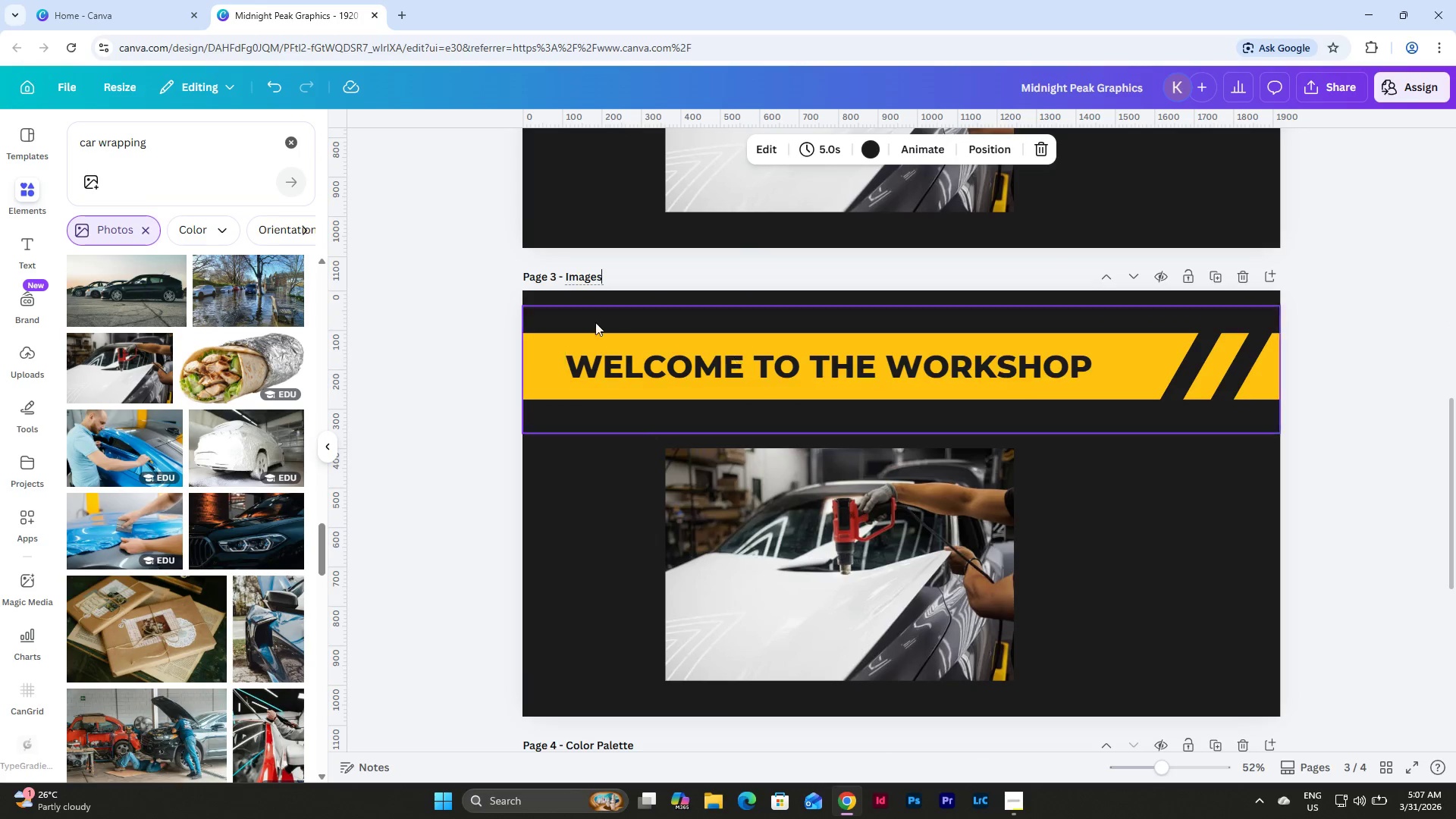 
left_click([1203, 469])
 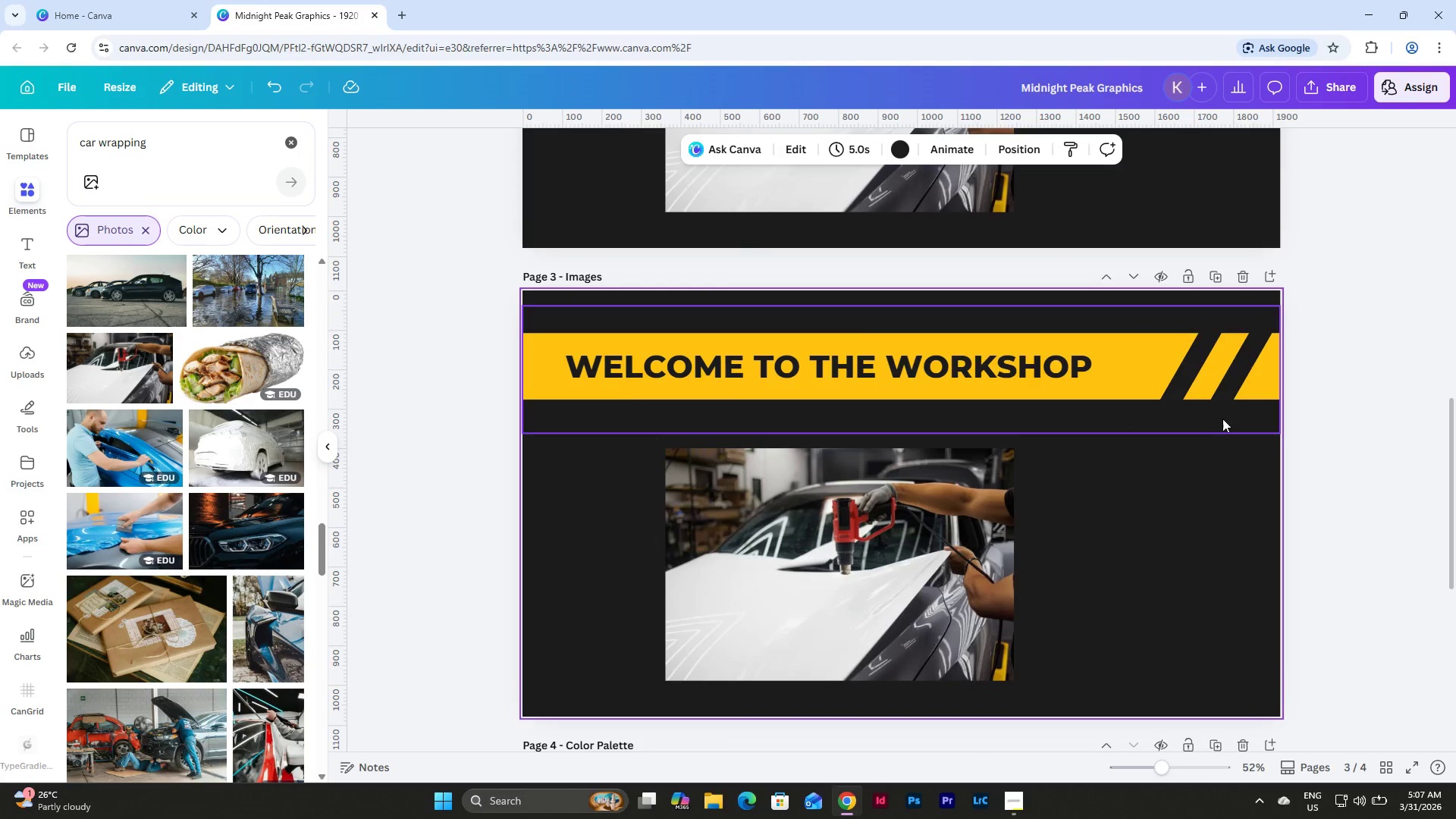 
left_click([1181, 362])
 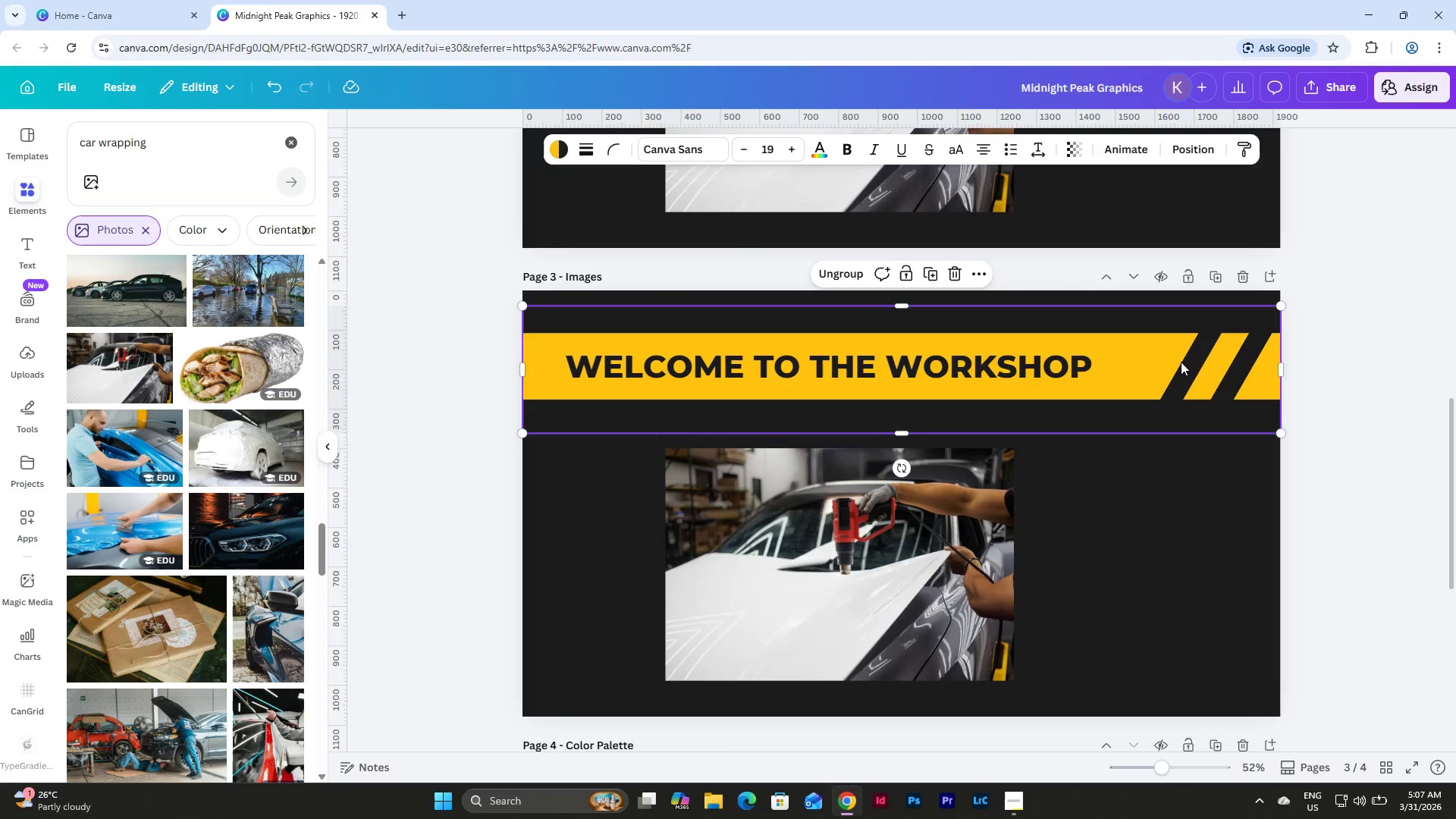 
key(Backspace)
 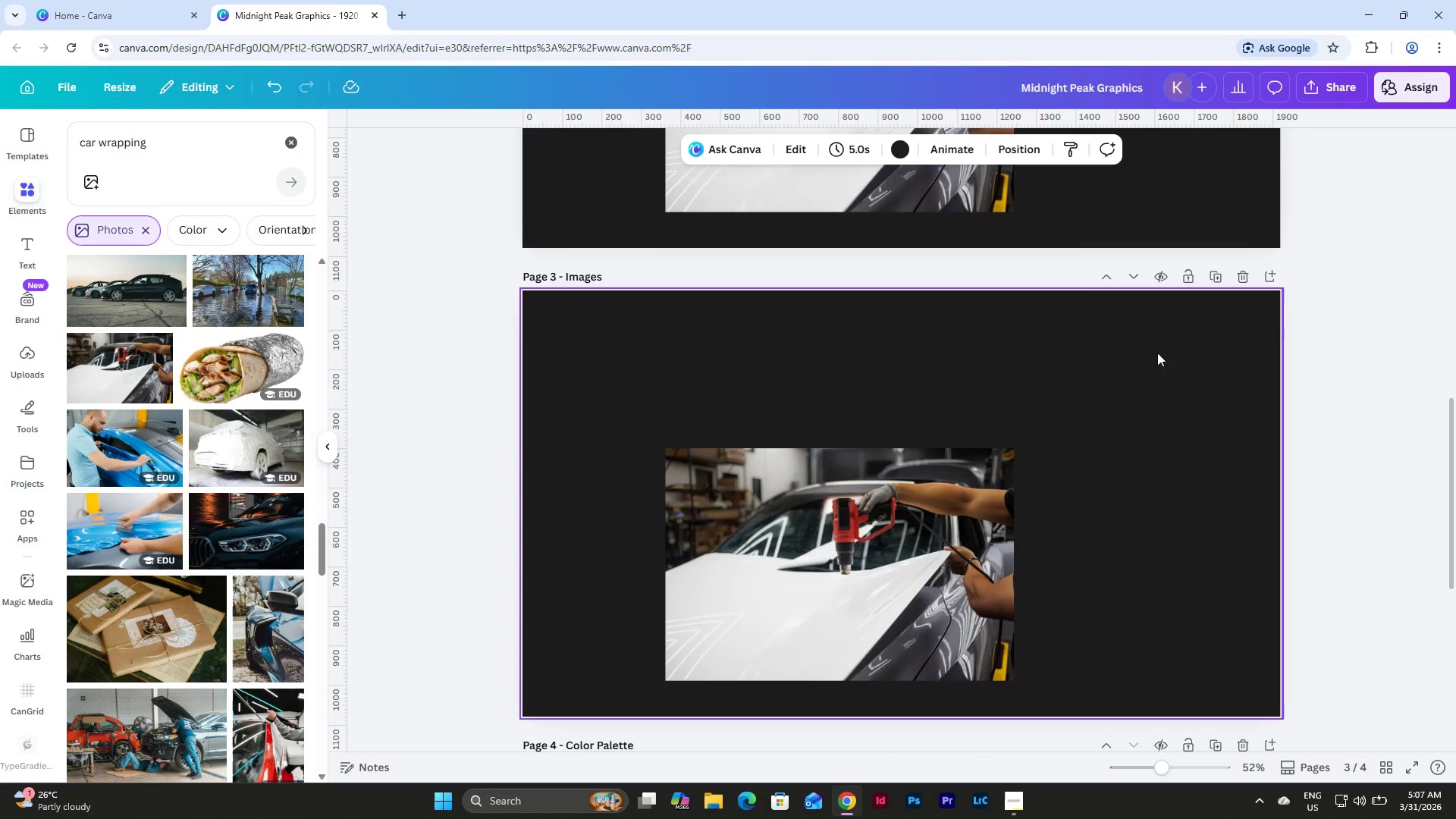 
left_click([851, 486])
 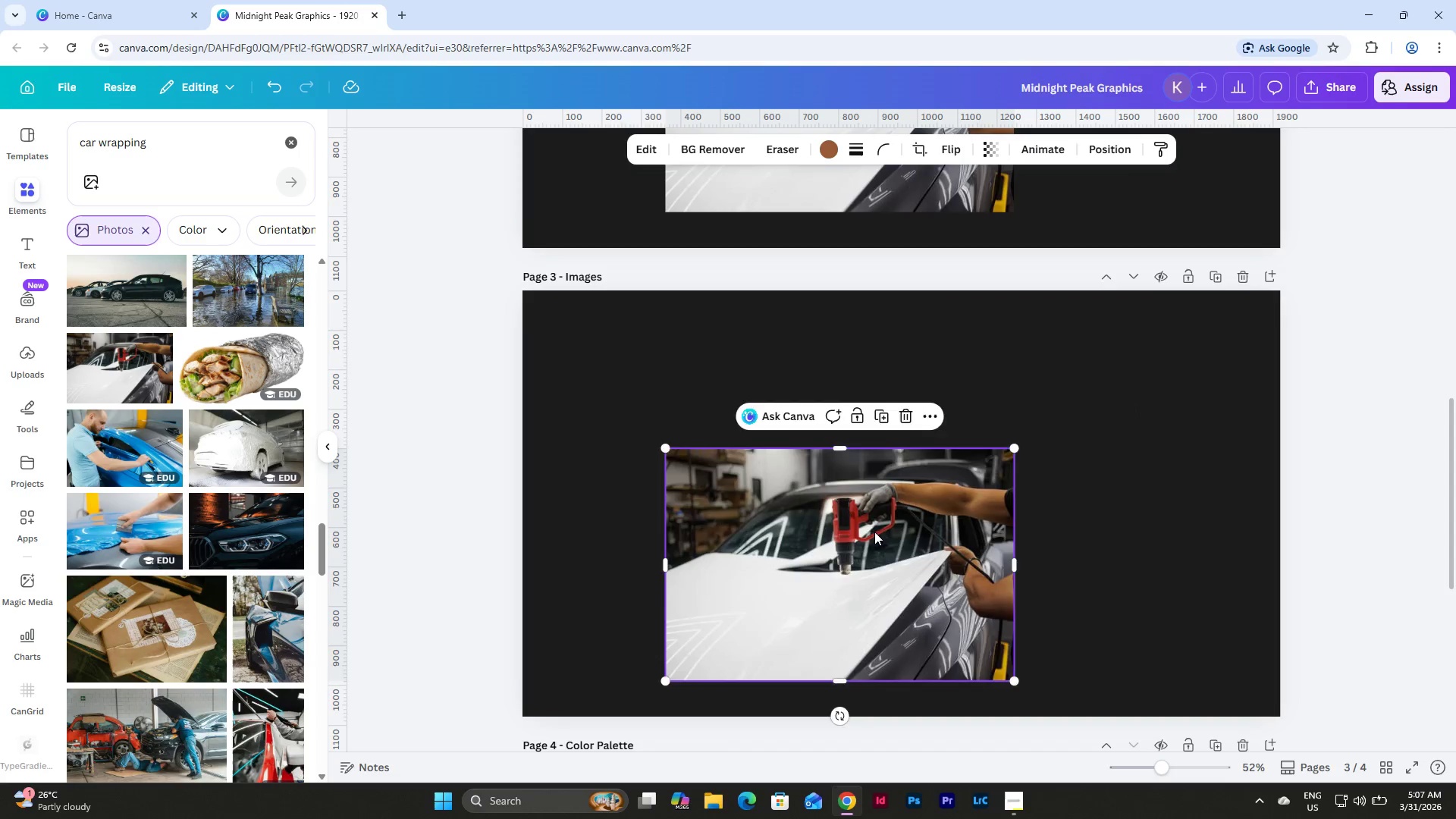 
left_click_drag(start_coordinate=[874, 532], to_coordinate=[789, 441])
 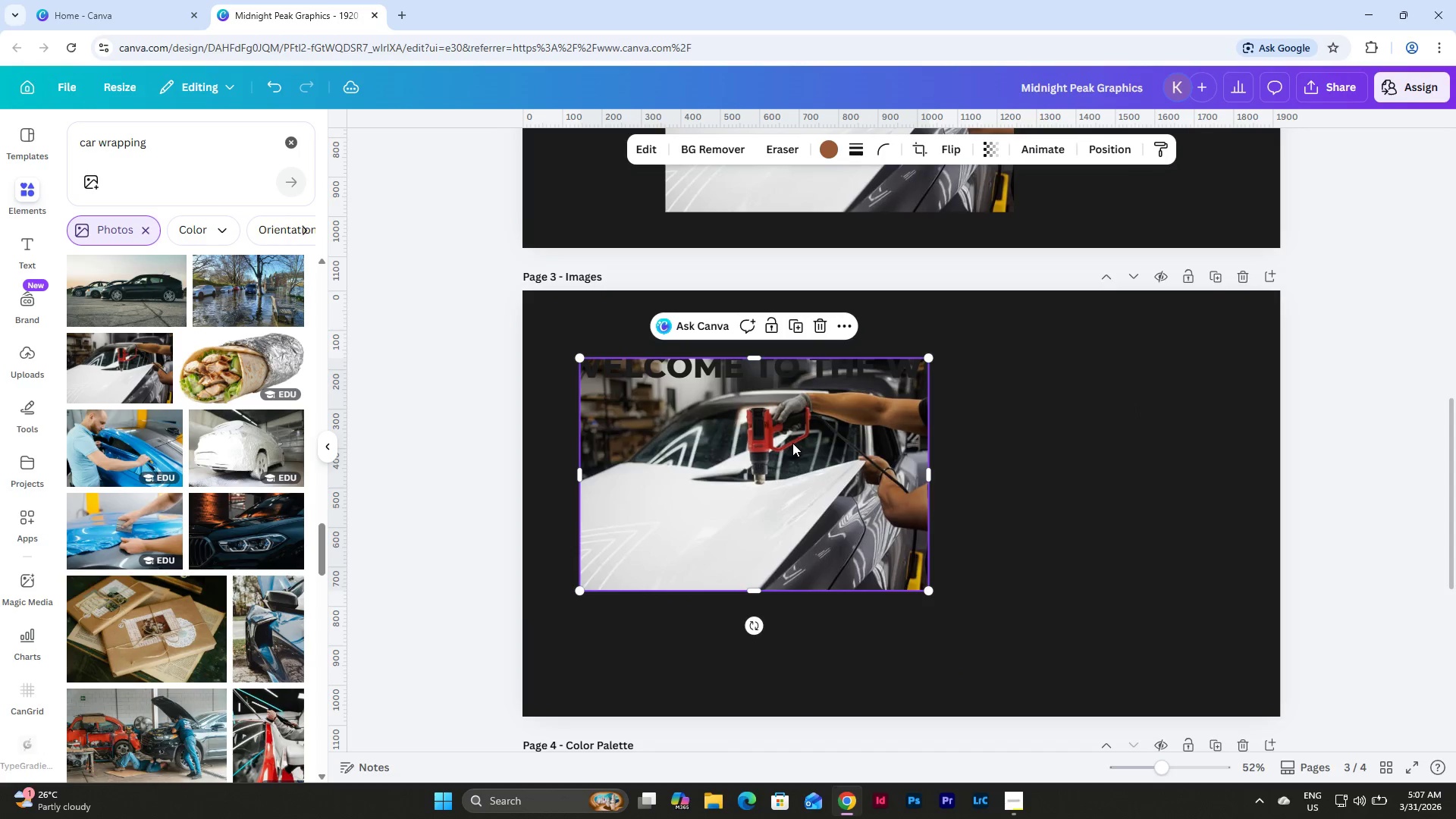 
left_click_drag(start_coordinate=[792, 443], to_coordinate=[806, 505])
 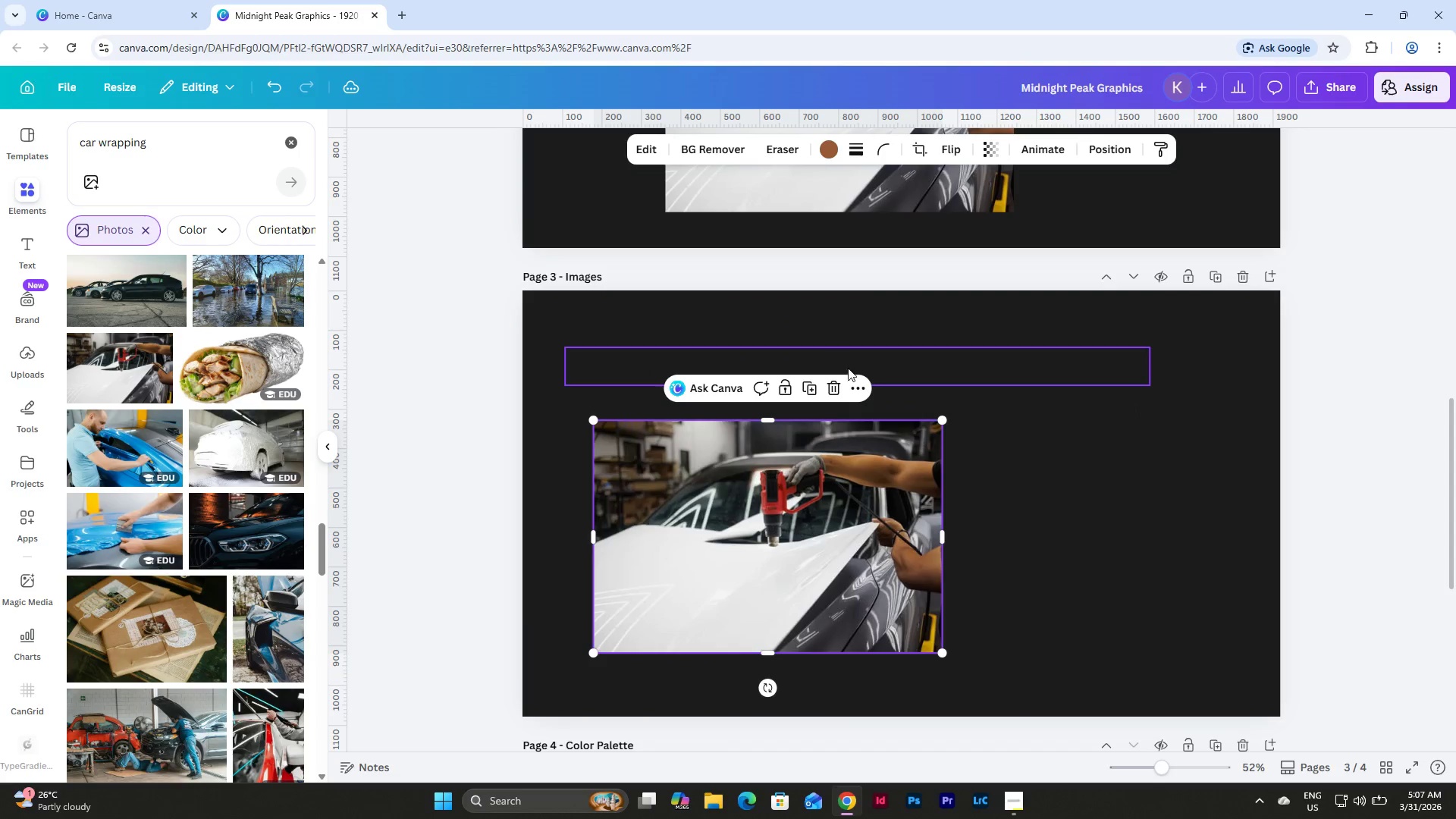 
left_click([858, 366])
 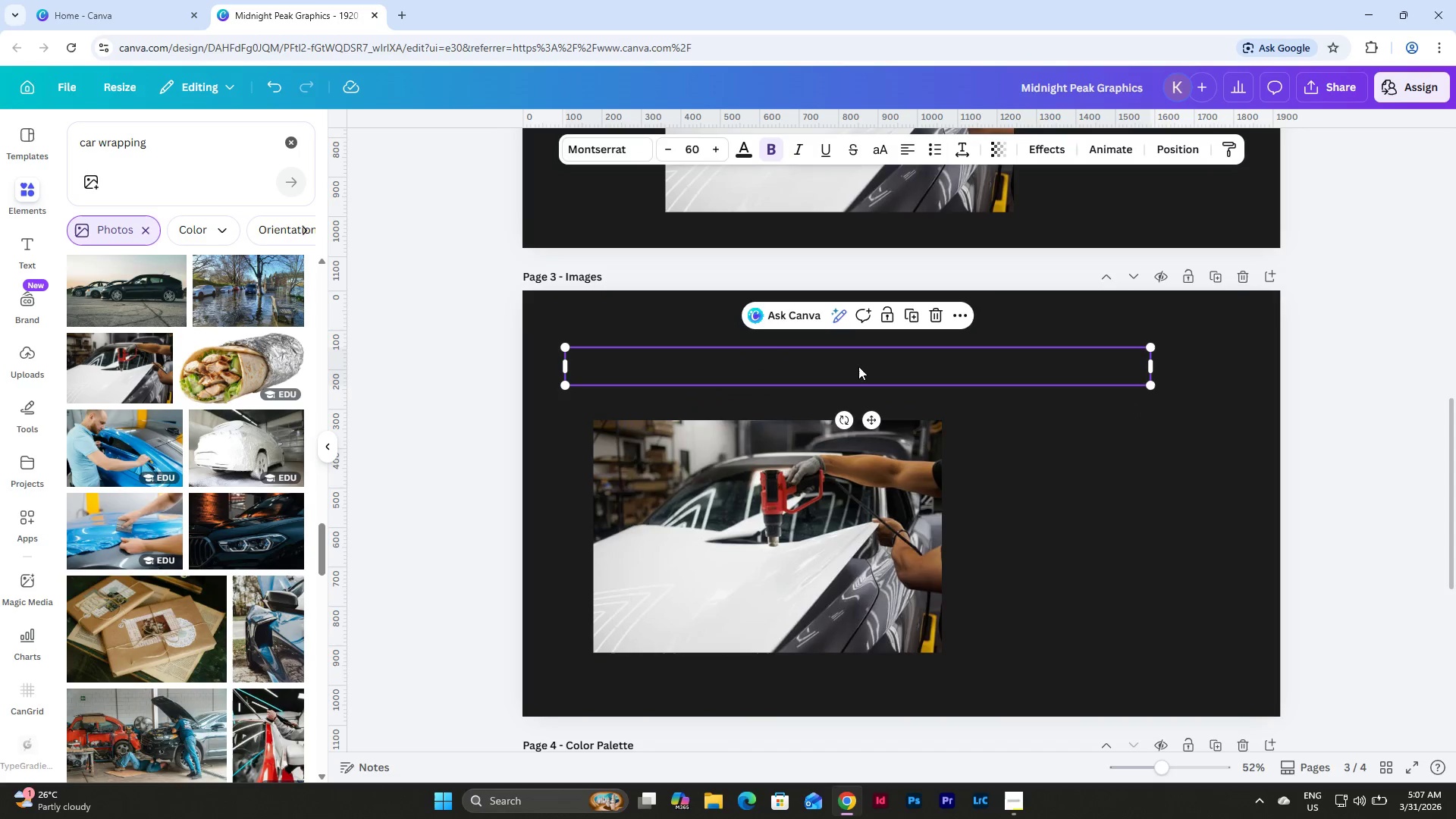 
key(Backspace)
 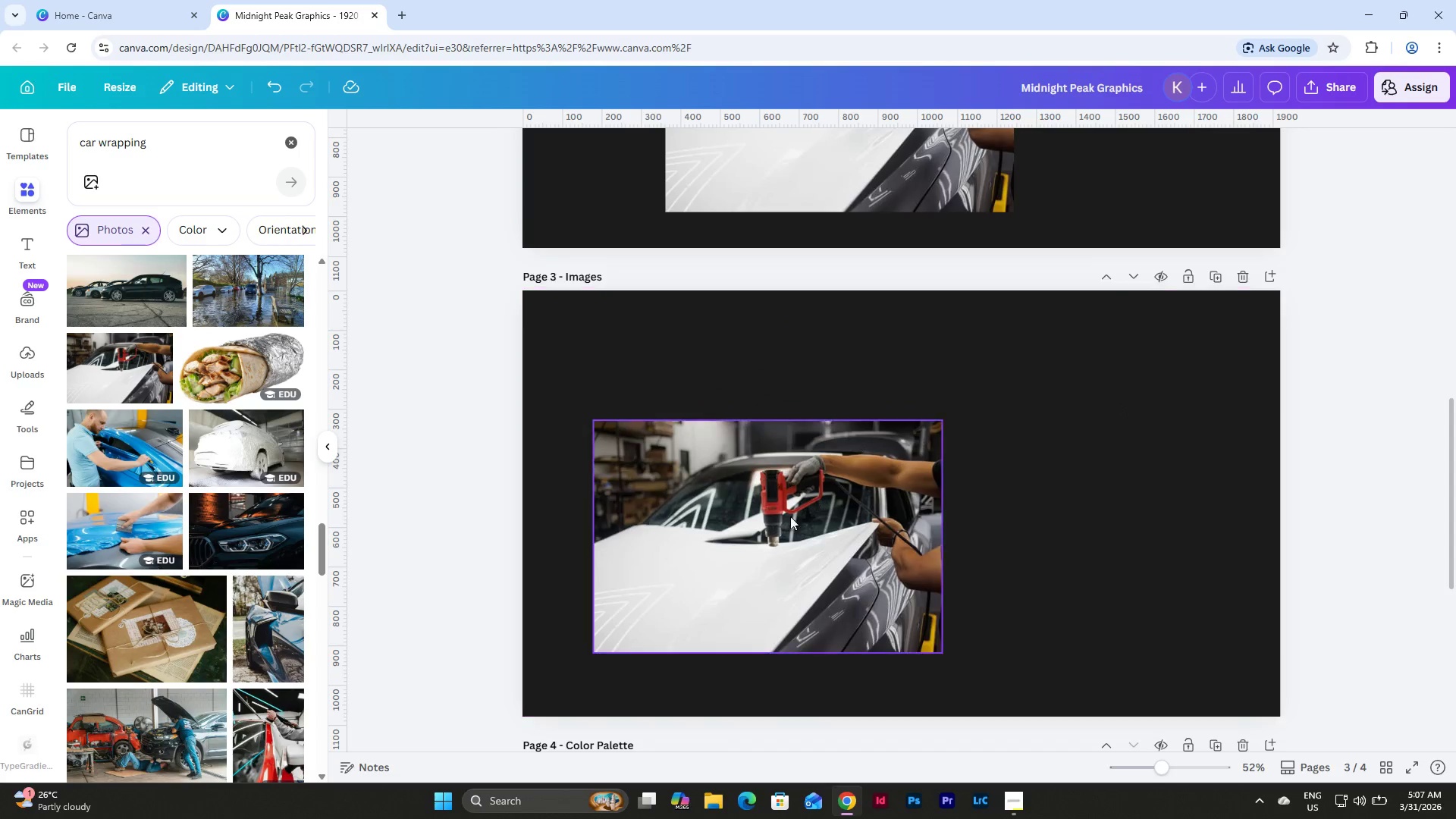 
left_click_drag(start_coordinate=[787, 517], to_coordinate=[758, 433])
 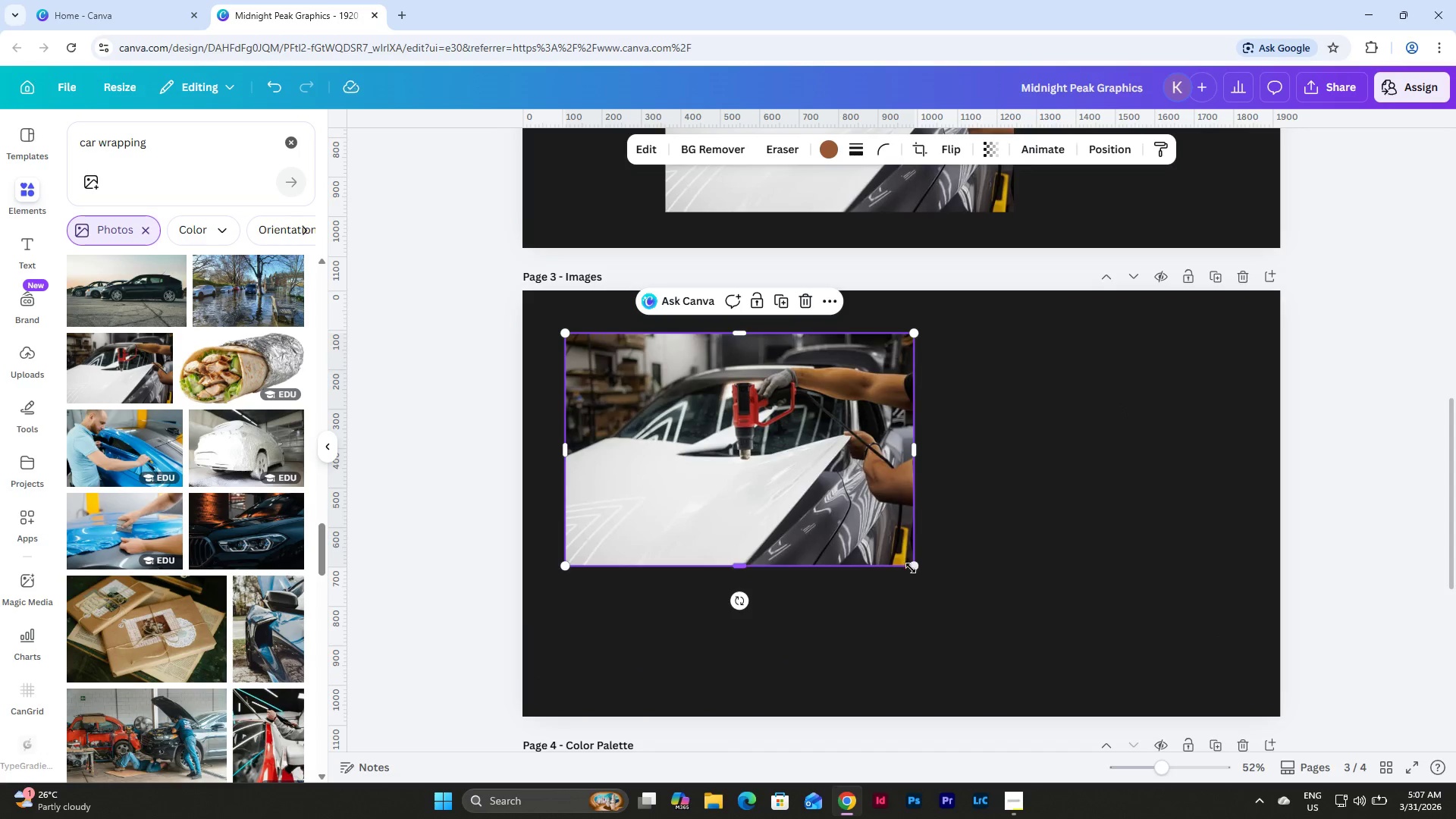 
left_click_drag(start_coordinate=[915, 568], to_coordinate=[827, 501])
 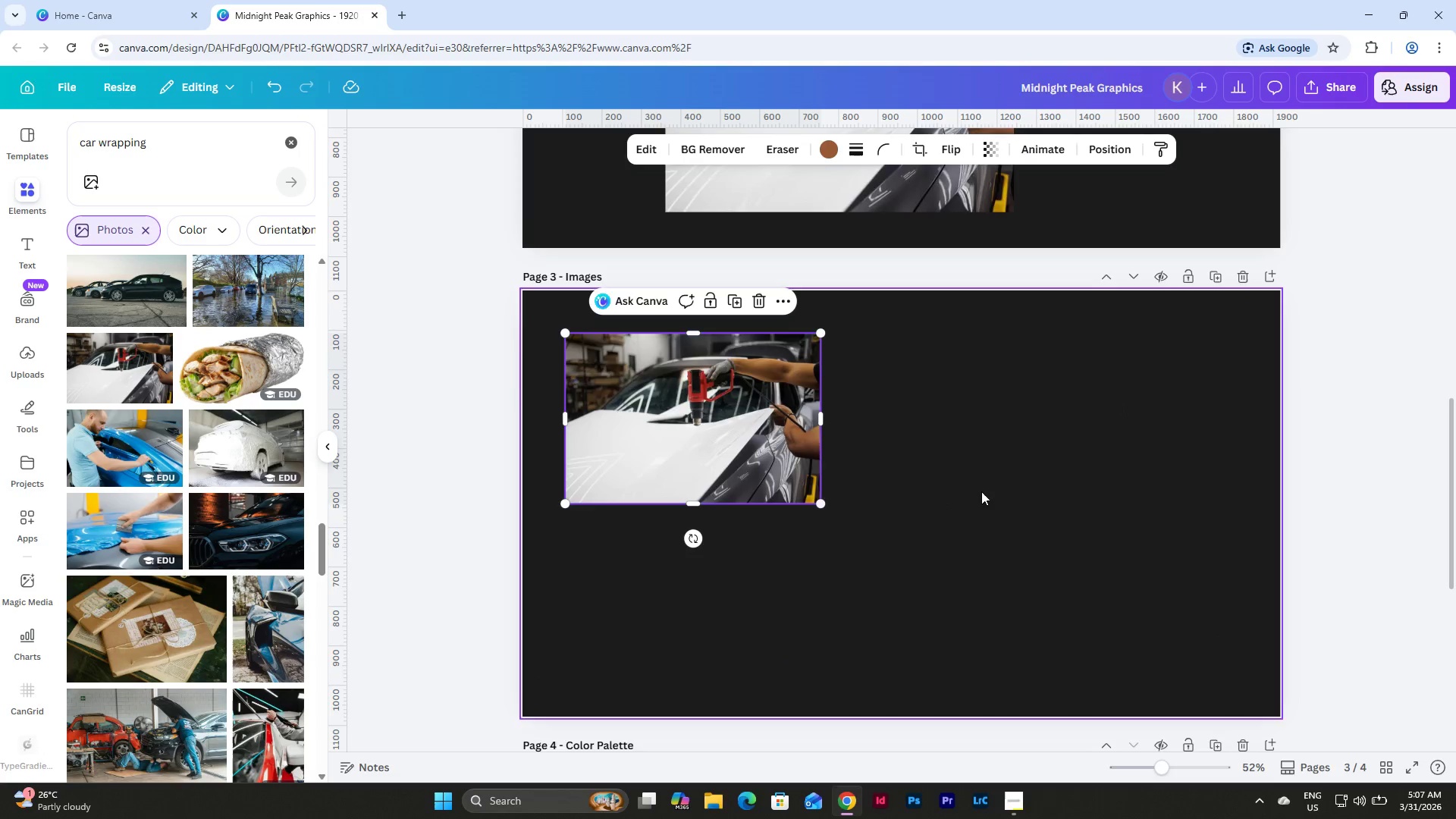 
left_click([908, 515])
 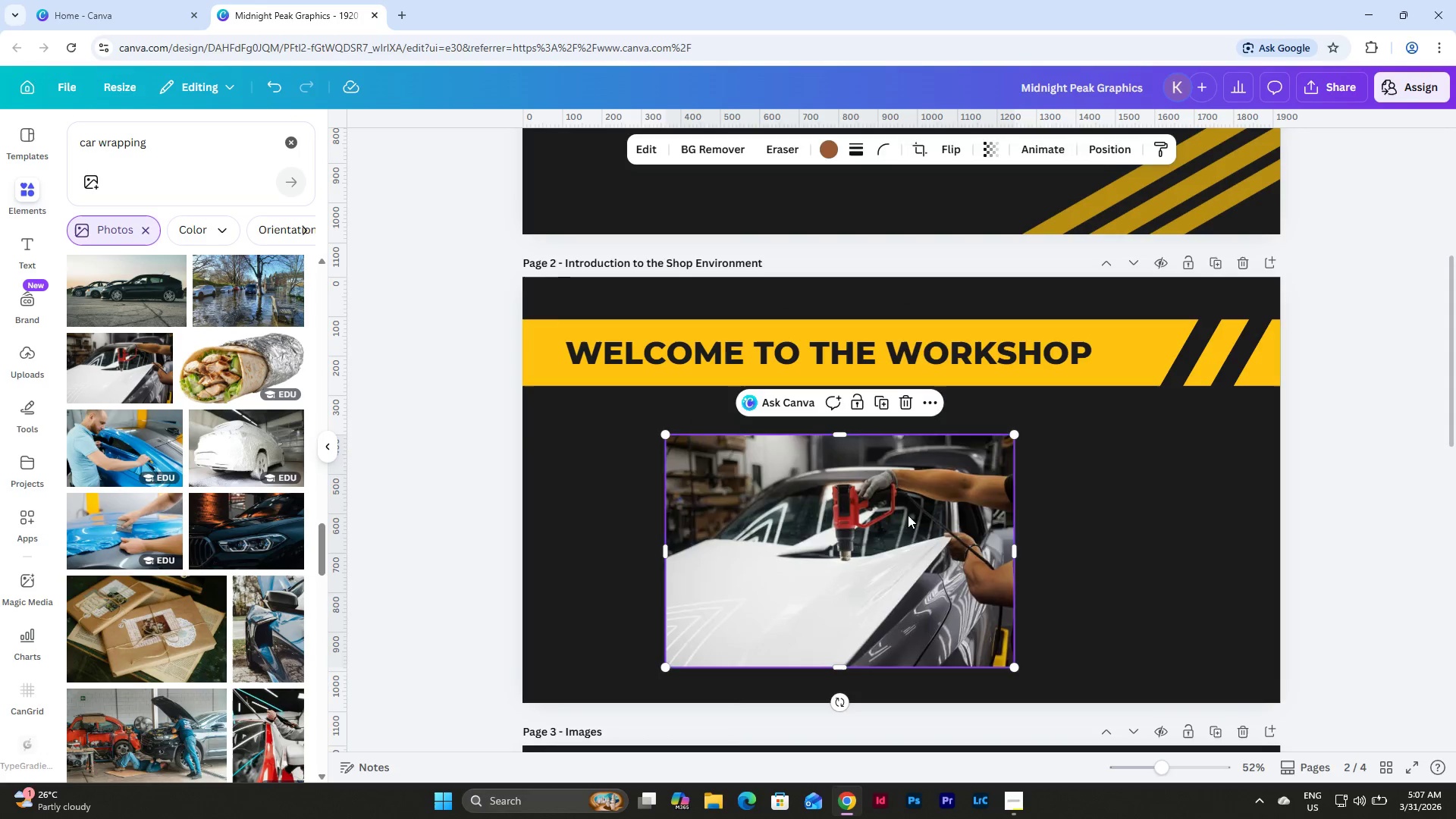 
scroll: coordinate [988, 492], scroll_direction: up, amount: 6.0
 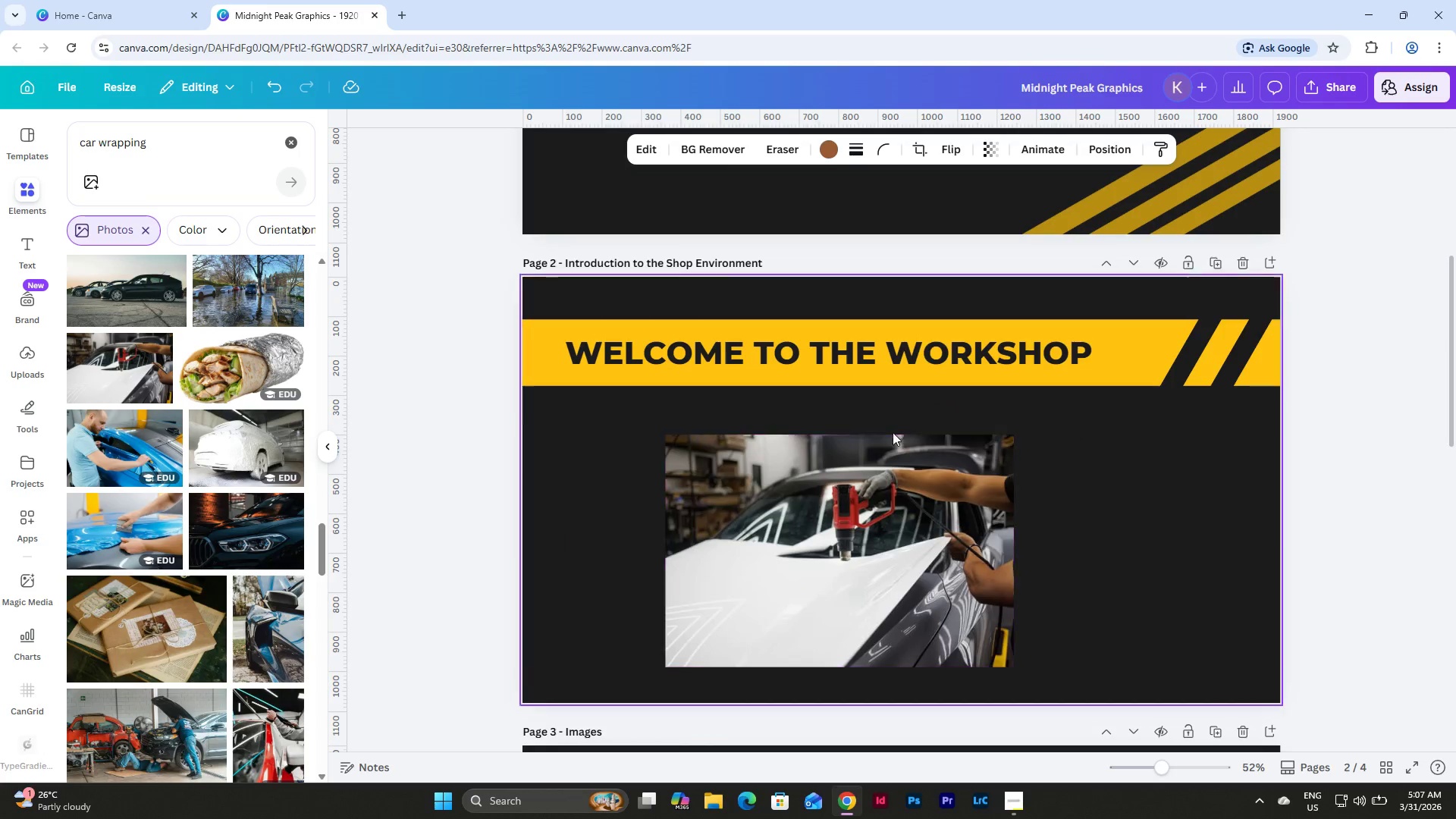 
key(Backspace)
 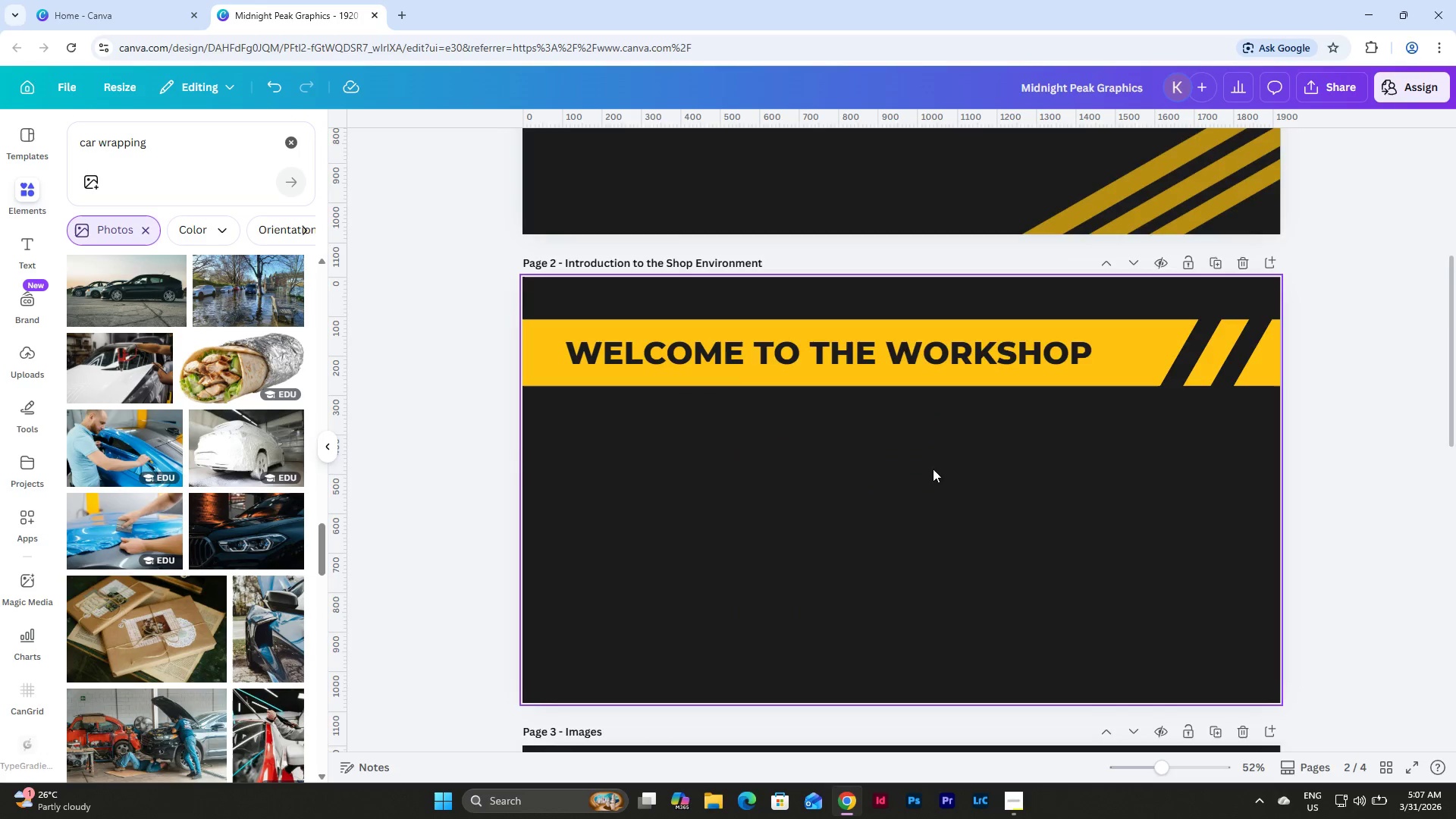 
scroll: coordinate [240, 406], scroll_direction: down, amount: 16.0
 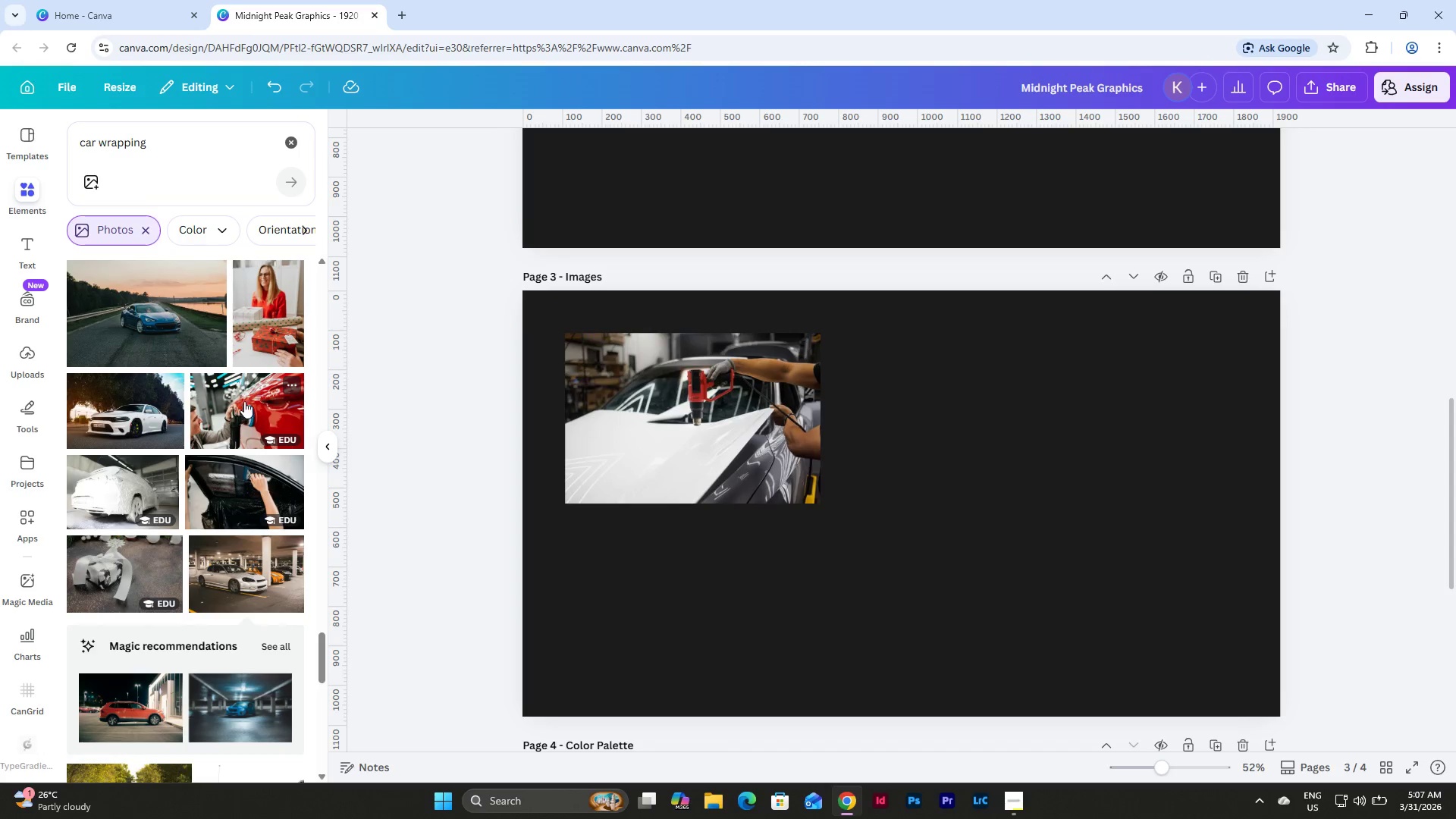 
left_click([248, 400])
 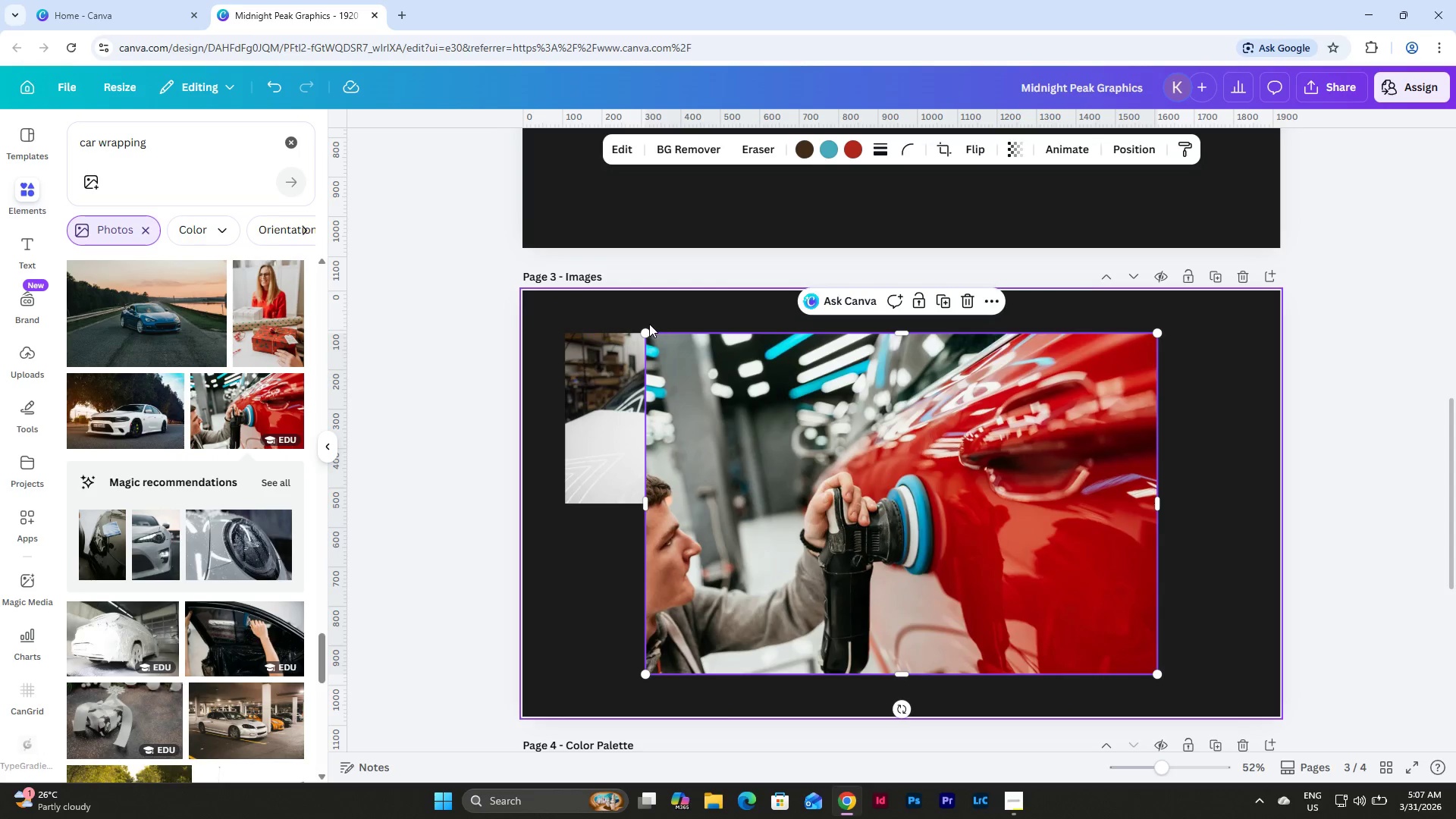 
left_click_drag(start_coordinate=[640, 334], to_coordinate=[861, 419])
 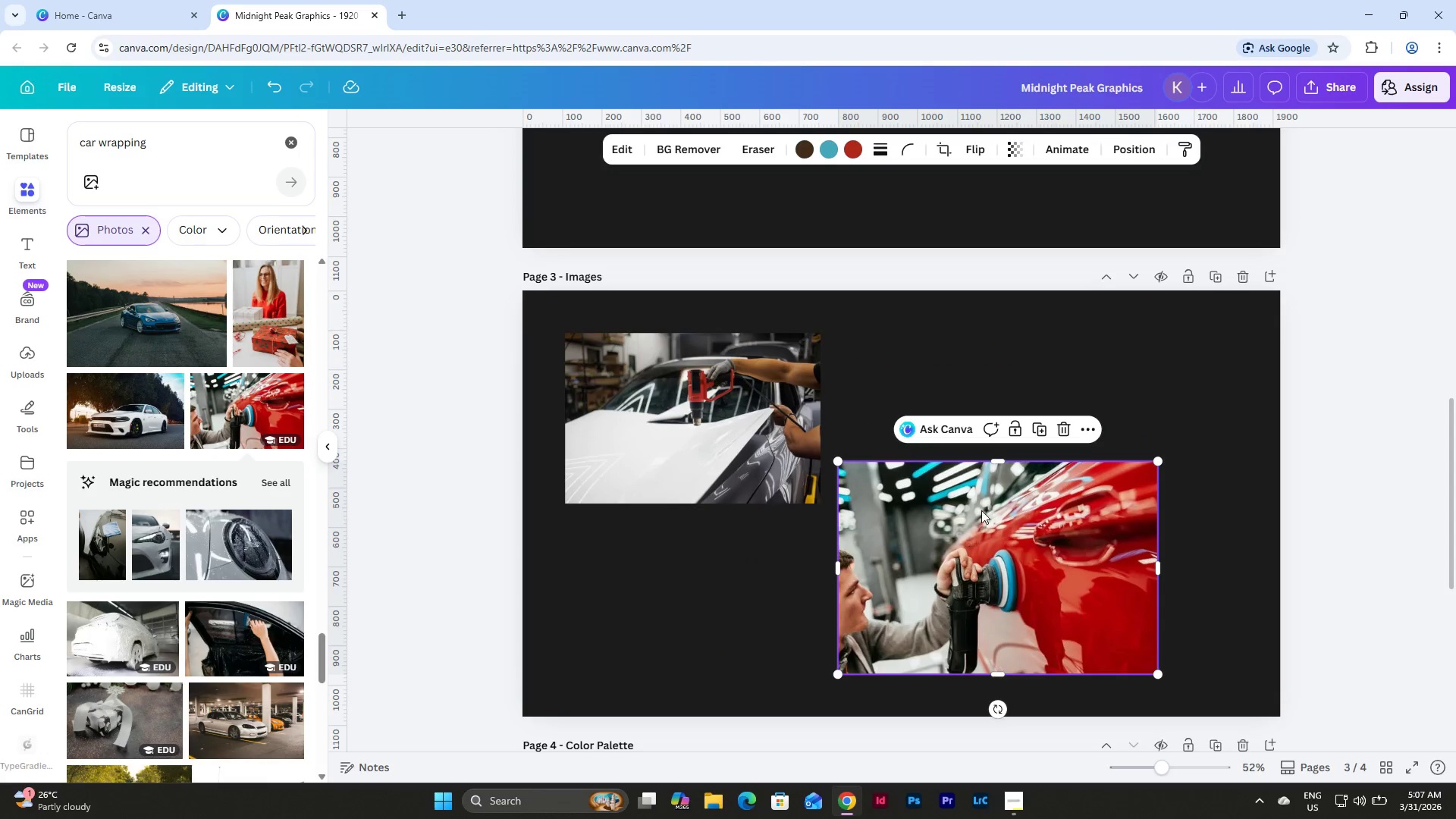 
left_click_drag(start_coordinate=[998, 546], to_coordinate=[1009, 417])
 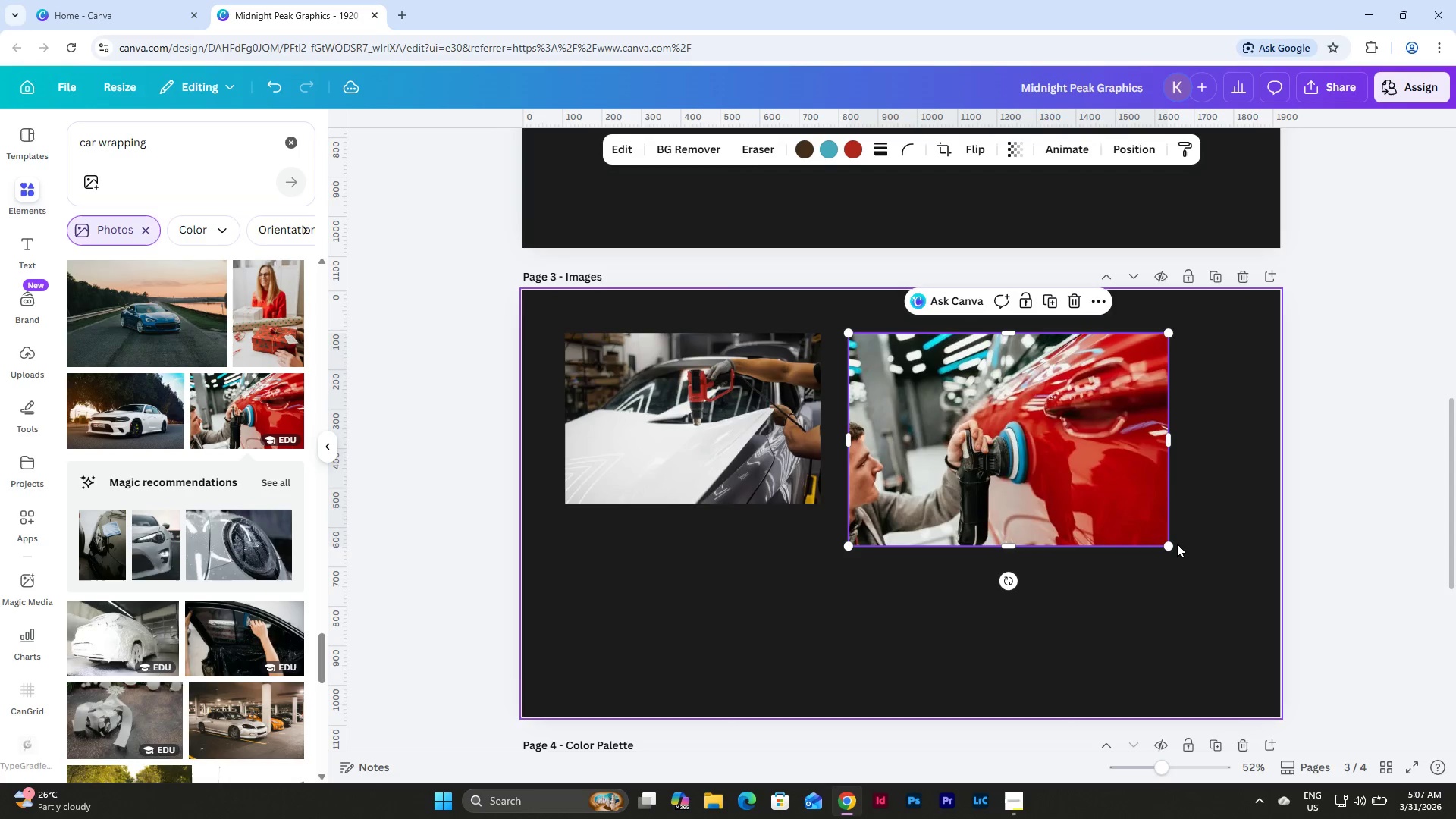 
left_click_drag(start_coordinate=[1171, 544], to_coordinate=[1122, 482])
 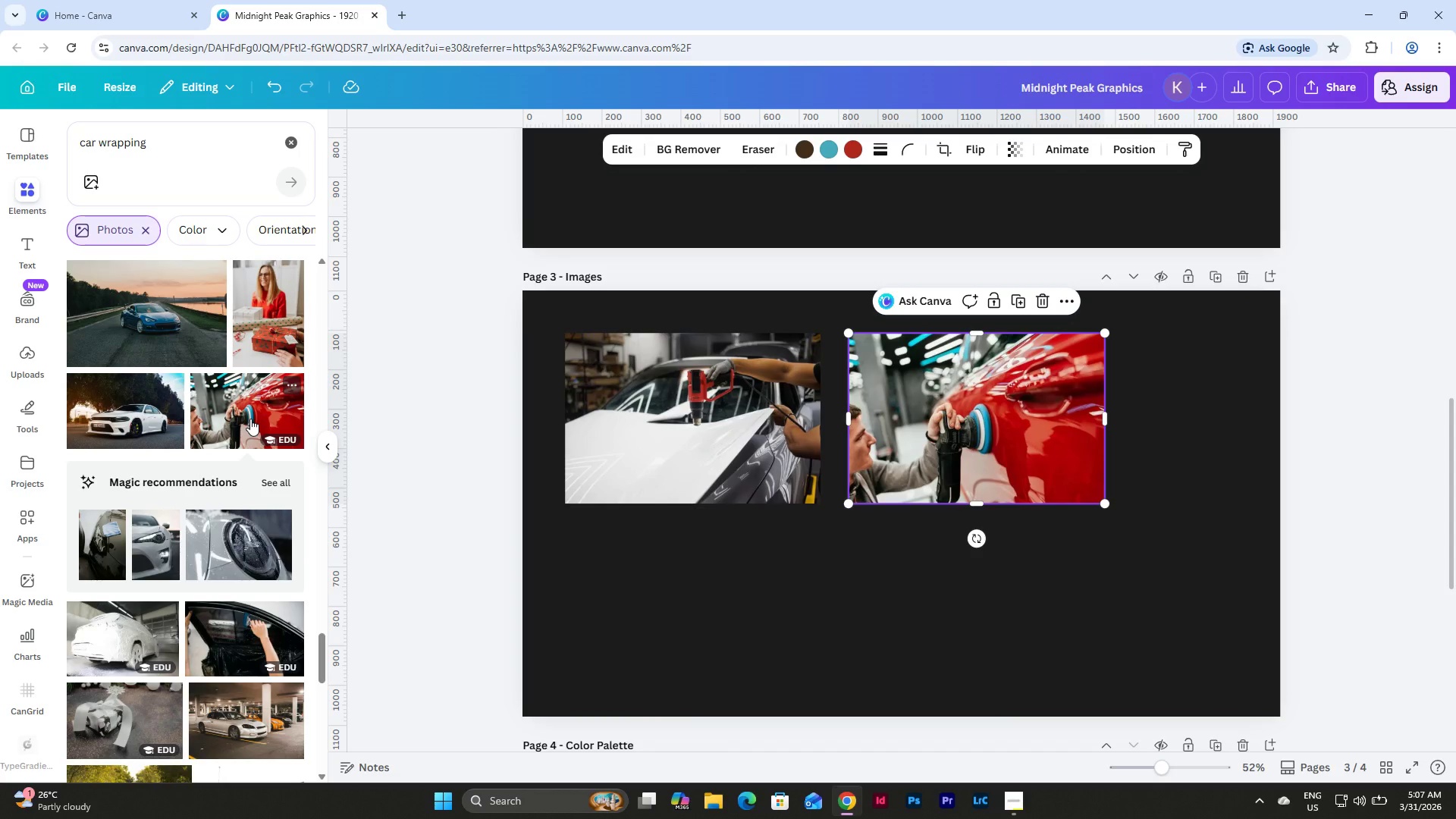 
scroll: coordinate [250, 419], scroll_direction: down, amount: 4.0
 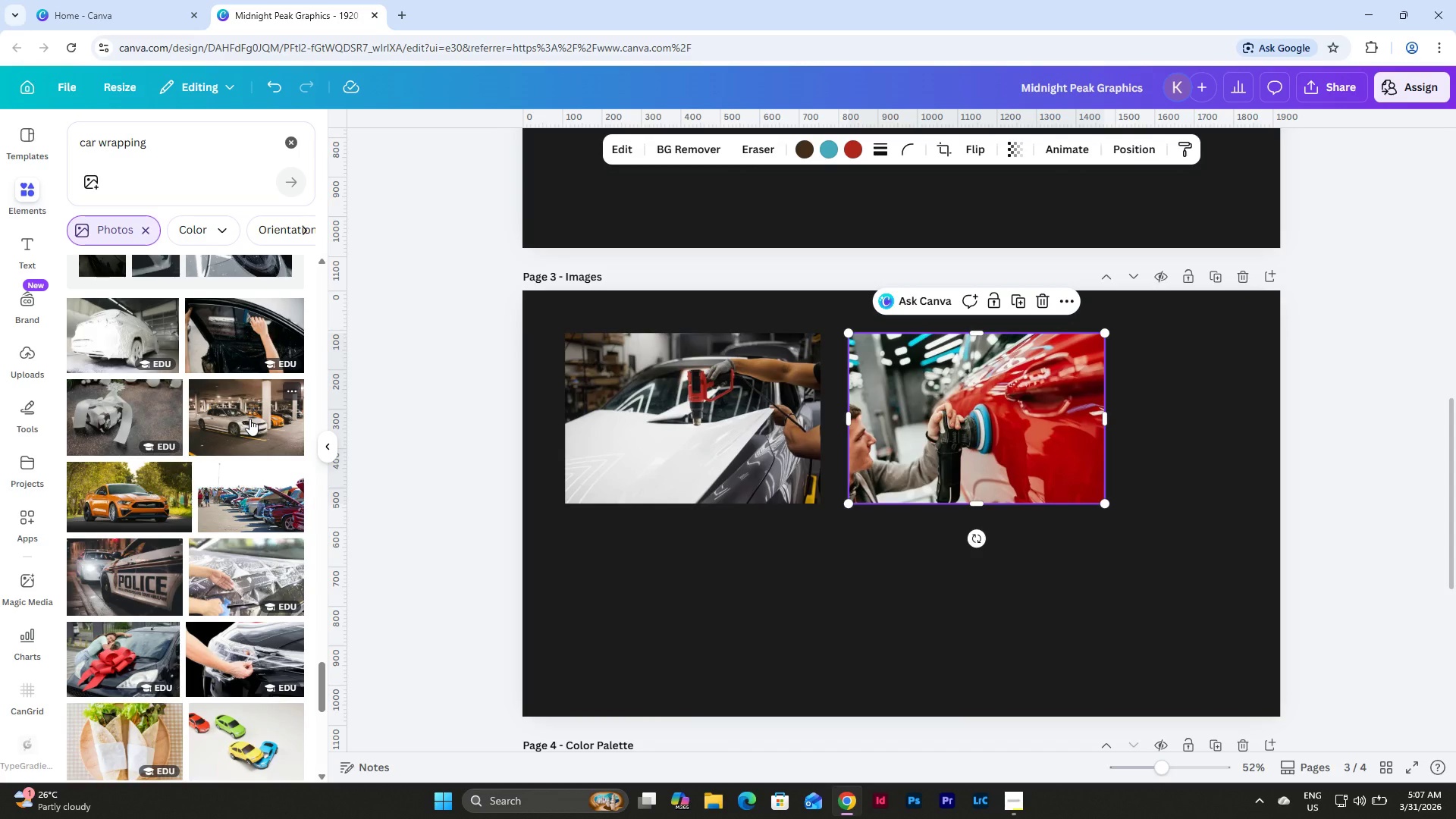 
scroll: coordinate [253, 420], scroll_direction: up, amount: 11.0
 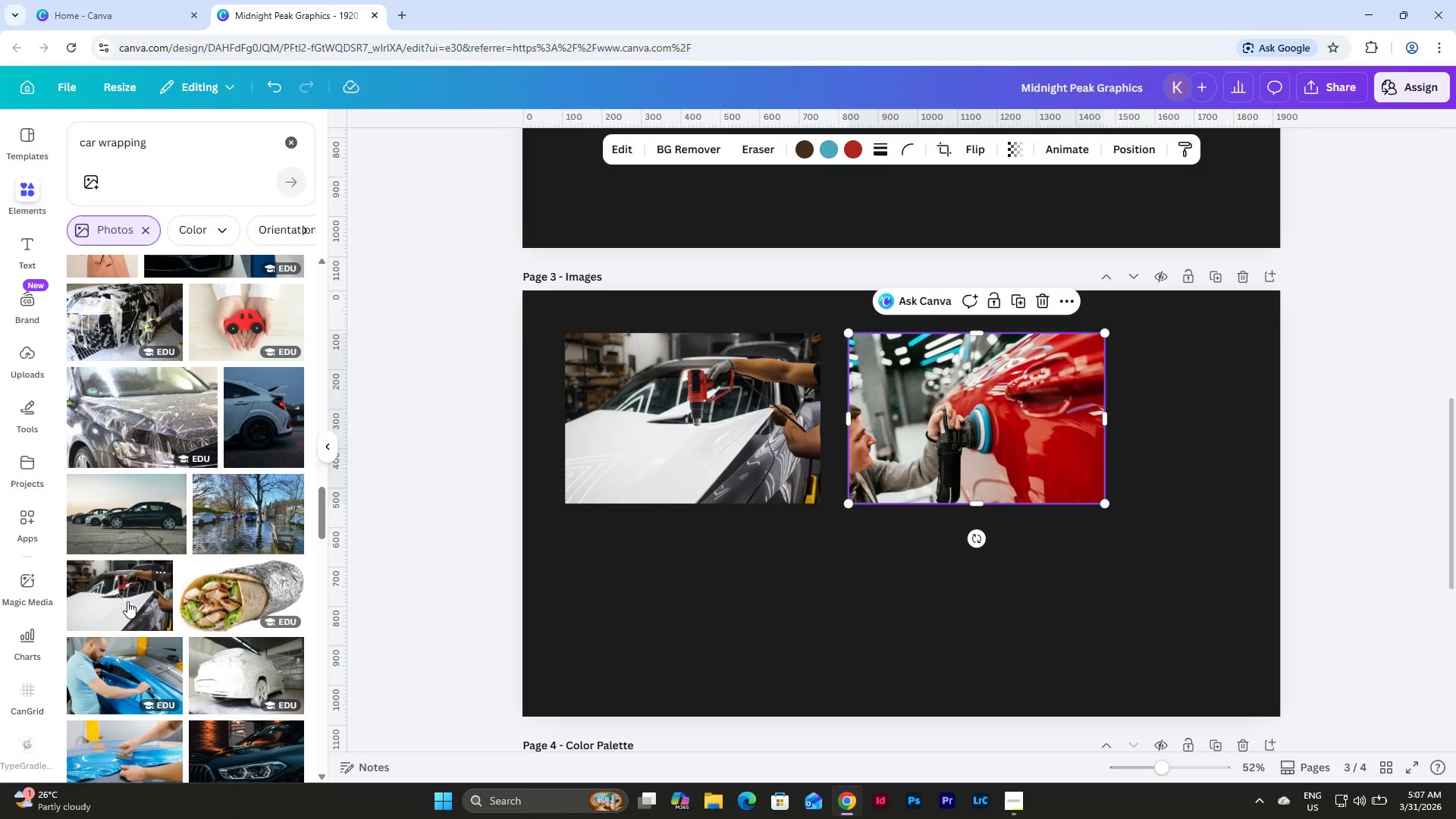 
left_click([162, 569])
 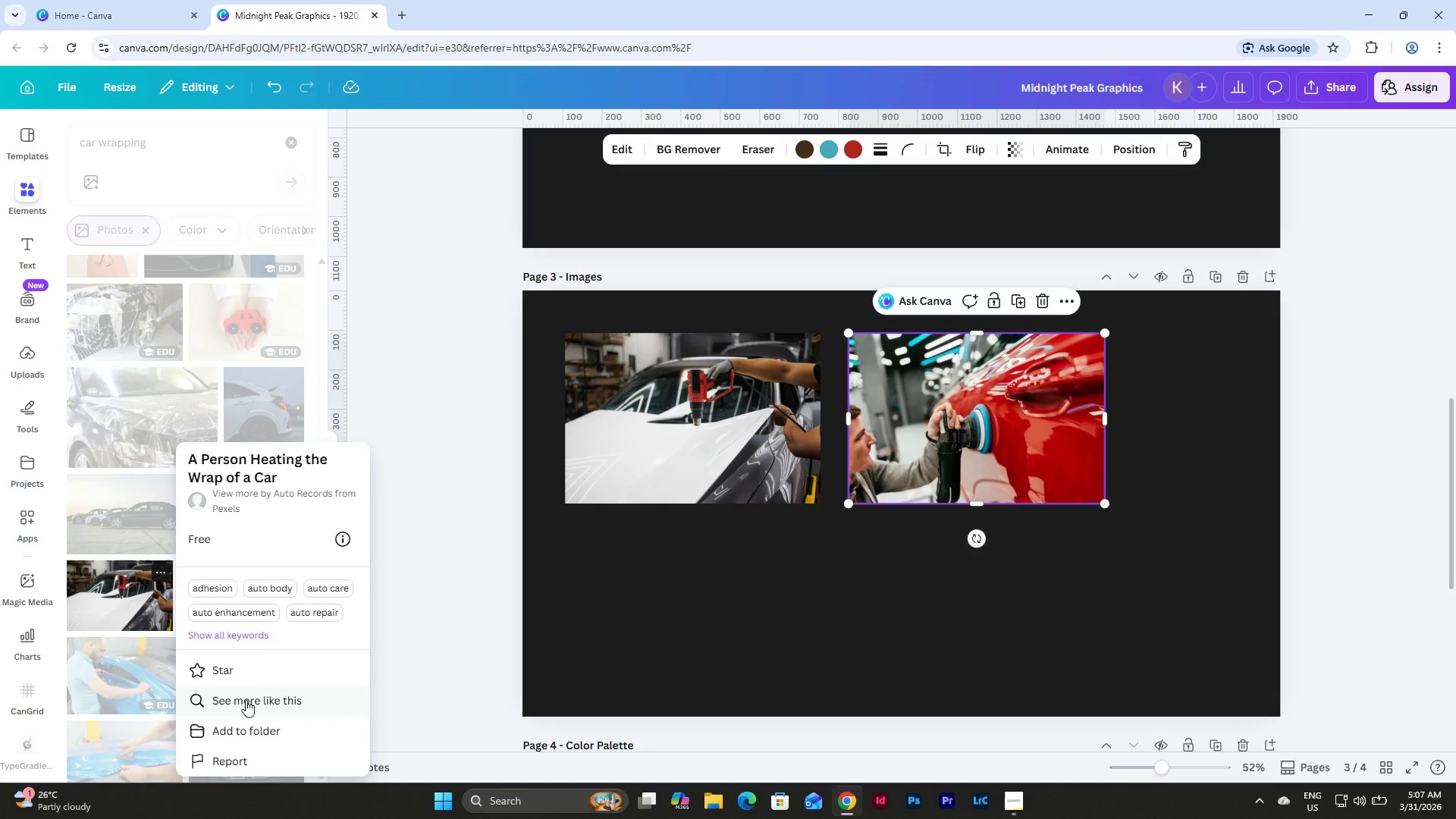 
left_click([246, 704])
 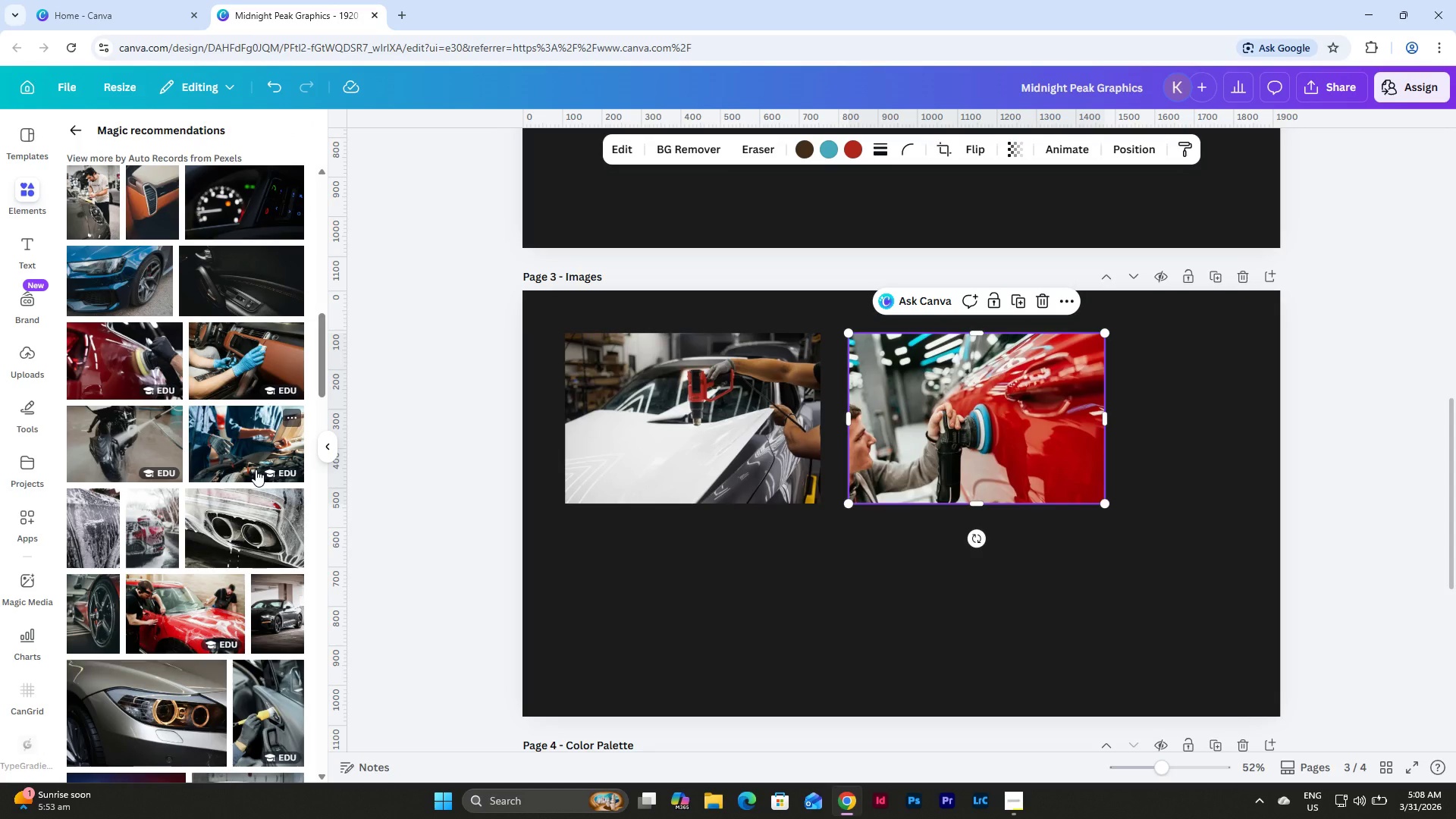 
scroll: coordinate [256, 469], scroll_direction: down, amount: 2.0
 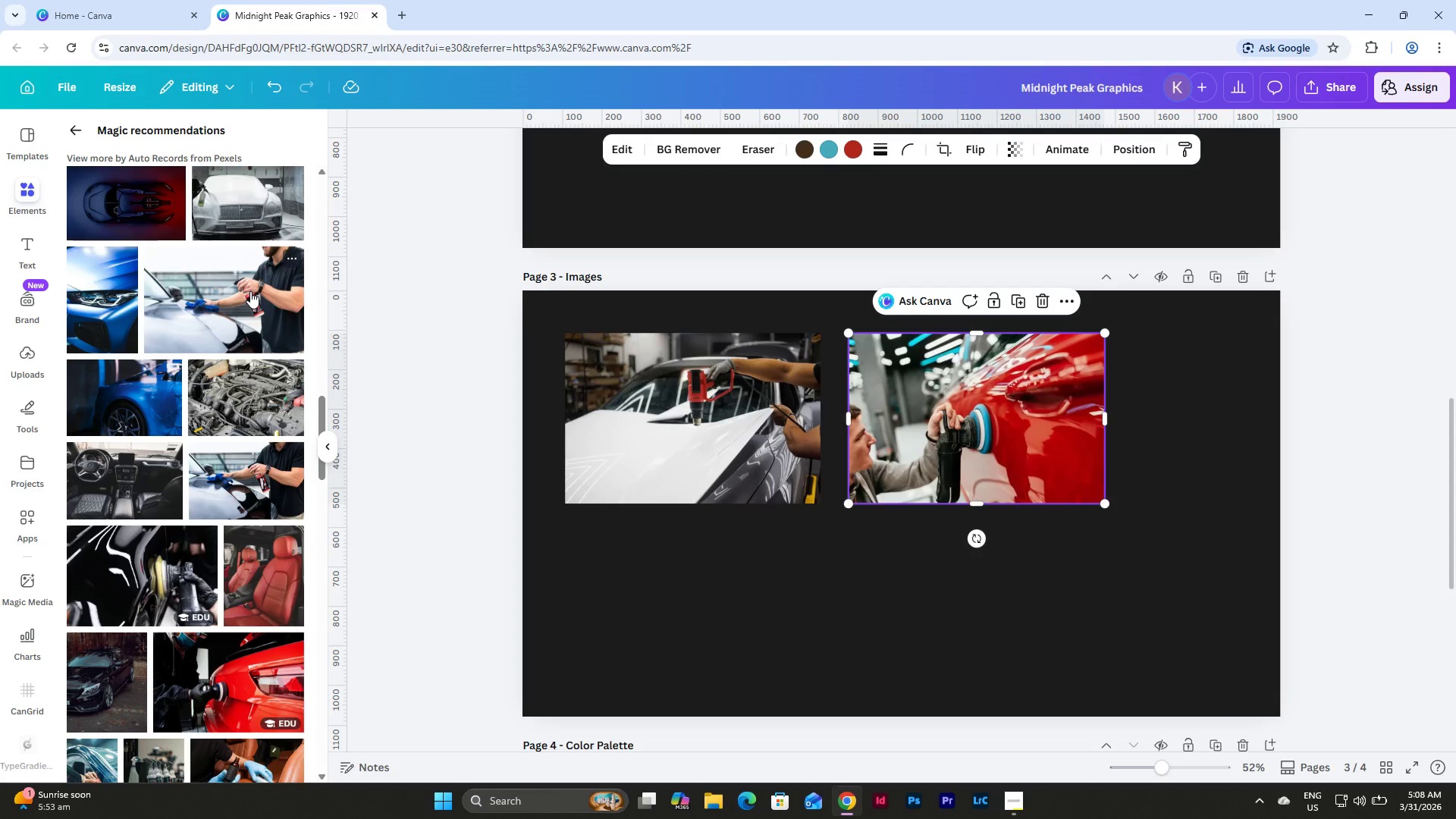 
wait(5.66)
 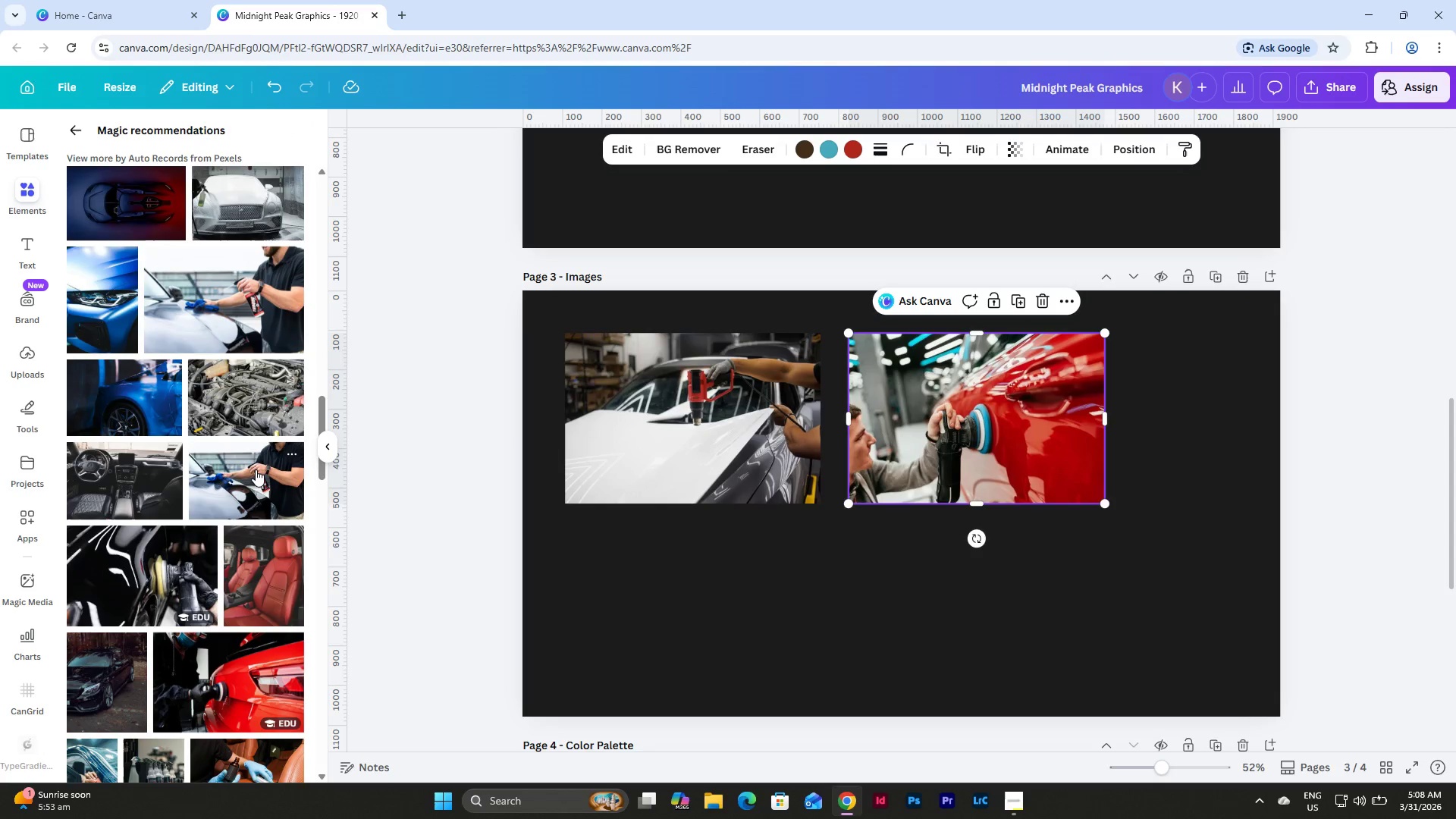 
left_click([250, 291])
 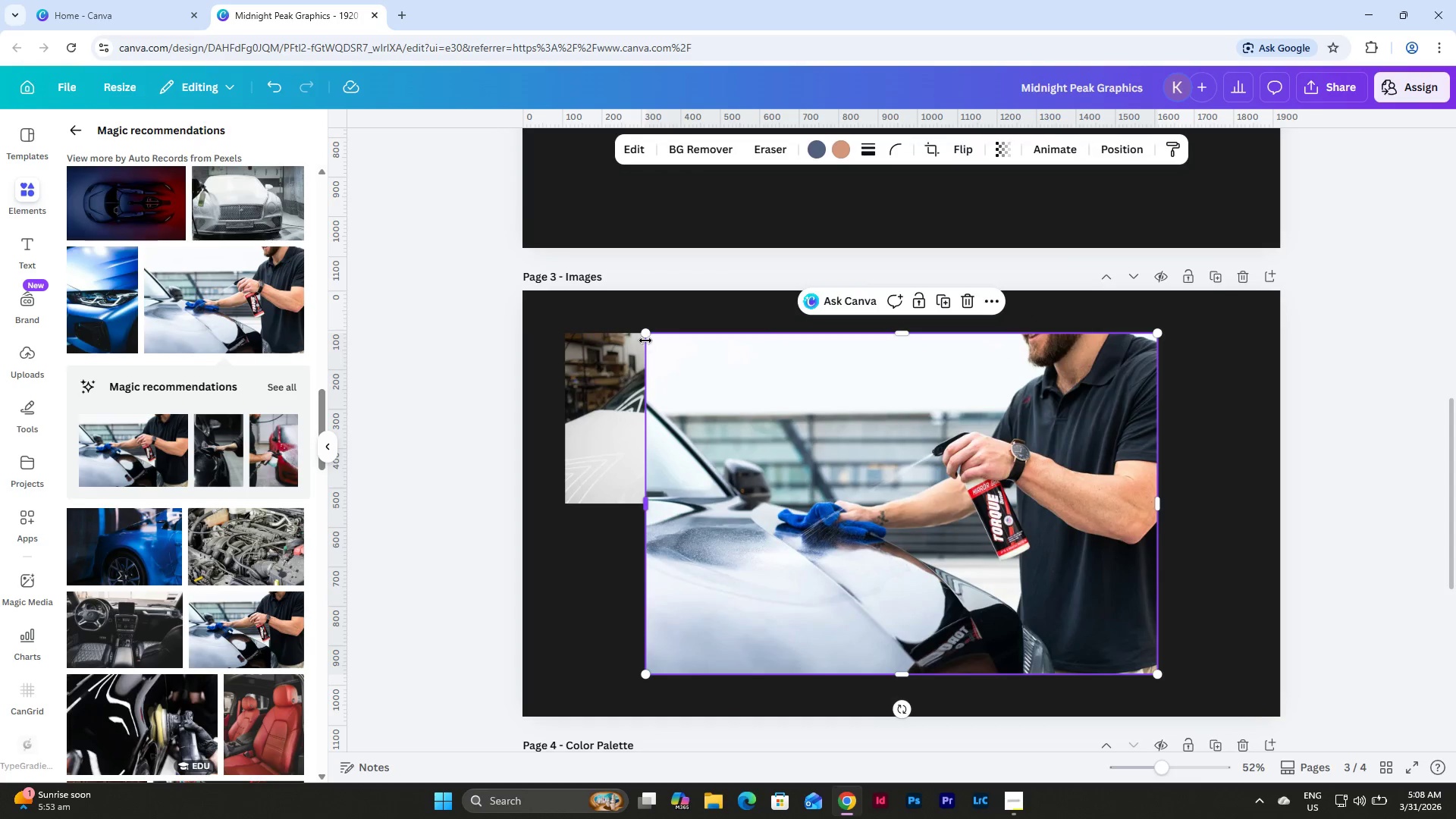 
left_click_drag(start_coordinate=[645, 333], to_coordinate=[907, 547])
 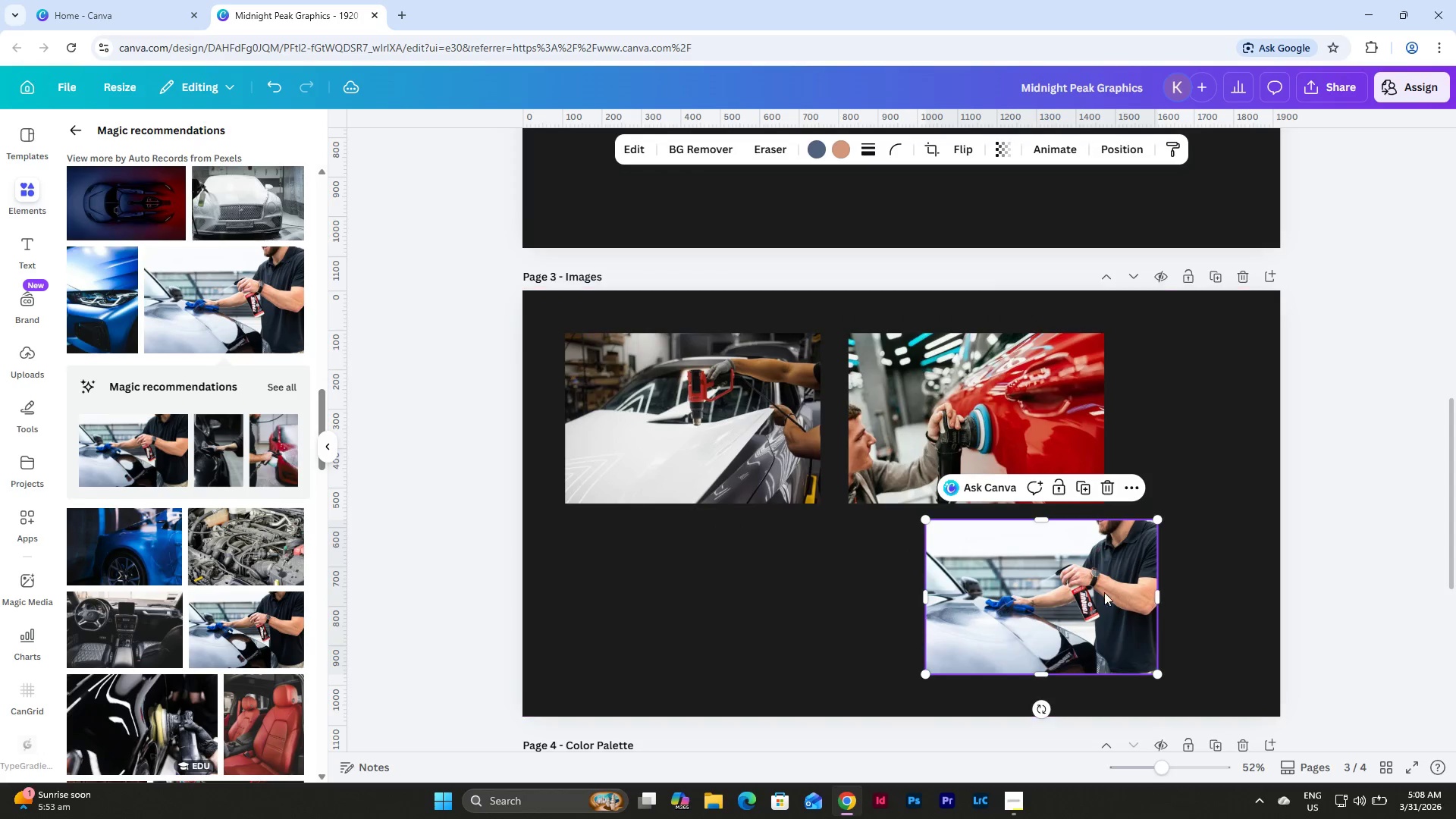 
left_click_drag(start_coordinate=[1049, 592], to_coordinate=[682, 593])
 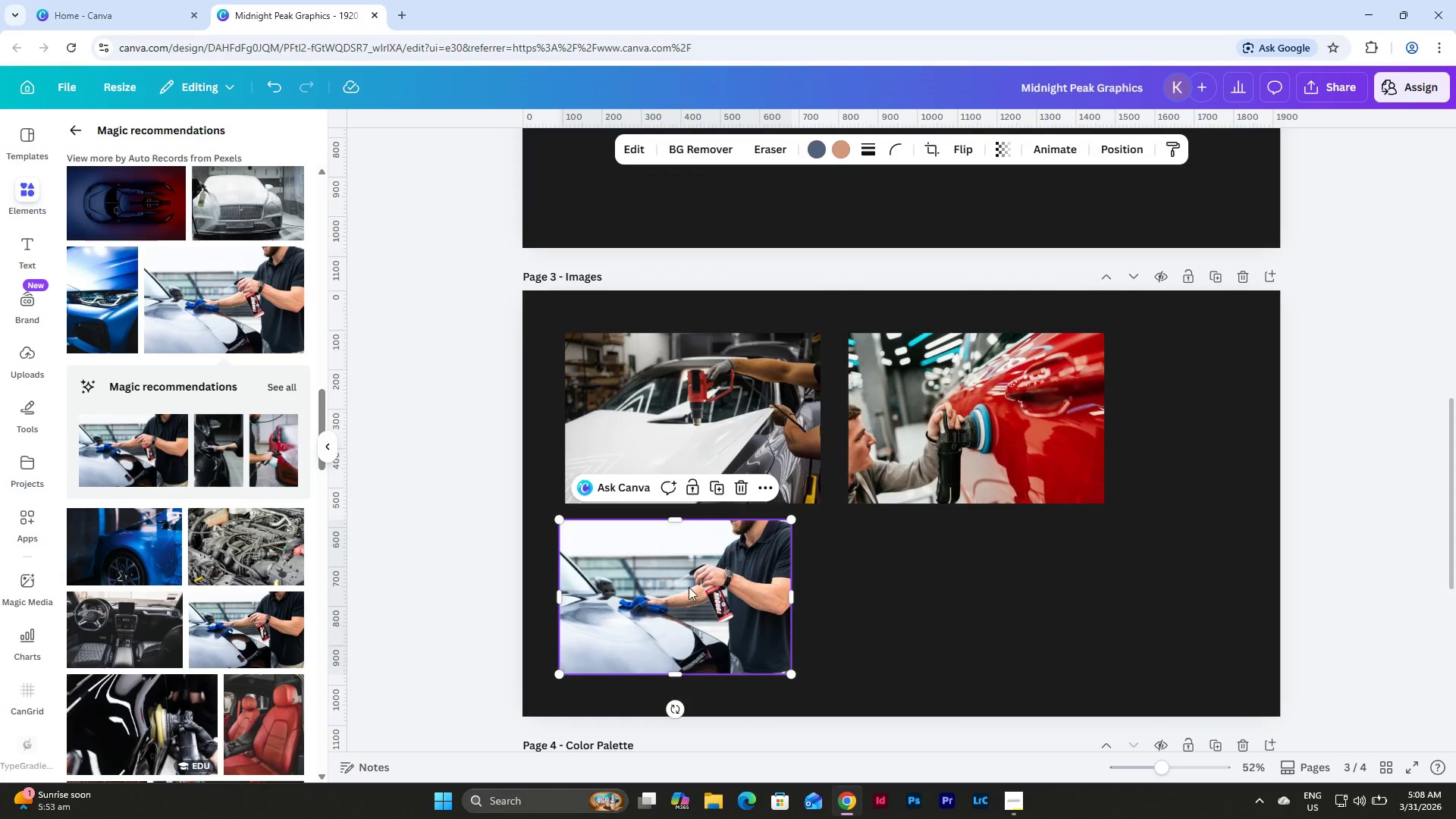 
left_click_drag(start_coordinate=[689, 587], to_coordinate=[698, 587])
 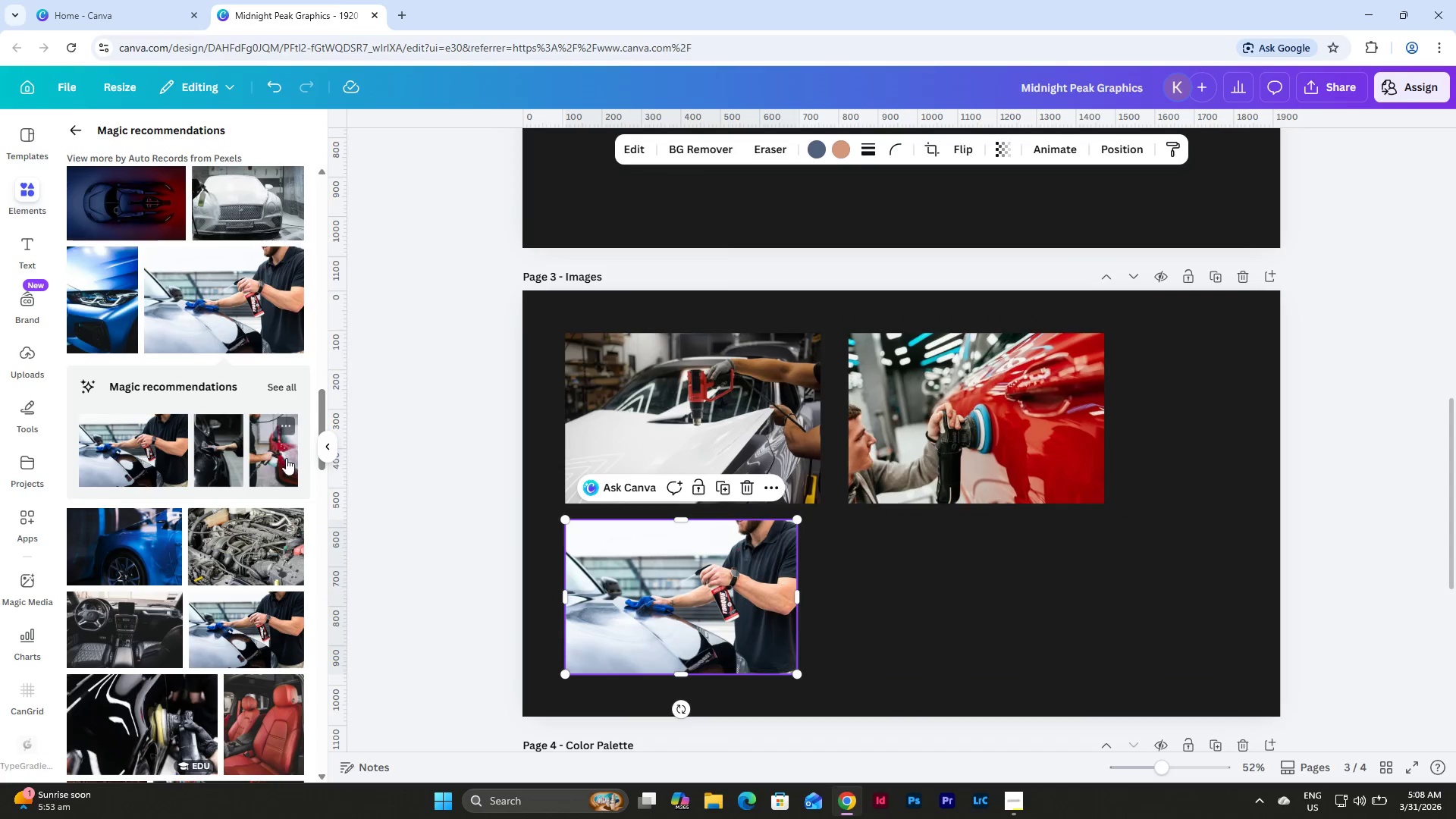 
left_click([276, 457])
 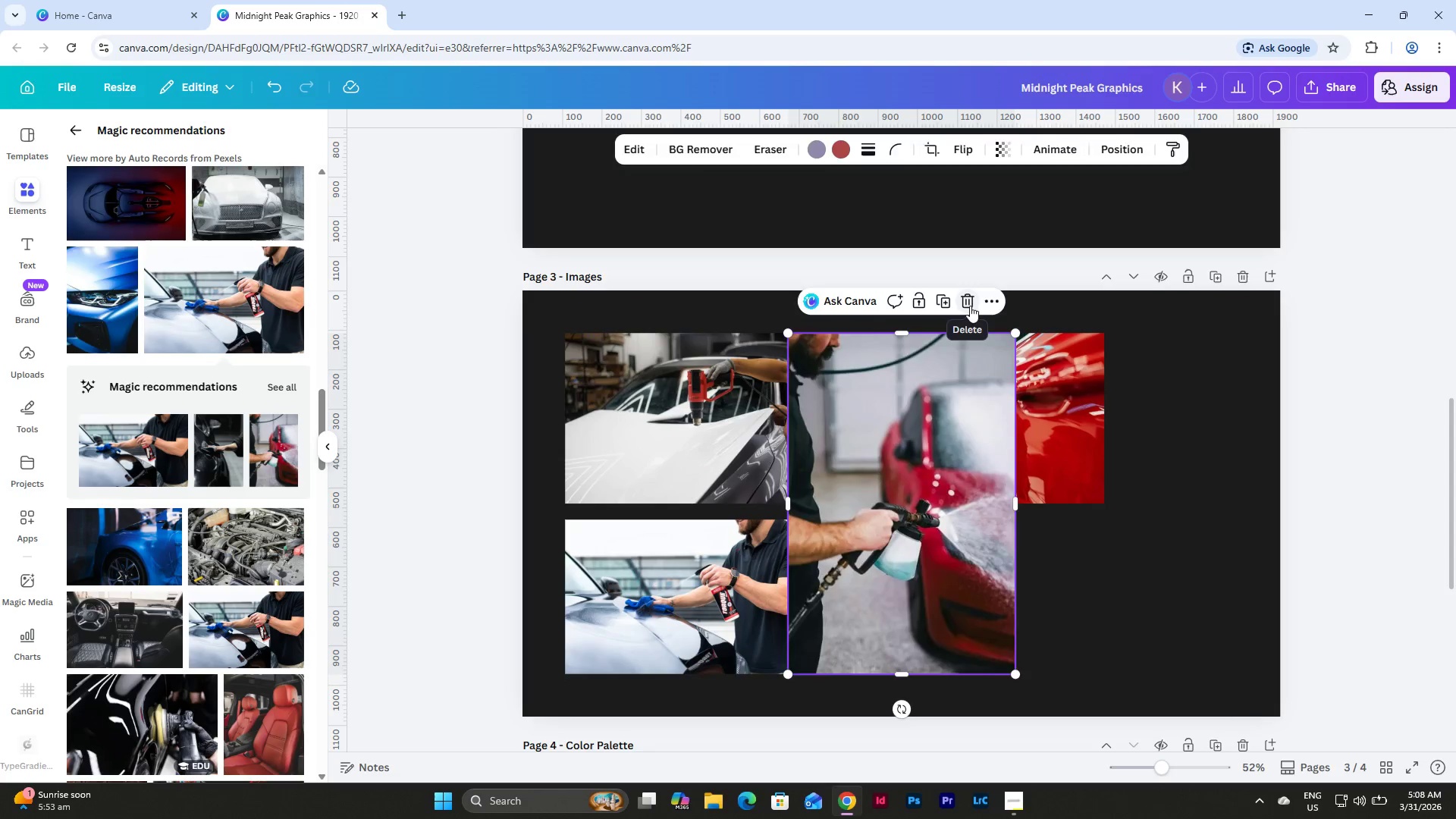 
left_click([229, 452])
 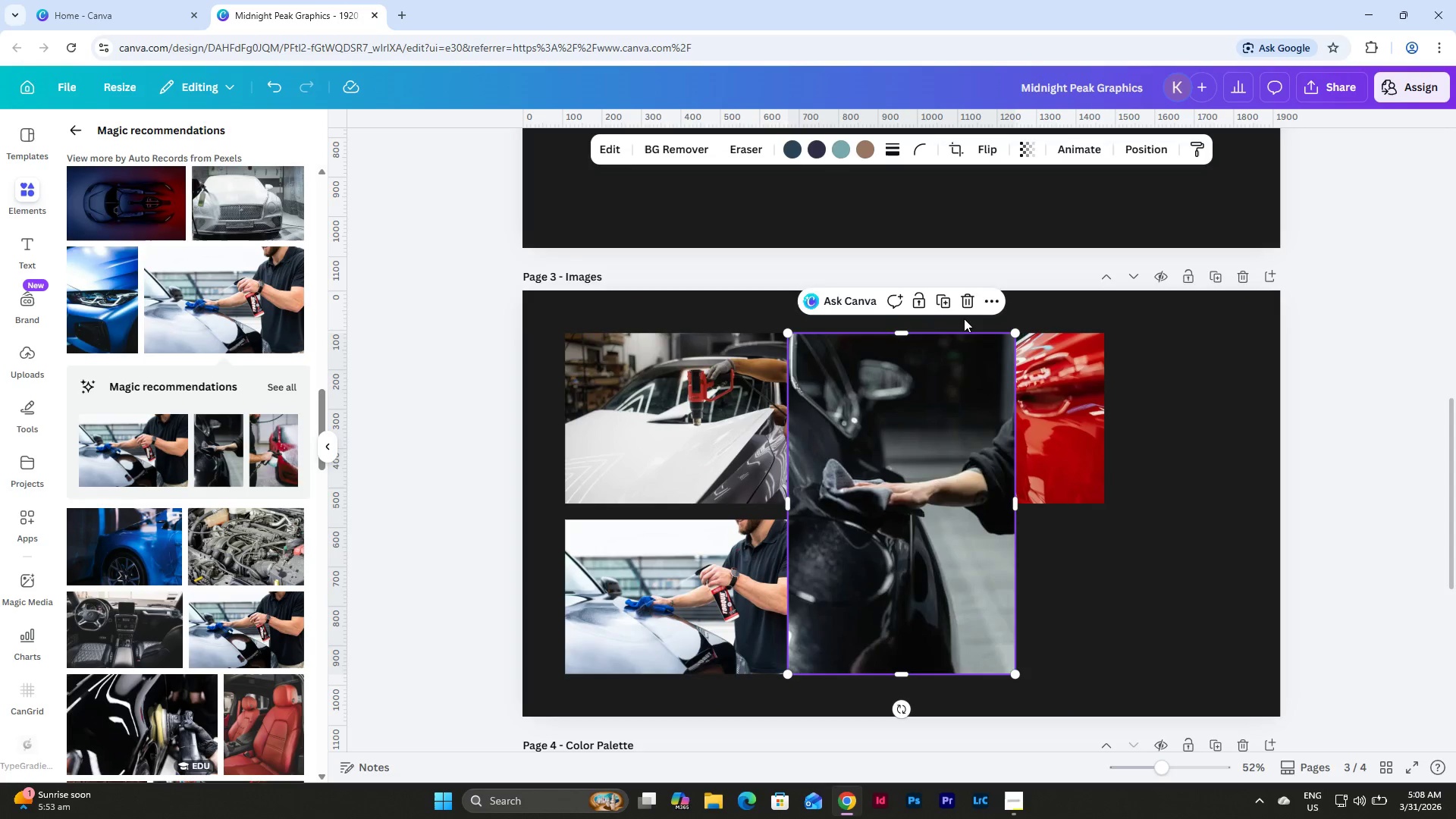 
left_click([968, 297])
 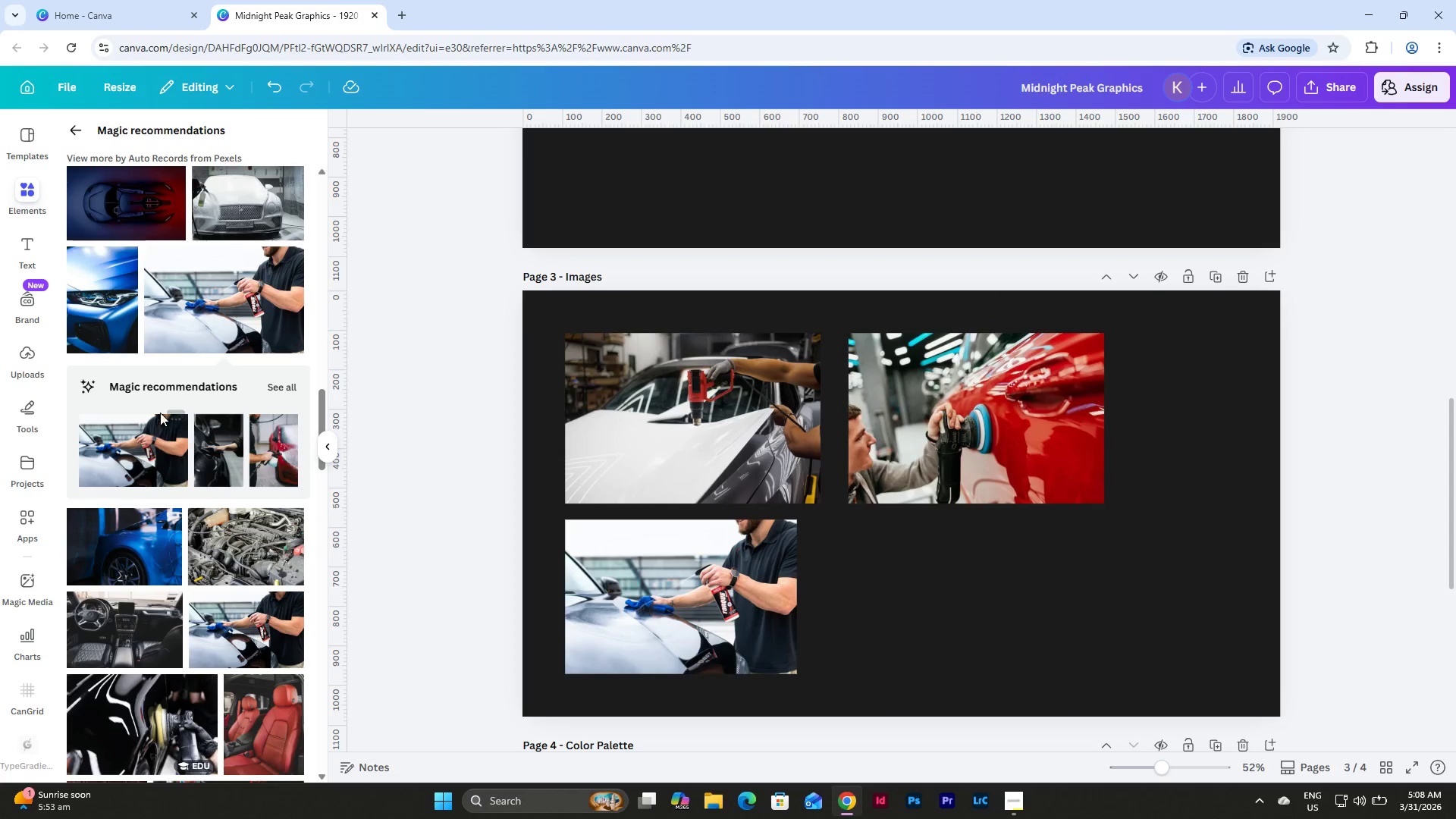 
scroll: coordinate [165, 406], scroll_direction: down, amount: 2.0
 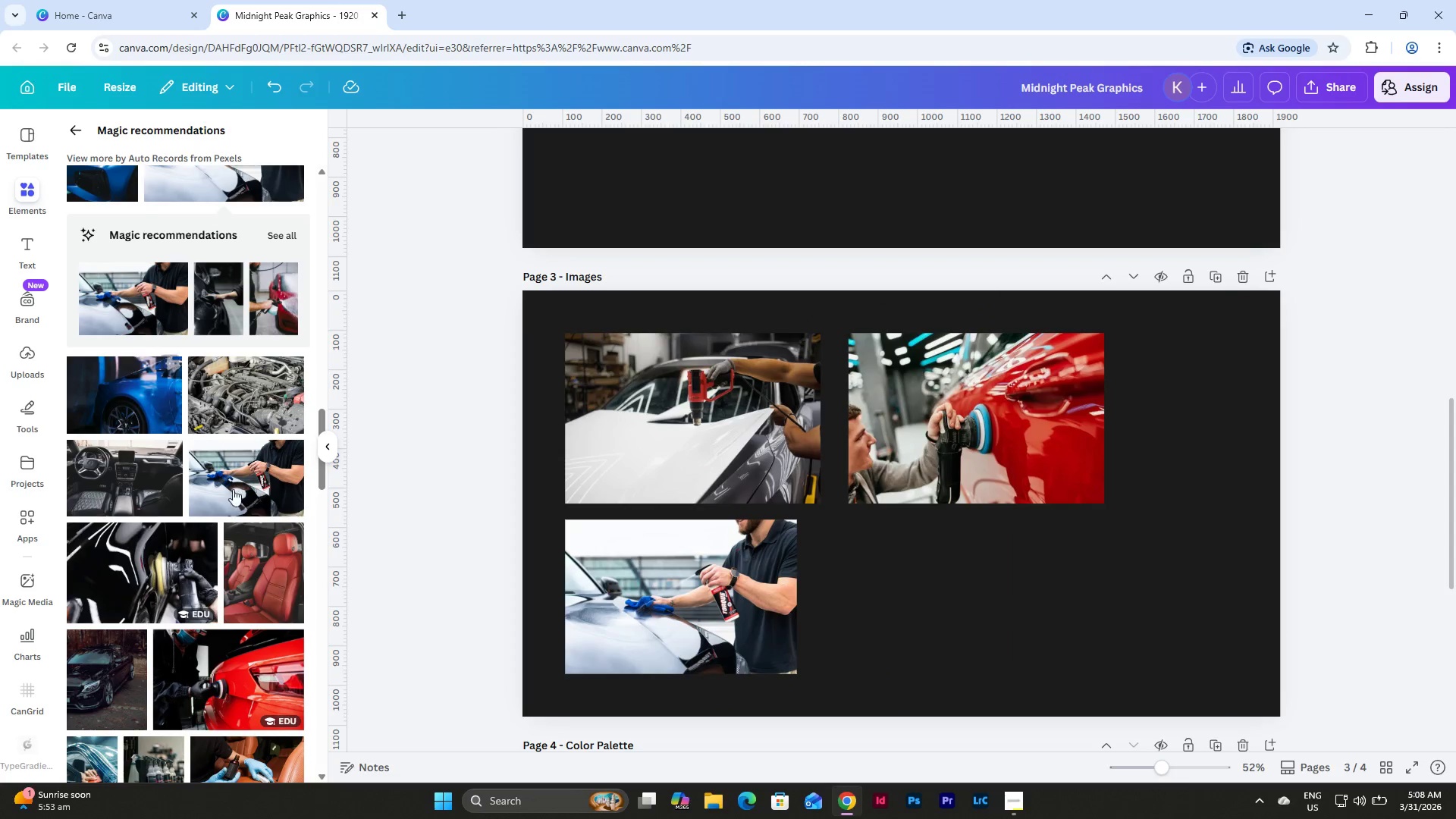 
left_click([240, 500])
 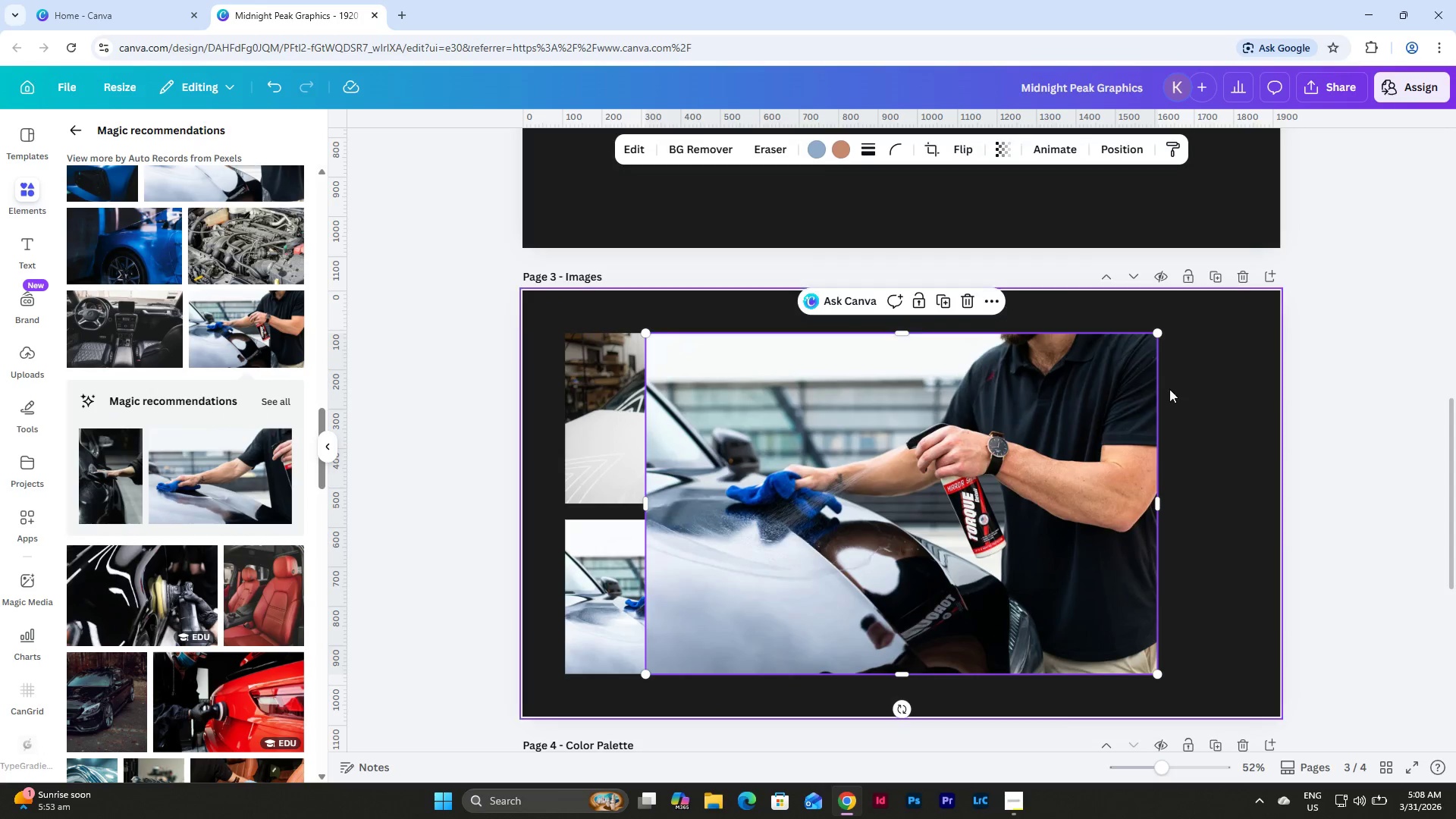 
left_click_drag(start_coordinate=[962, 529], to_coordinate=[1025, 547])
 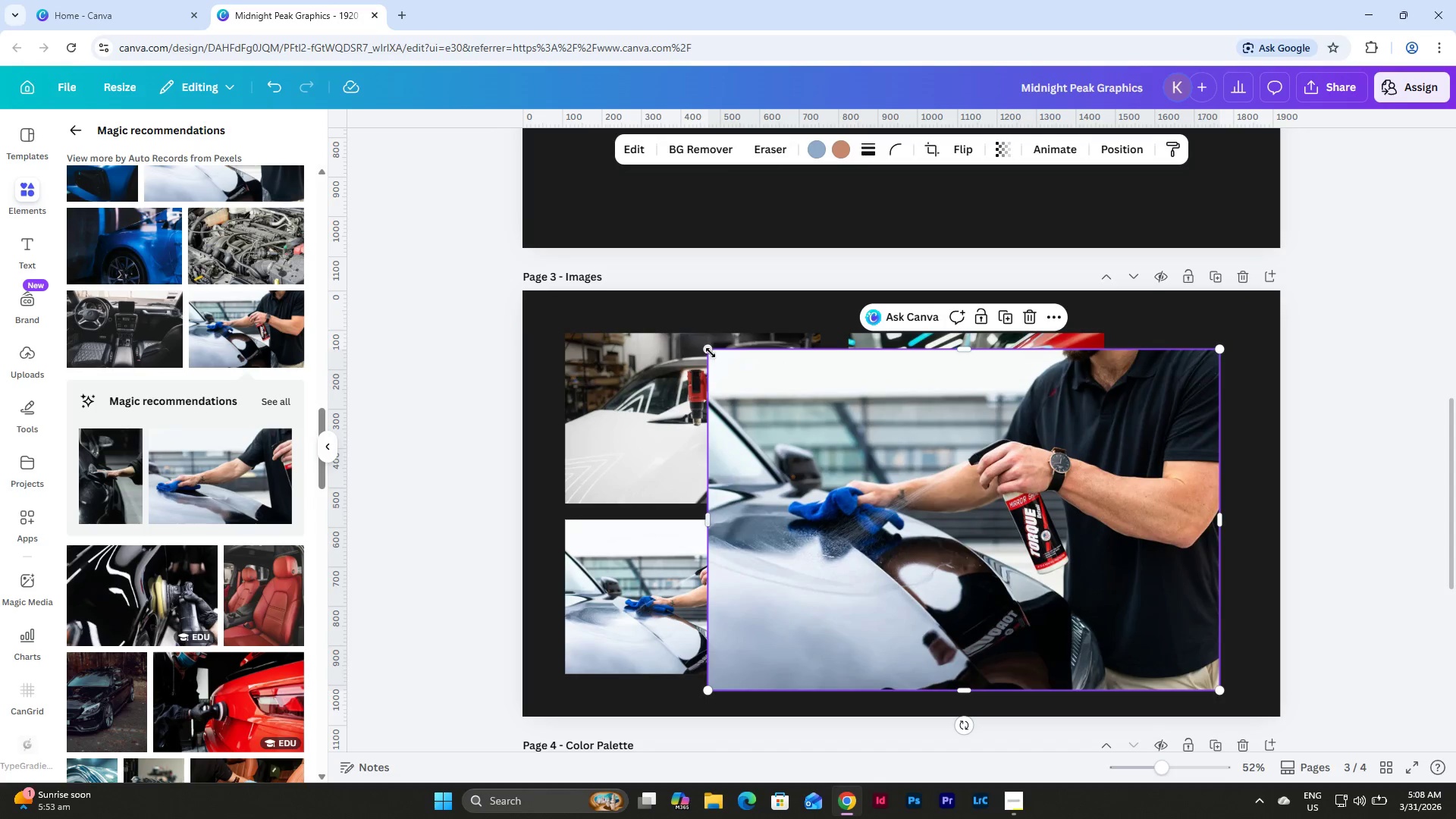 
left_click_drag(start_coordinate=[709, 352], to_coordinate=[977, 538])
 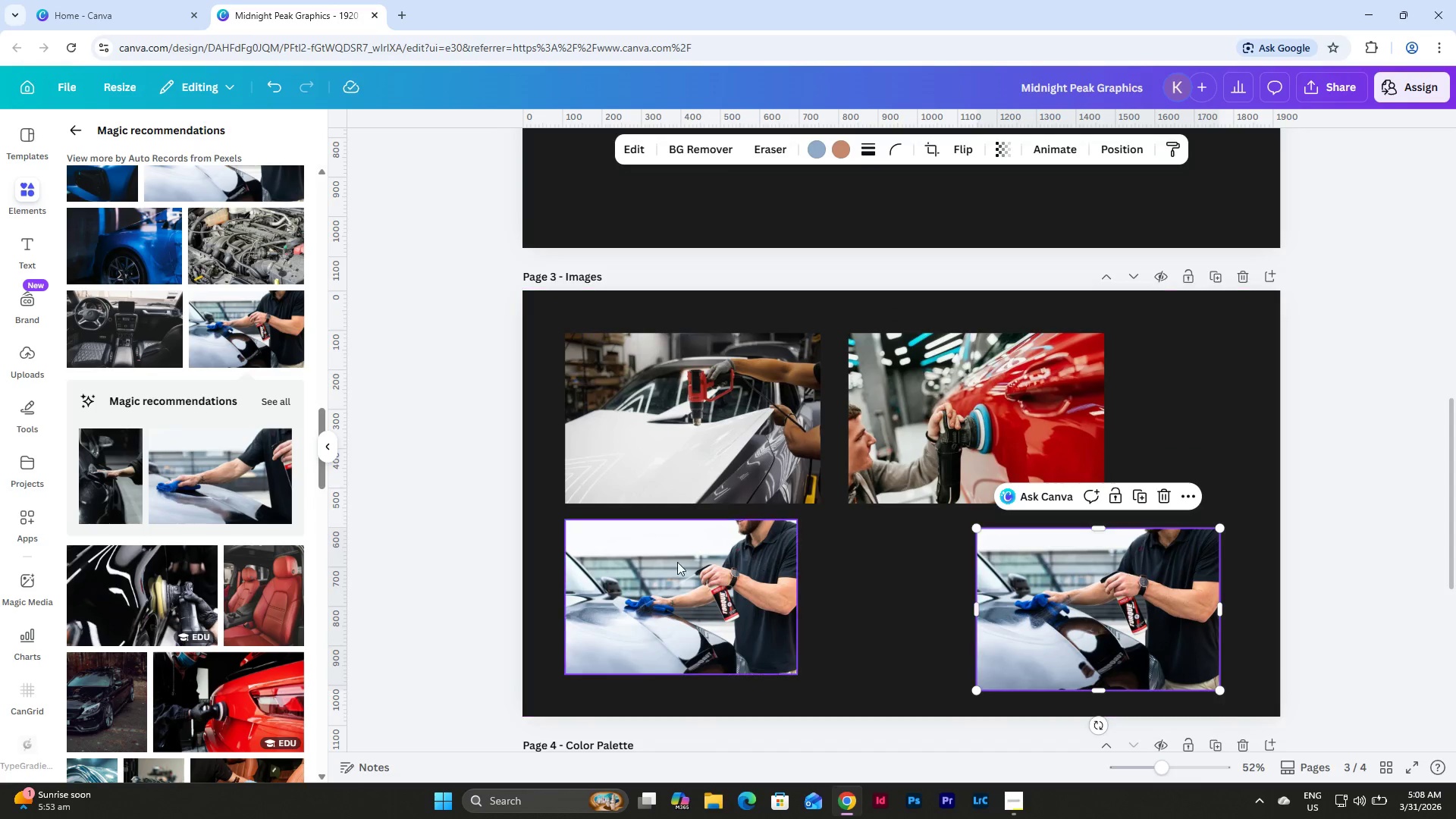 
left_click([670, 563])
 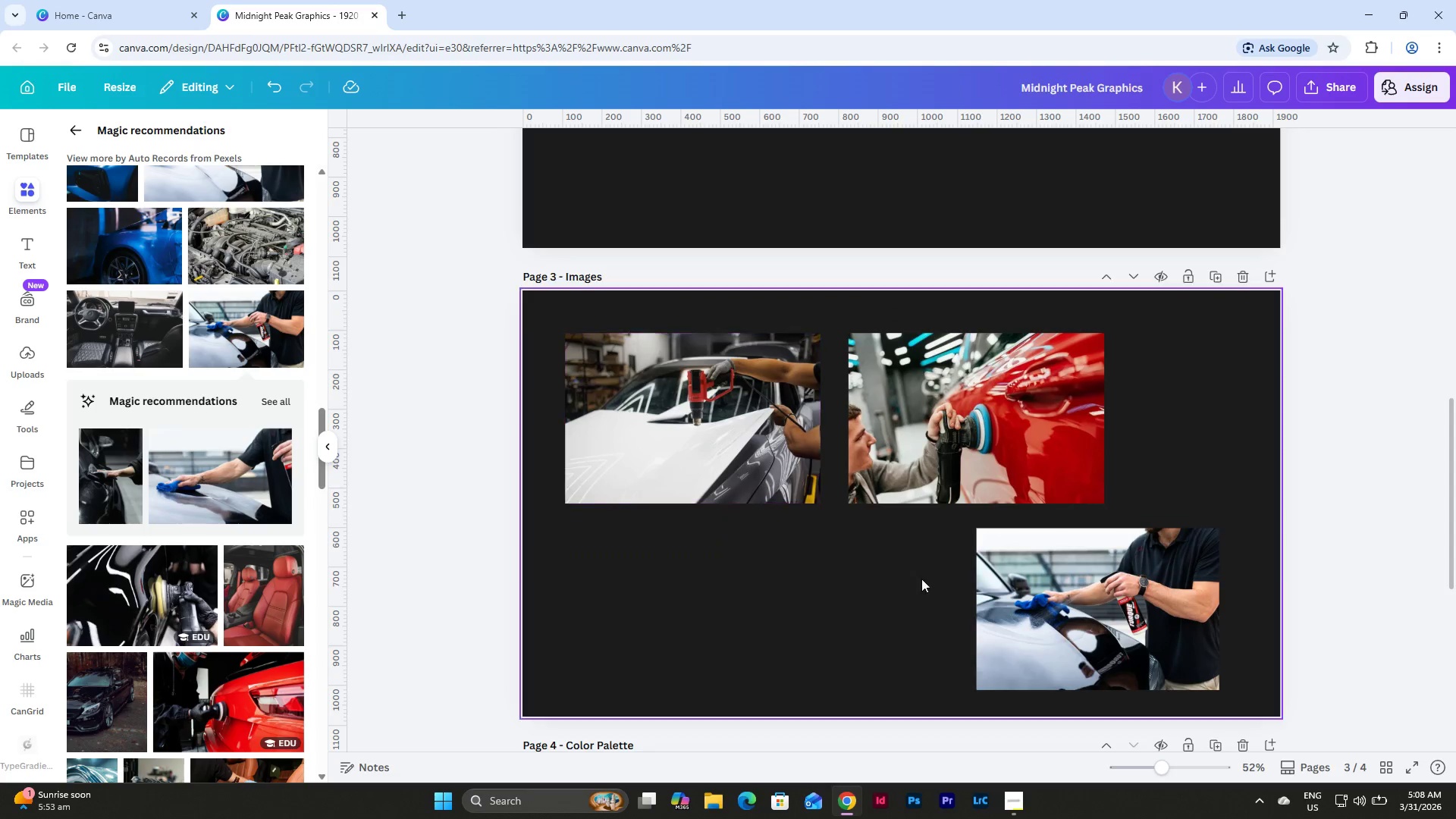 
left_click_drag(start_coordinate=[1080, 610], to_coordinate=[671, 597])
 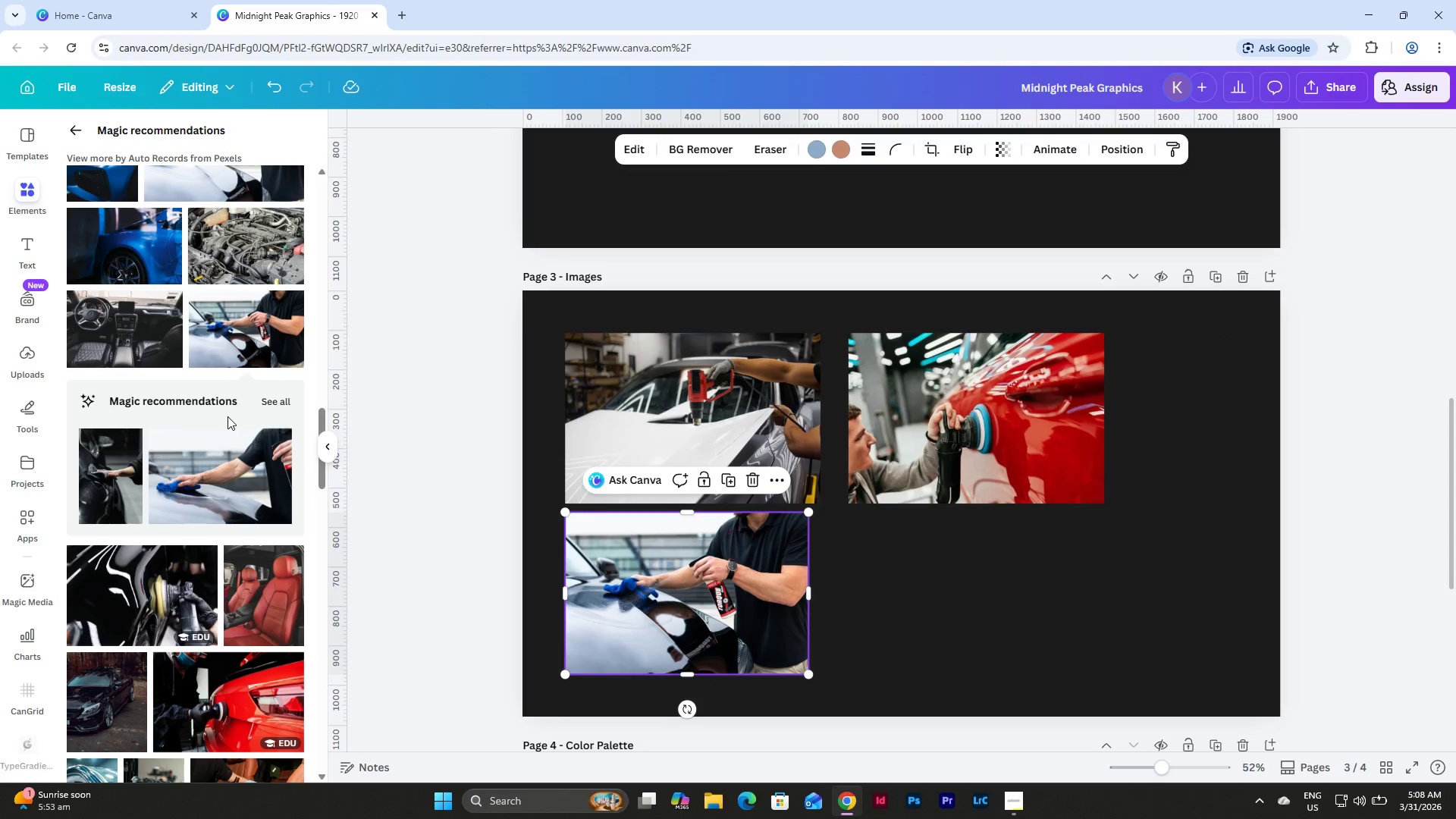 
scroll: coordinate [229, 408], scroll_direction: down, amount: 13.0
 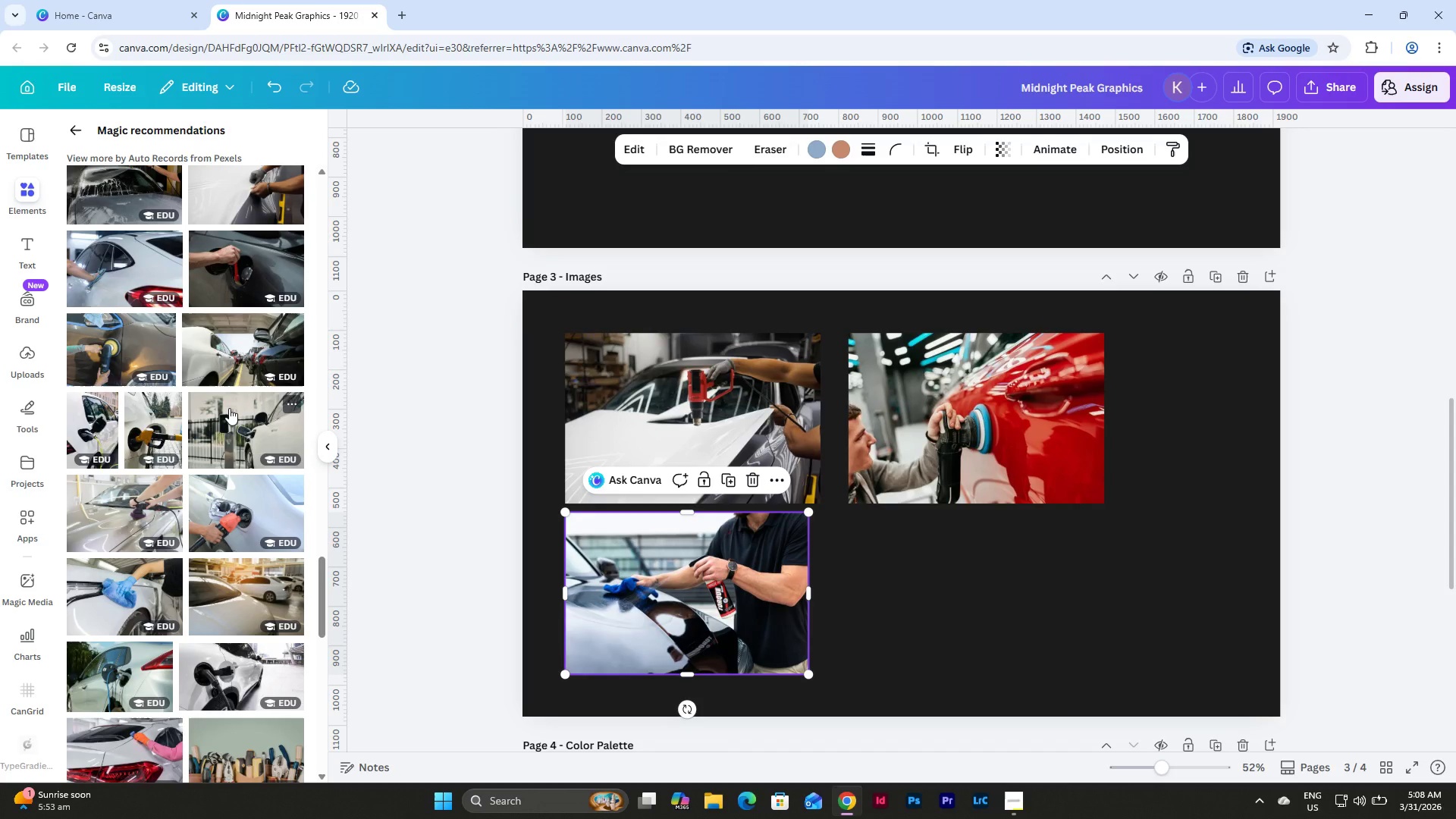 
scroll: coordinate [229, 408], scroll_direction: down, amount: 2.0
 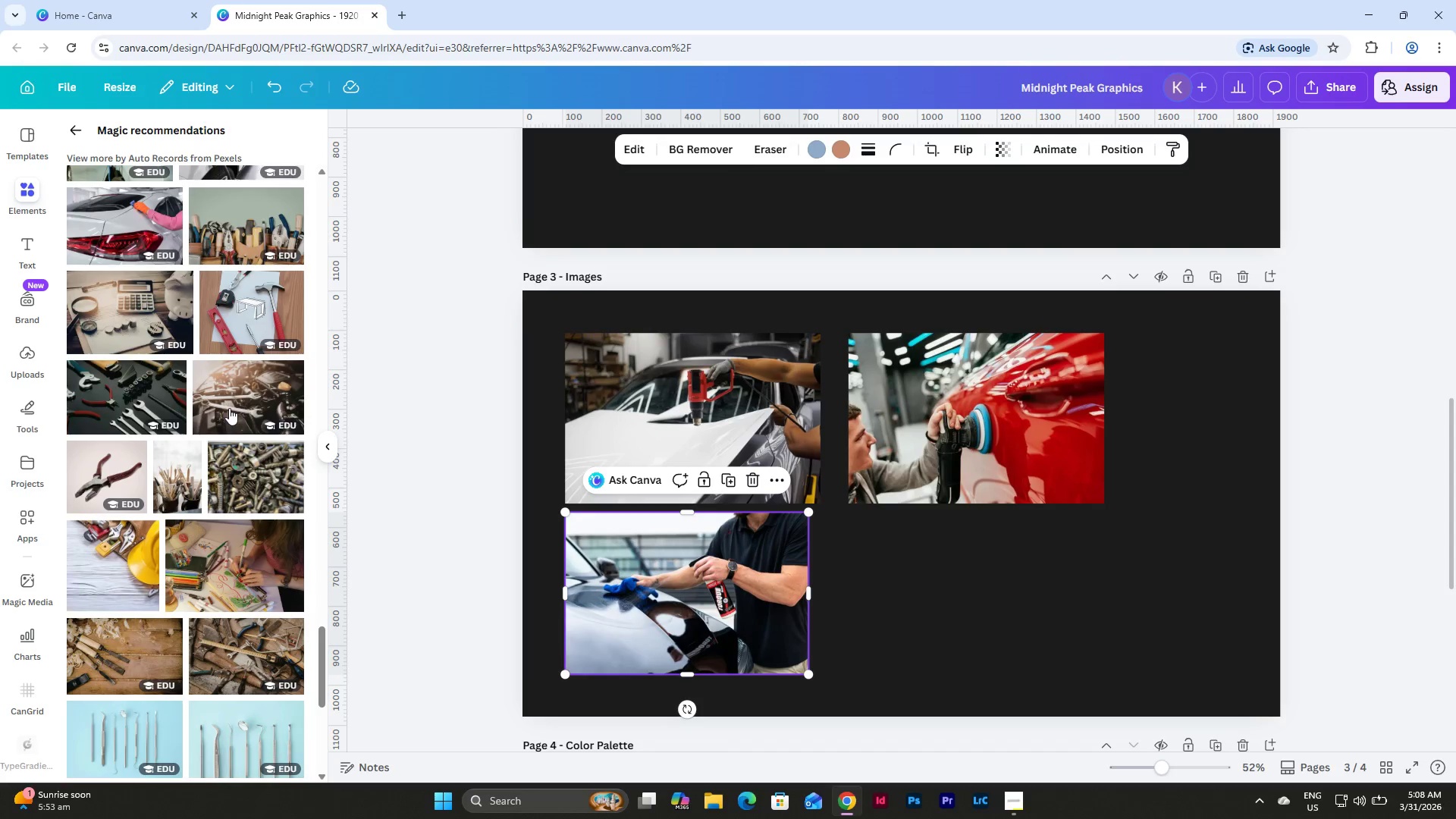 
scroll: coordinate [229, 408], scroll_direction: up, amount: 4.0
 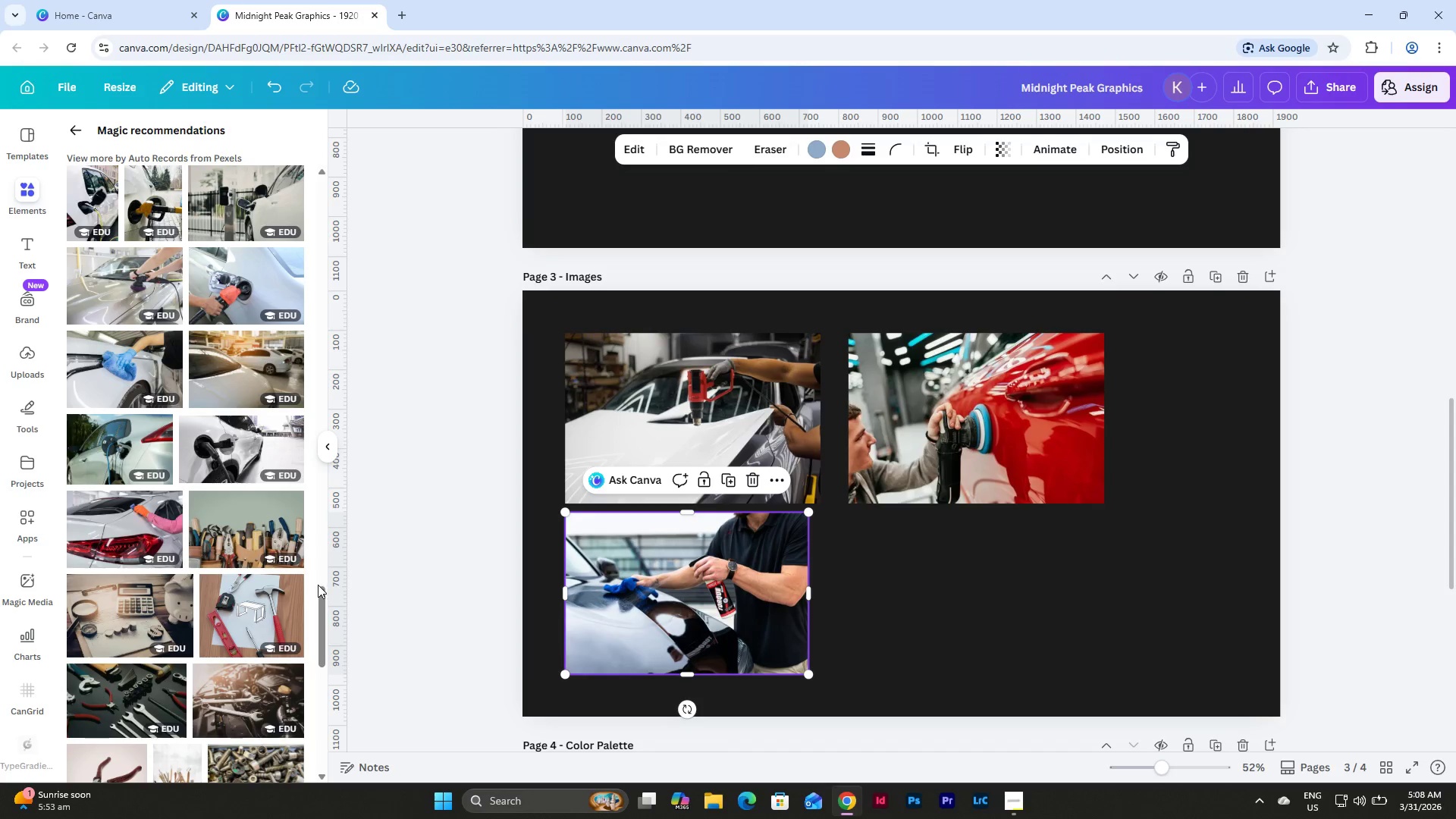 
left_click_drag(start_coordinate=[318, 602], to_coordinate=[306, 165])
 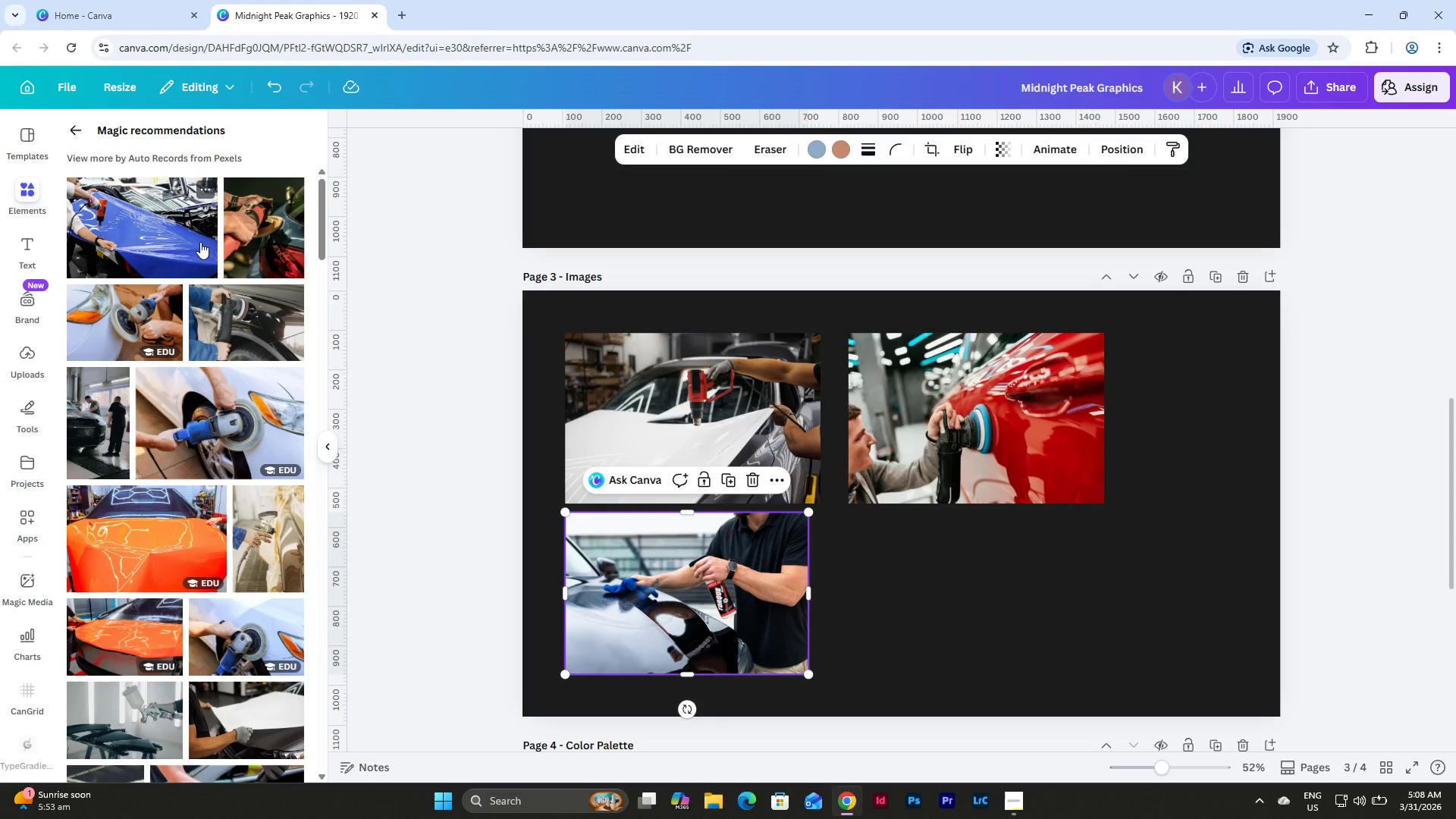 
scroll: coordinate [200, 242], scroll_direction: up, amount: 1.0
 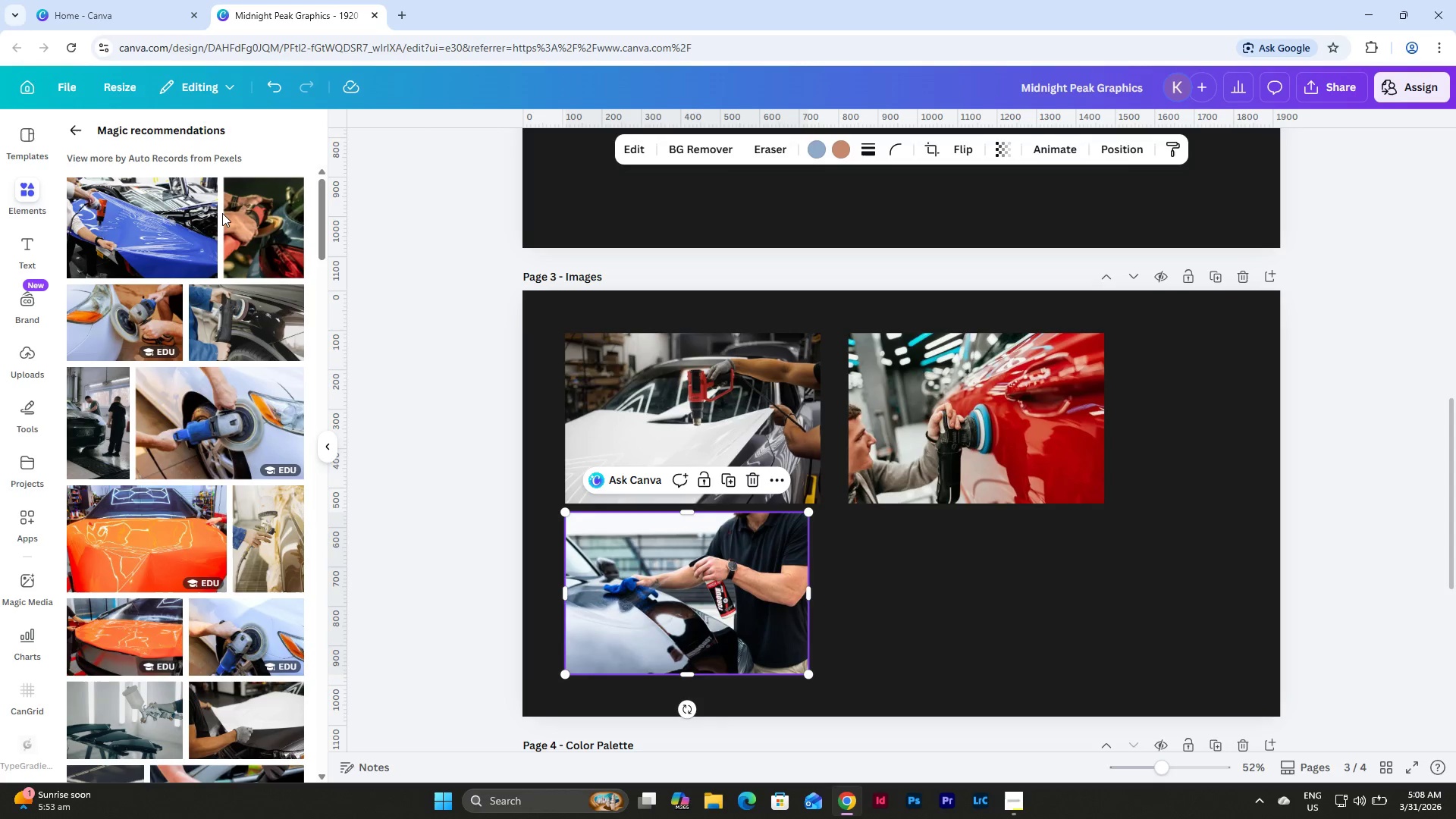 
left_click([150, 218])
 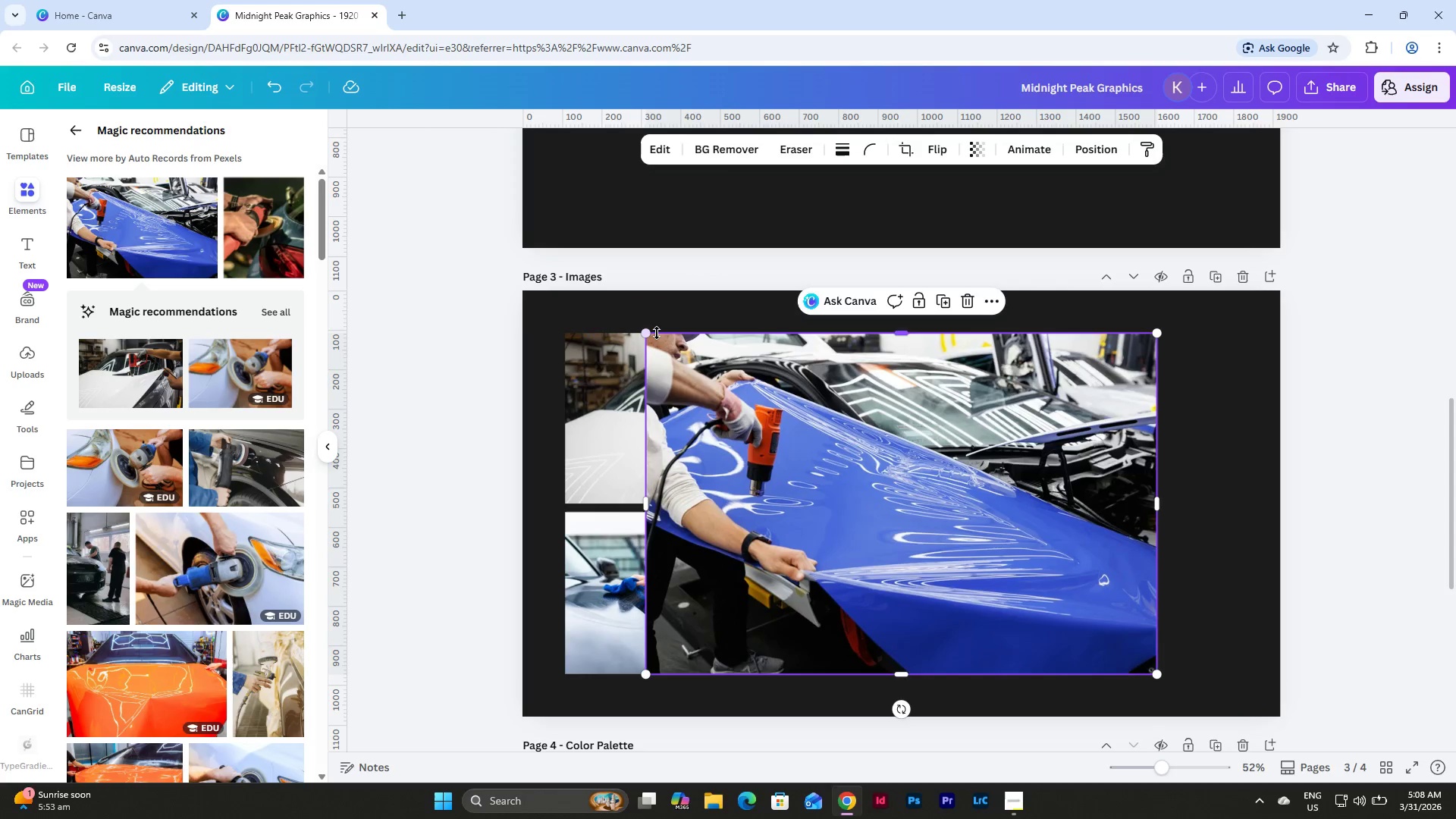 
left_click_drag(start_coordinate=[648, 334], to_coordinate=[868, 459])
 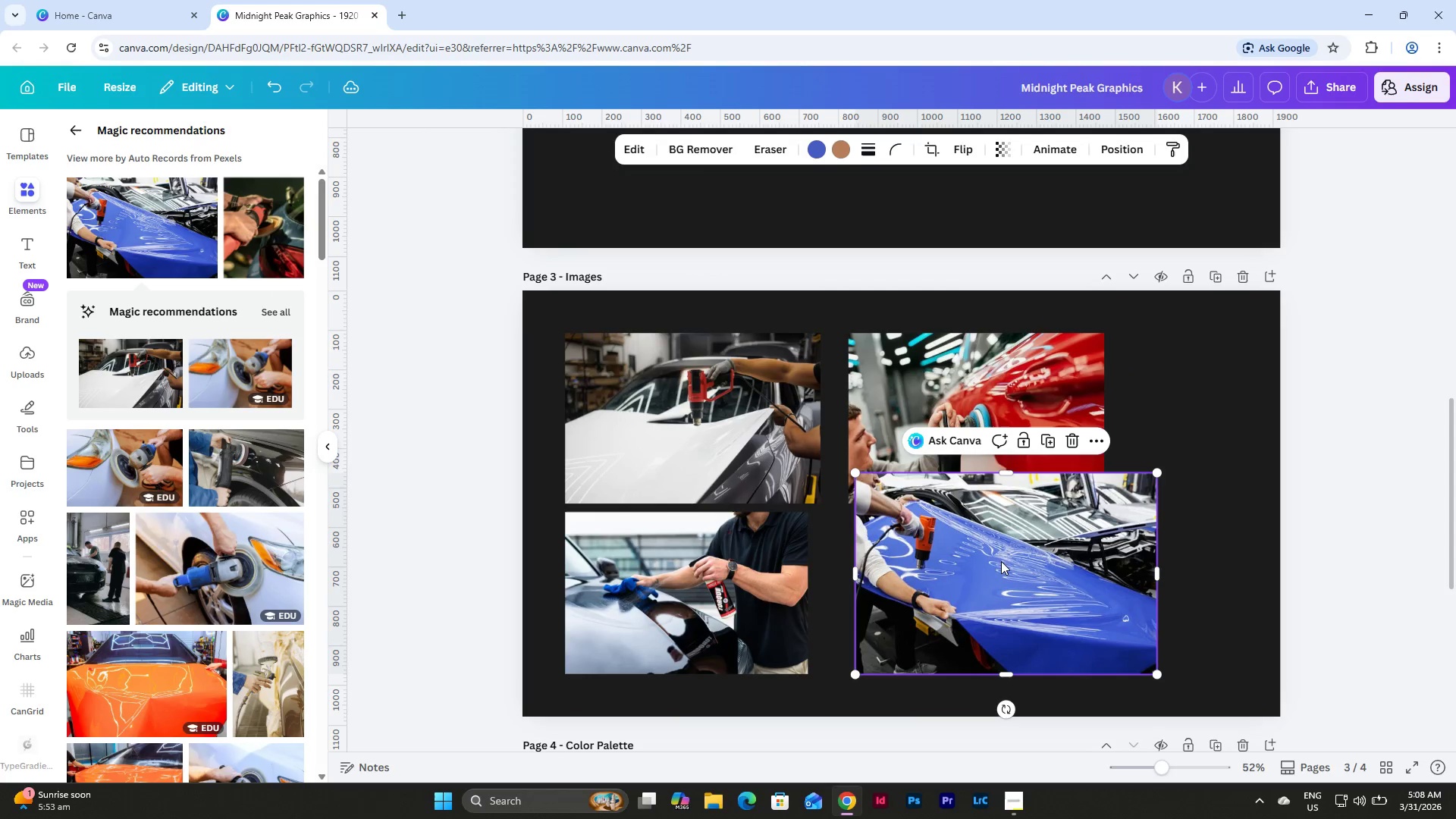 
left_click_drag(start_coordinate=[1003, 561], to_coordinate=[991, 557])
 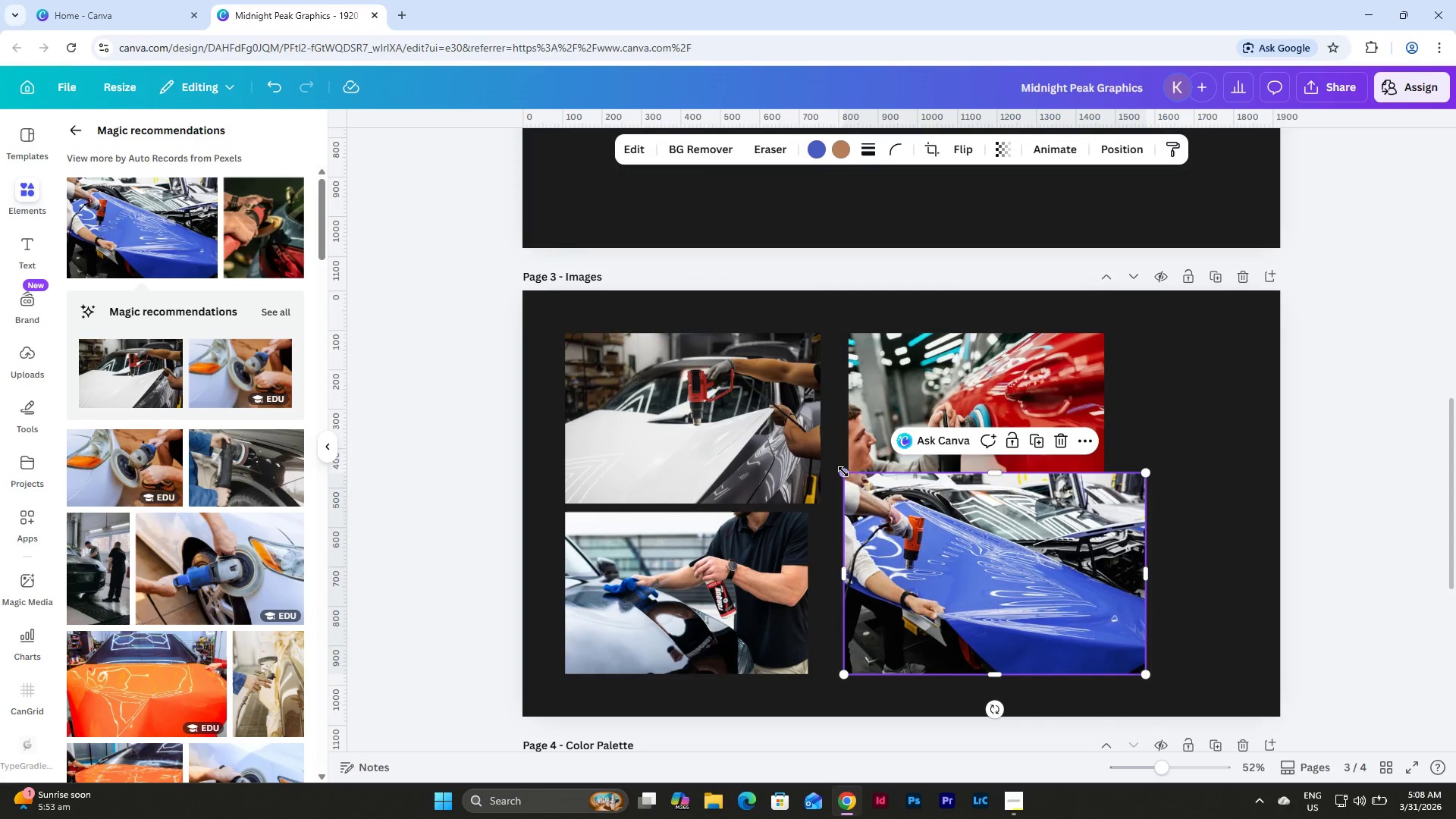 
left_click_drag(start_coordinate=[846, 472], to_coordinate=[888, 512])
 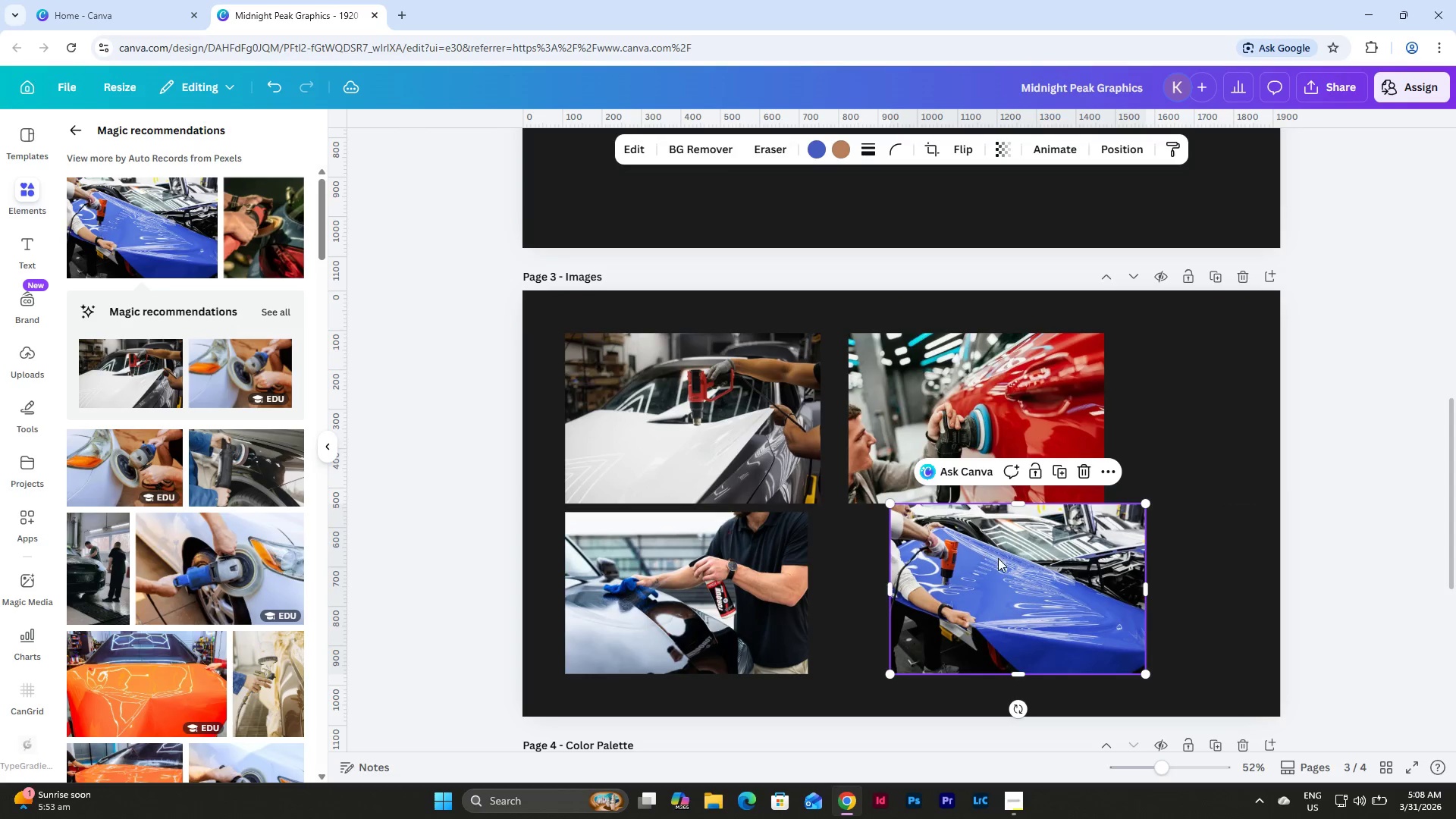 
left_click_drag(start_coordinate=[998, 558], to_coordinate=[945, 554])
 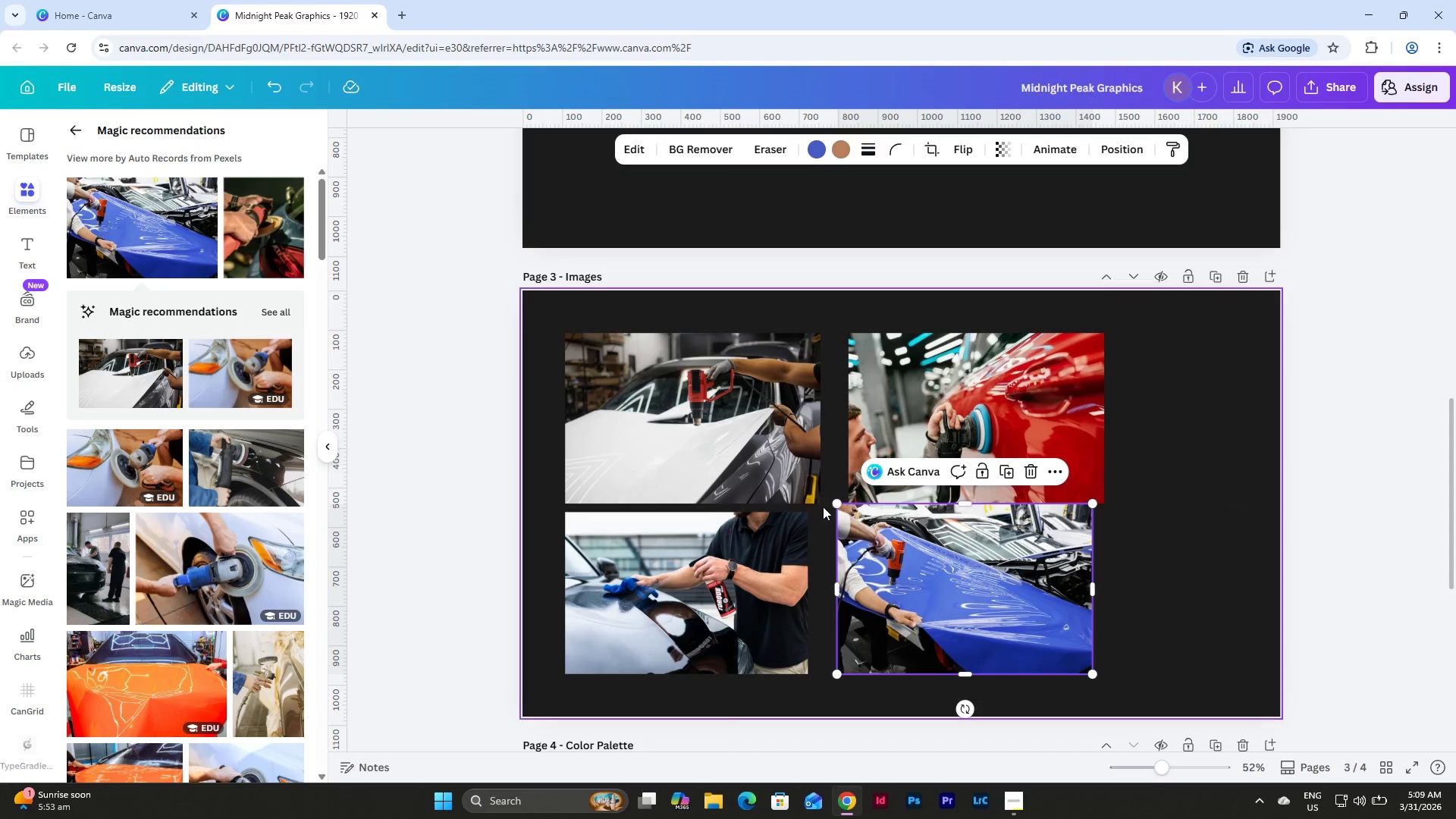 
left_click_drag(start_coordinate=[835, 505], to_coordinate=[846, 510])
 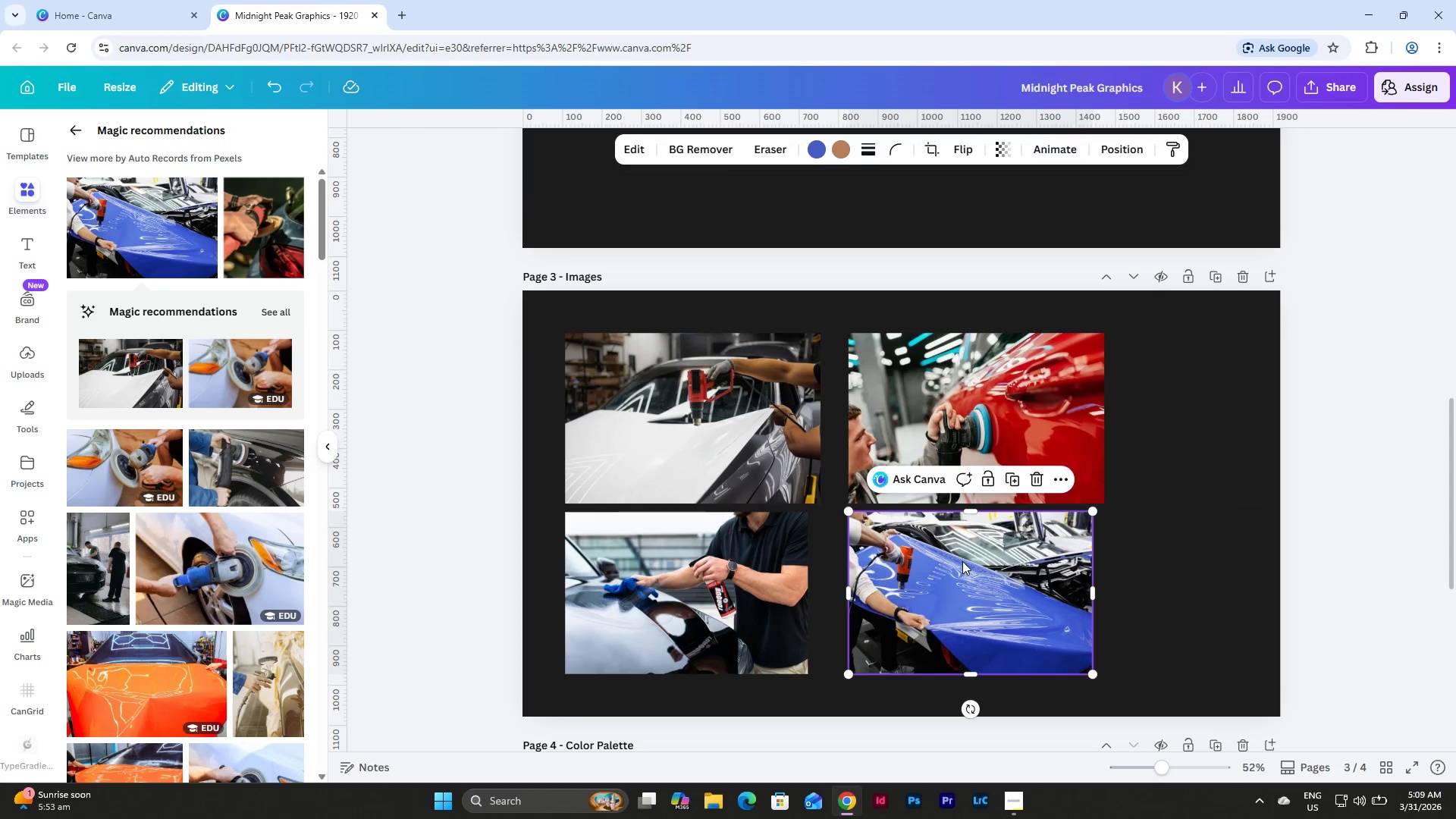 
left_click_drag(start_coordinate=[962, 561], to_coordinate=[934, 566])
 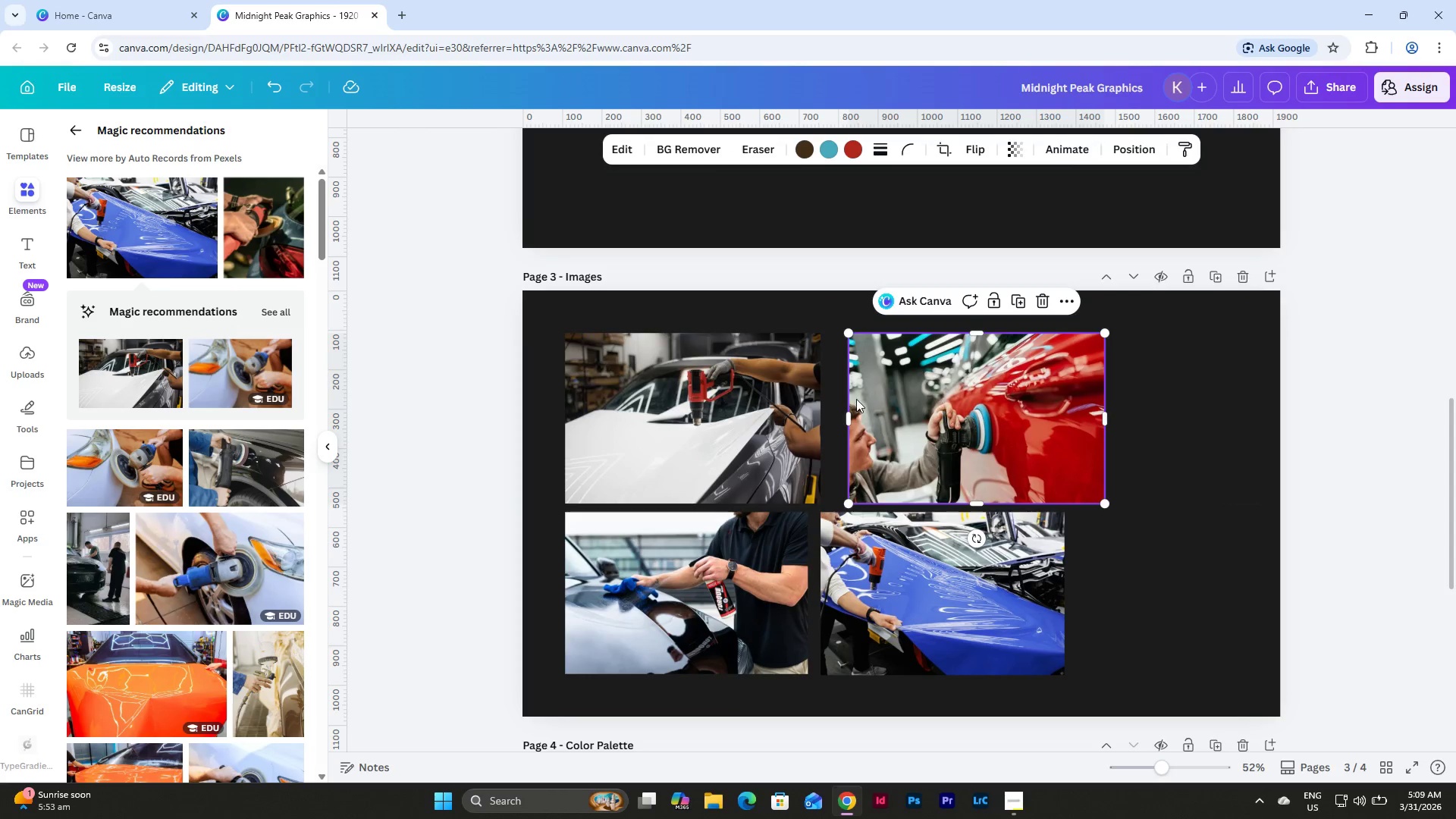 
double_click([789, 413])
 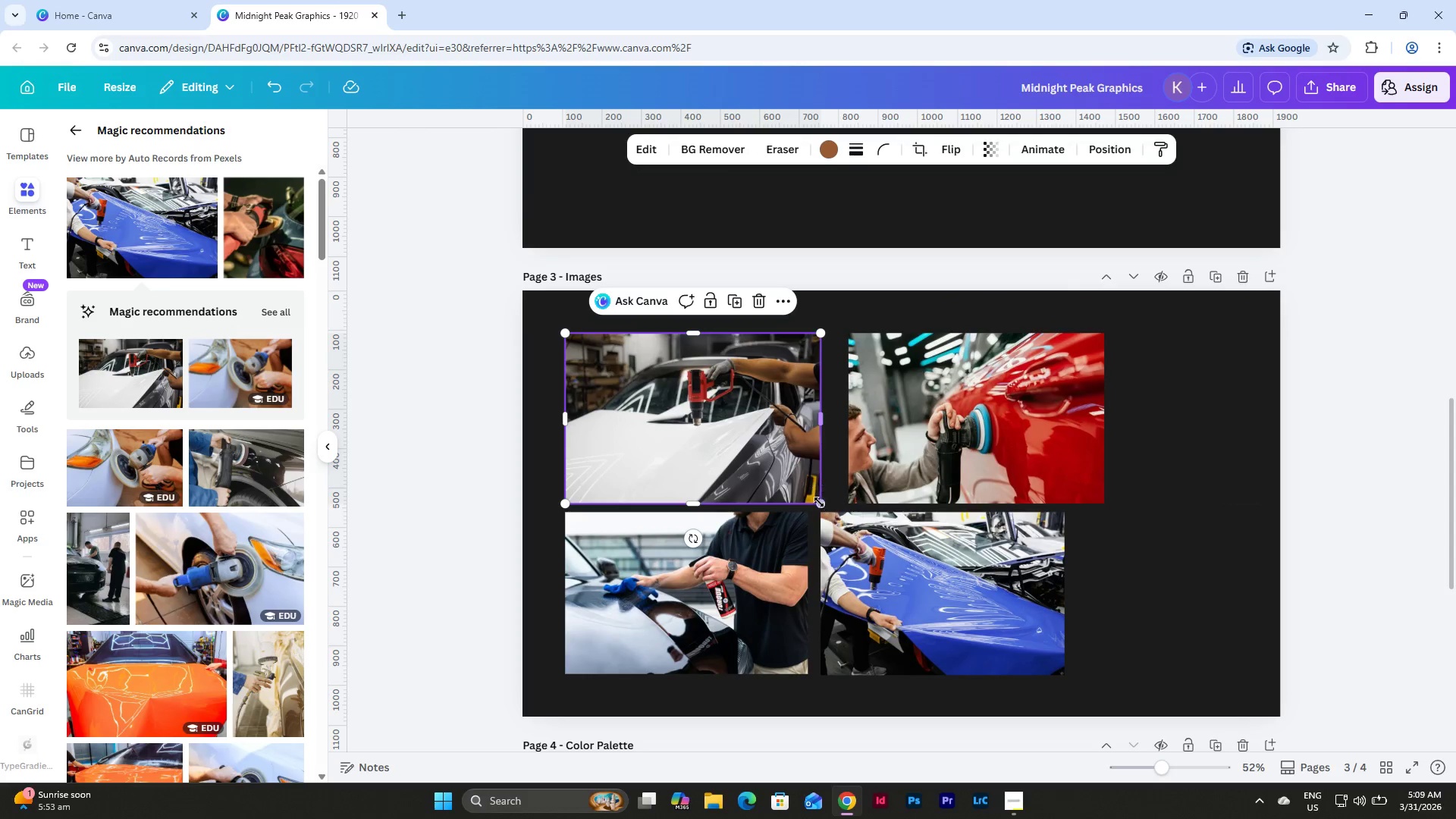 
left_click_drag(start_coordinate=[819, 507], to_coordinate=[805, 500])
 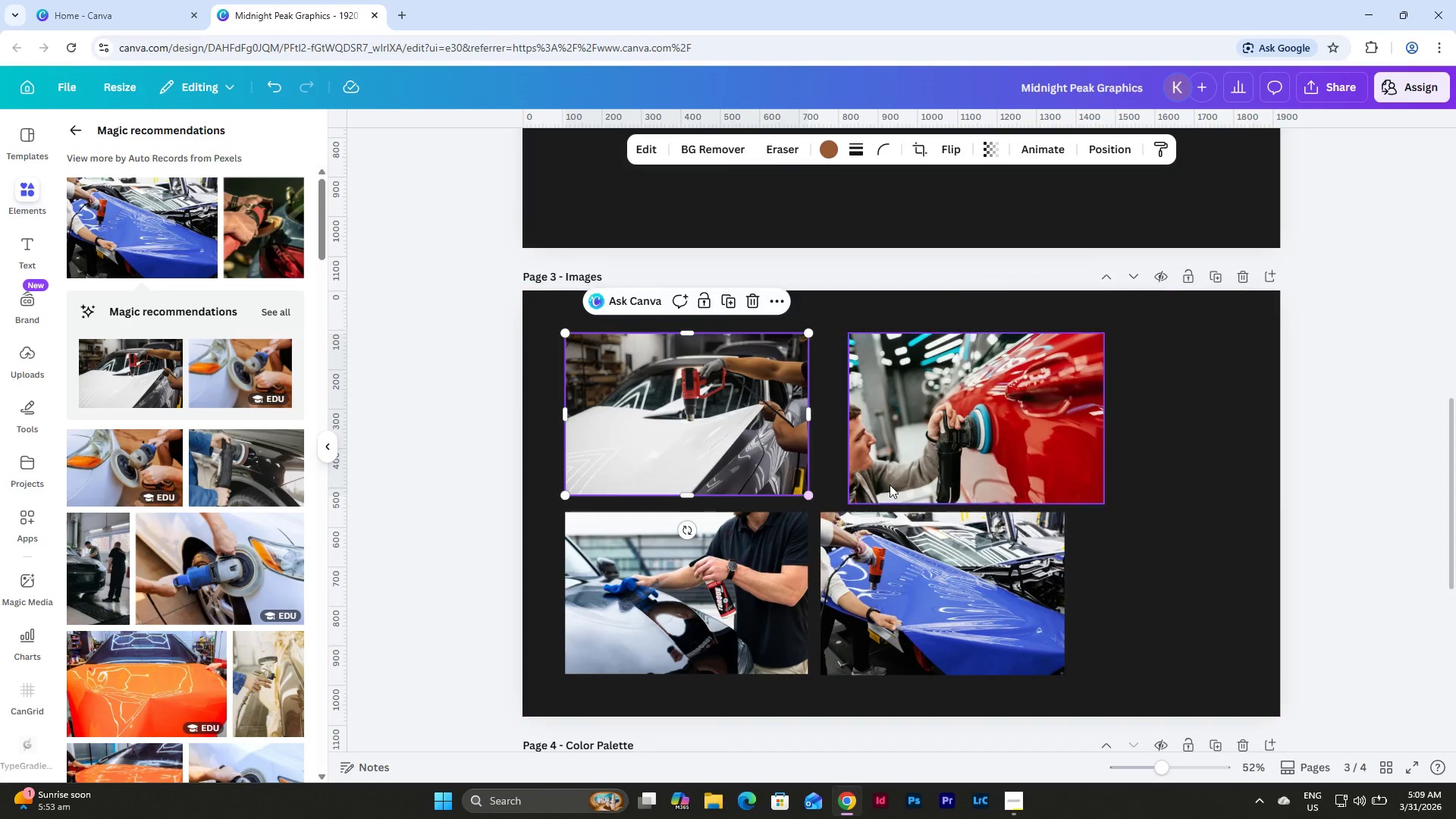 
left_click([890, 485])
 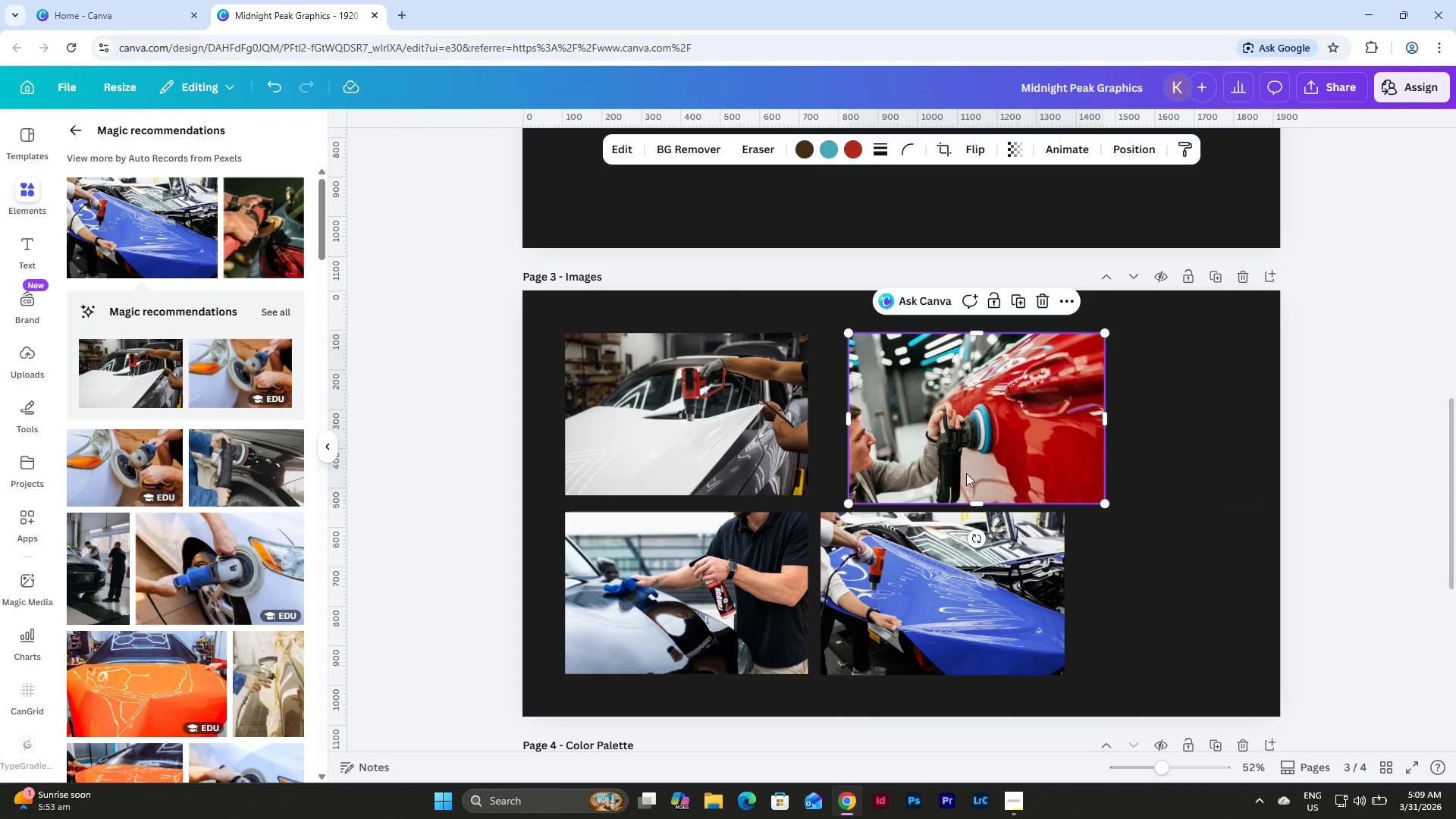 
left_click_drag(start_coordinate=[964, 472], to_coordinate=[936, 467])
 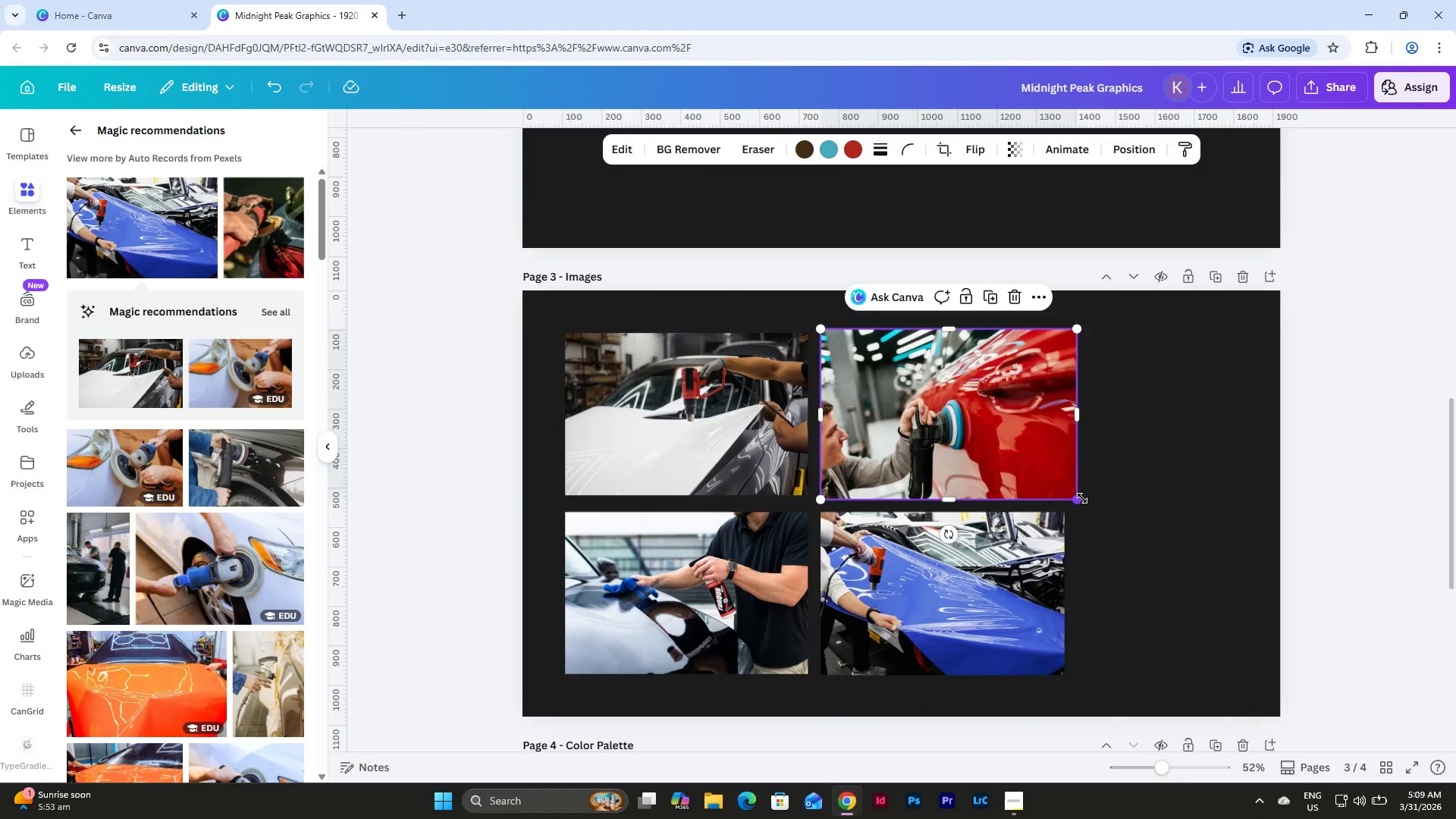 
left_click_drag(start_coordinate=[1082, 498], to_coordinate=[1075, 493])
 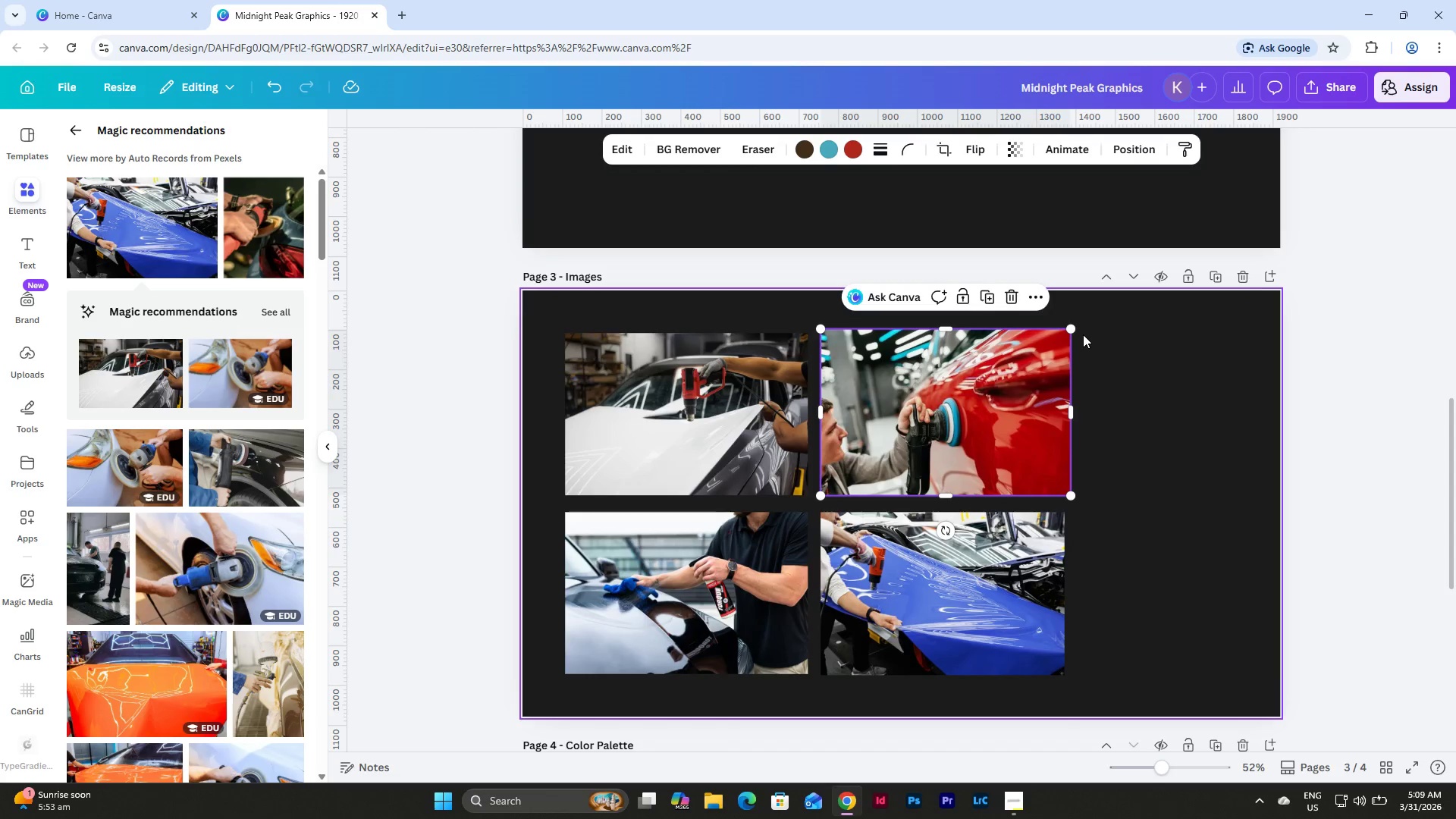 
left_click_drag(start_coordinate=[1075, 329], to_coordinate=[1070, 342])
 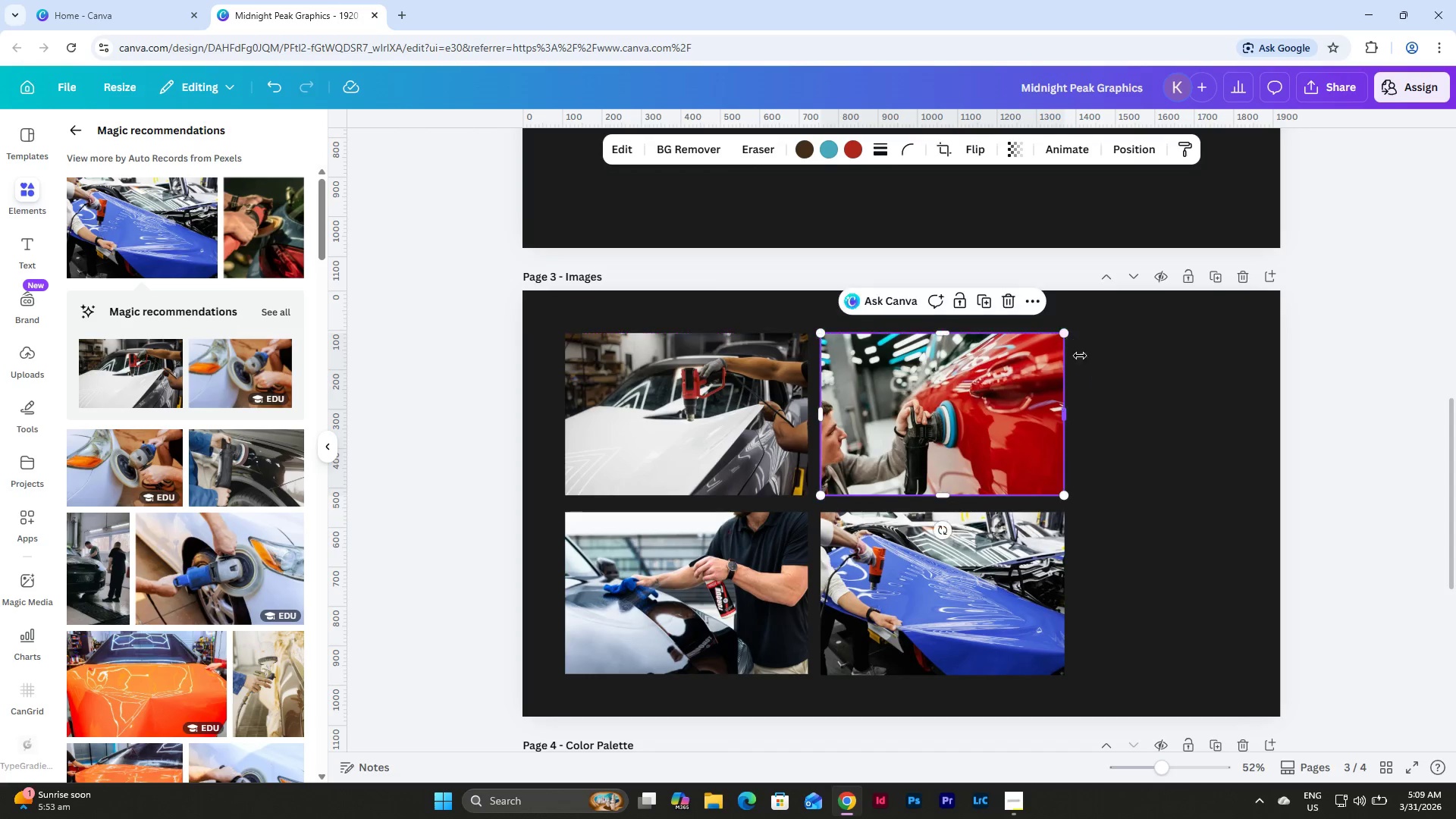 
left_click([1106, 379])
 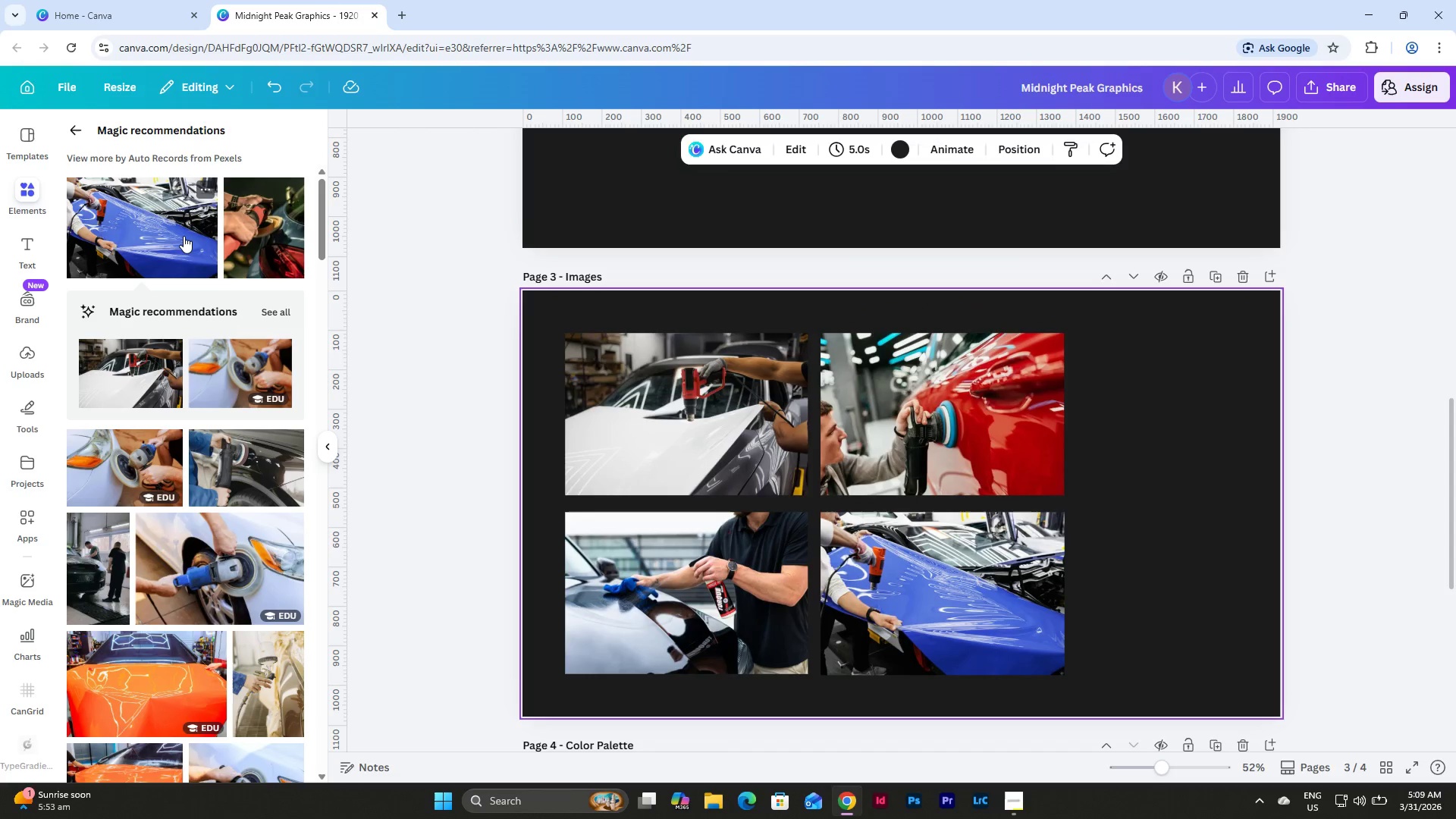 
scroll: coordinate [206, 300], scroll_direction: none, amount: 0.0
 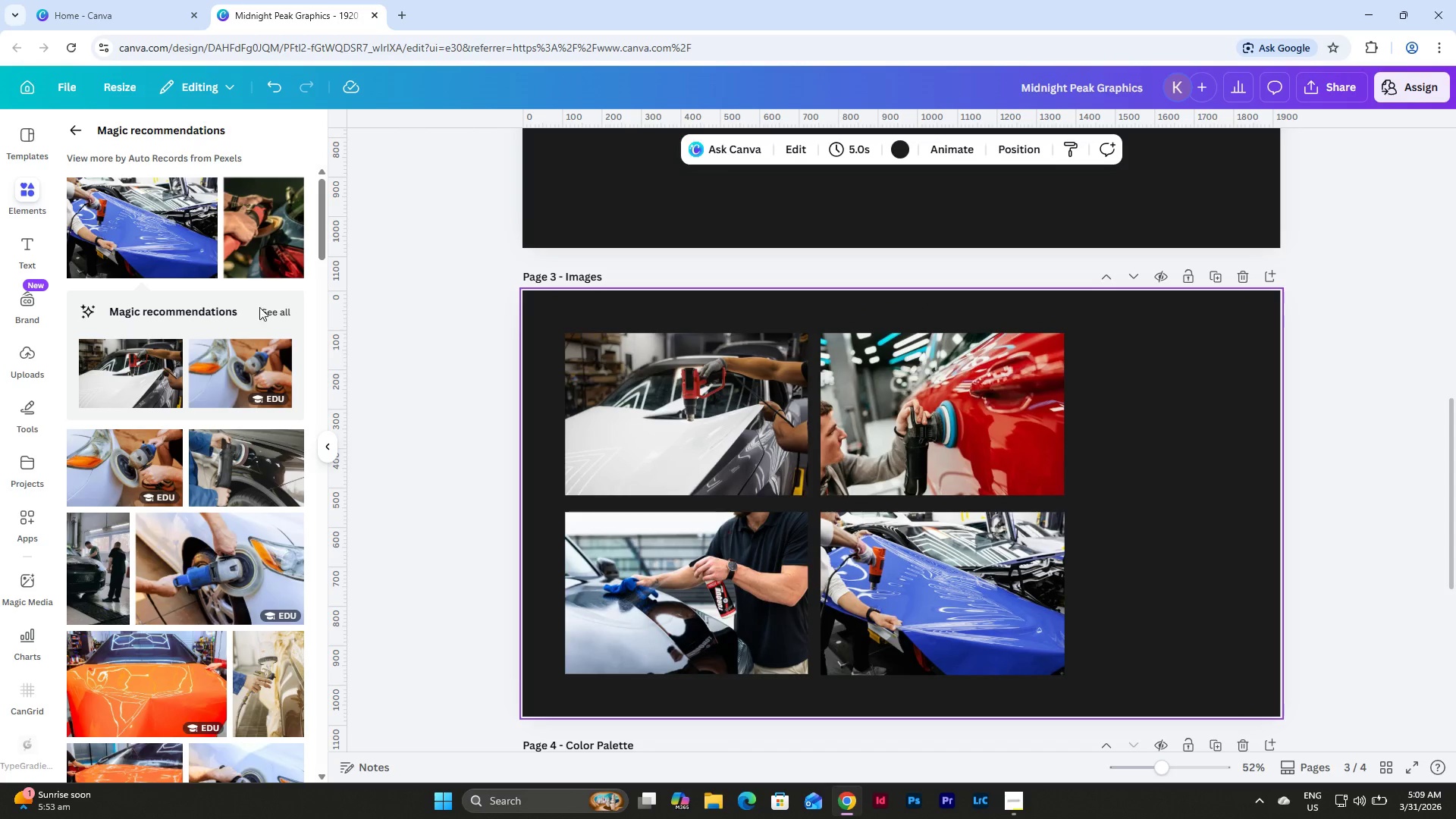 
left_click([271, 307])
 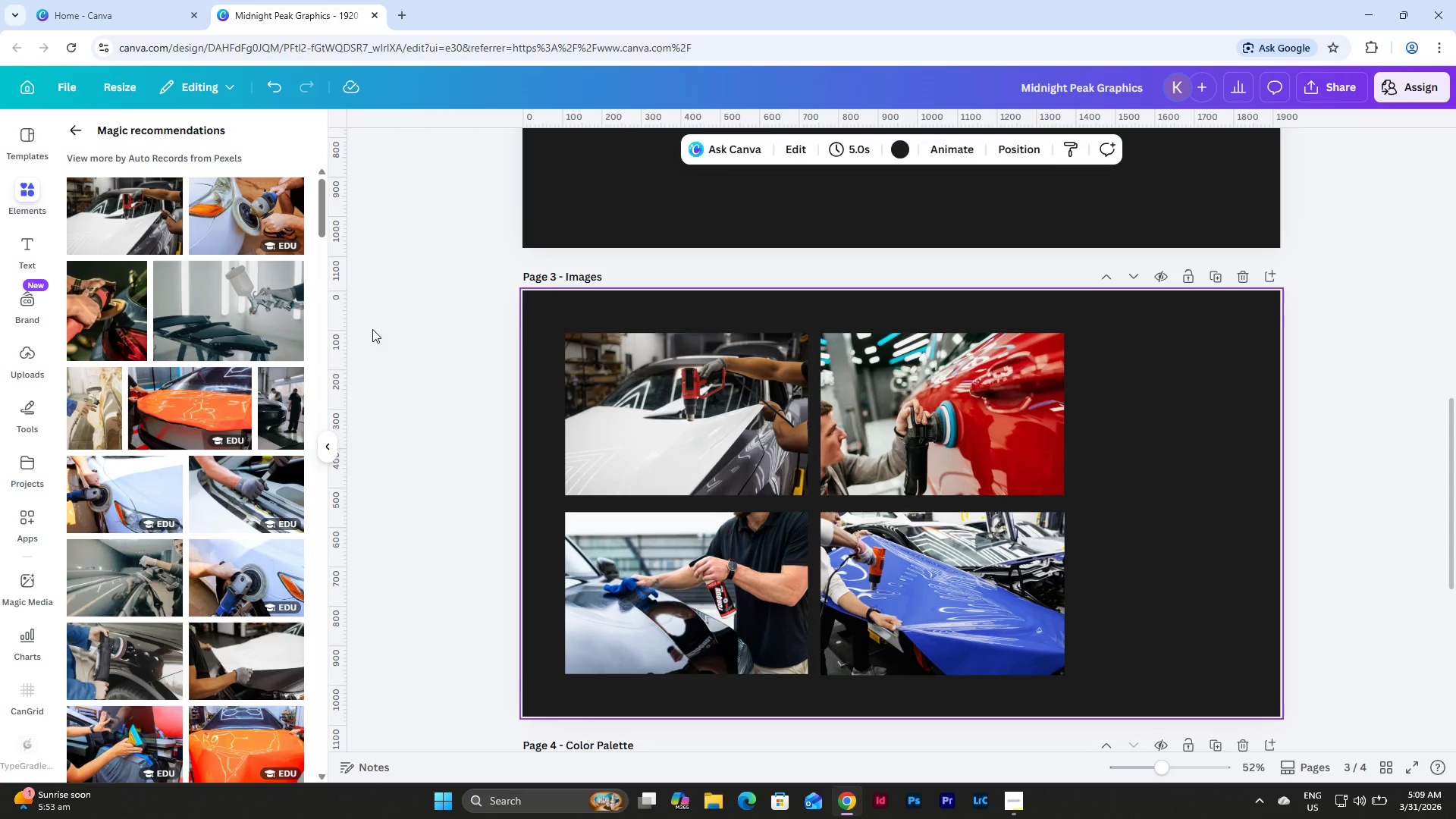 
scroll: coordinate [240, 316], scroll_direction: down, amount: 6.0
 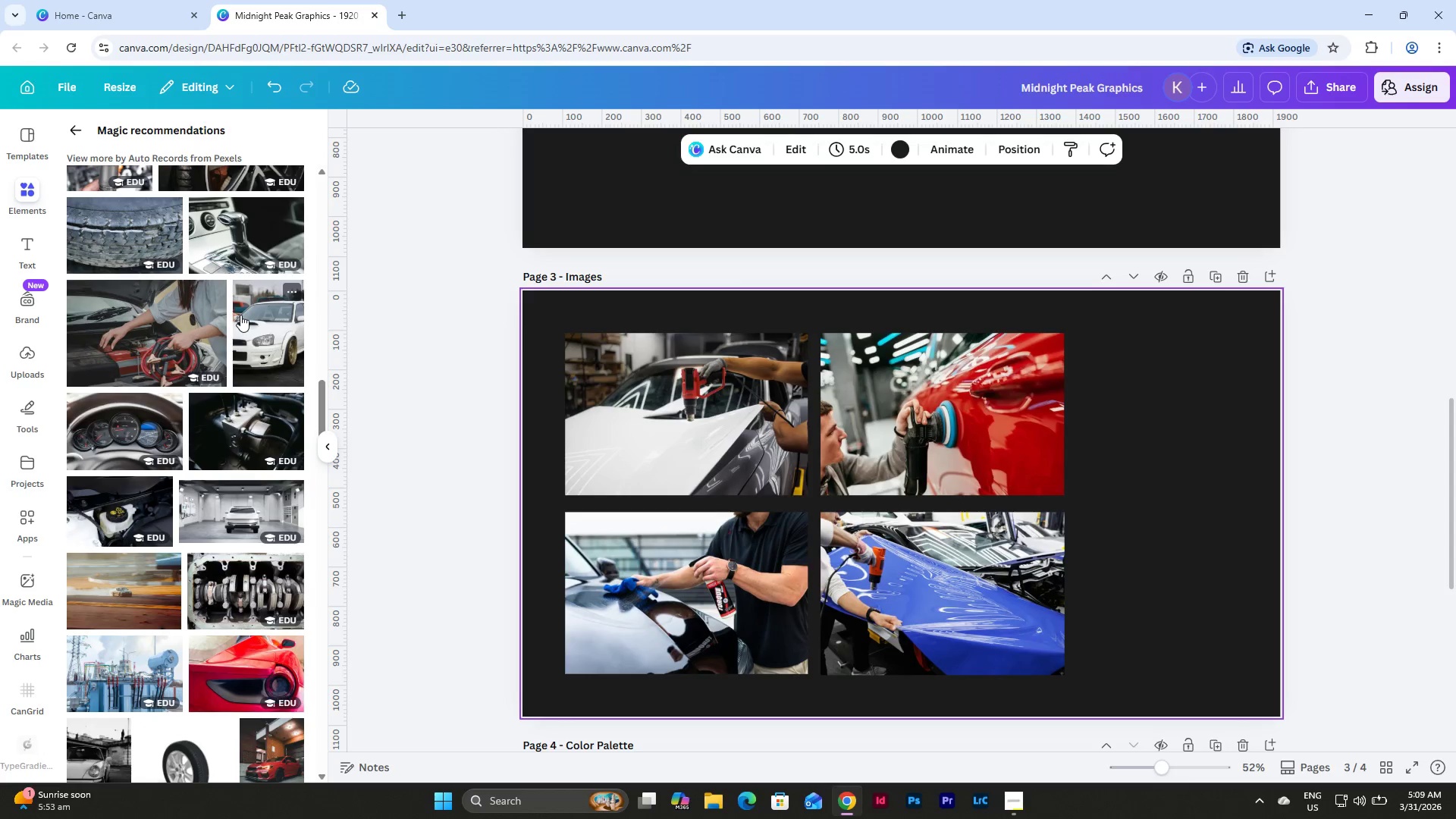 
left_click_drag(start_coordinate=[192, 155], to_coordinate=[108, 154])
 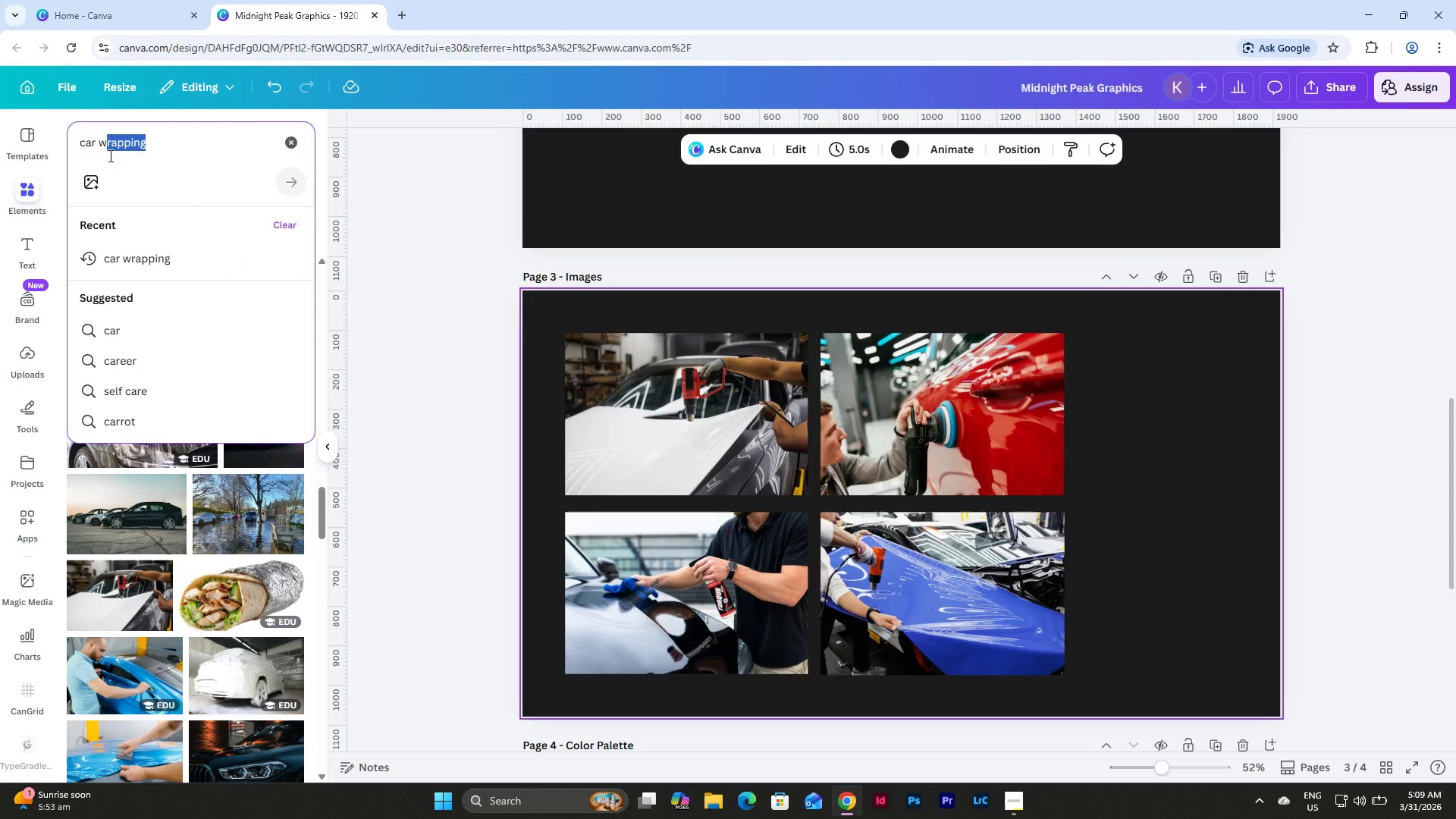 
type(orkshop)
 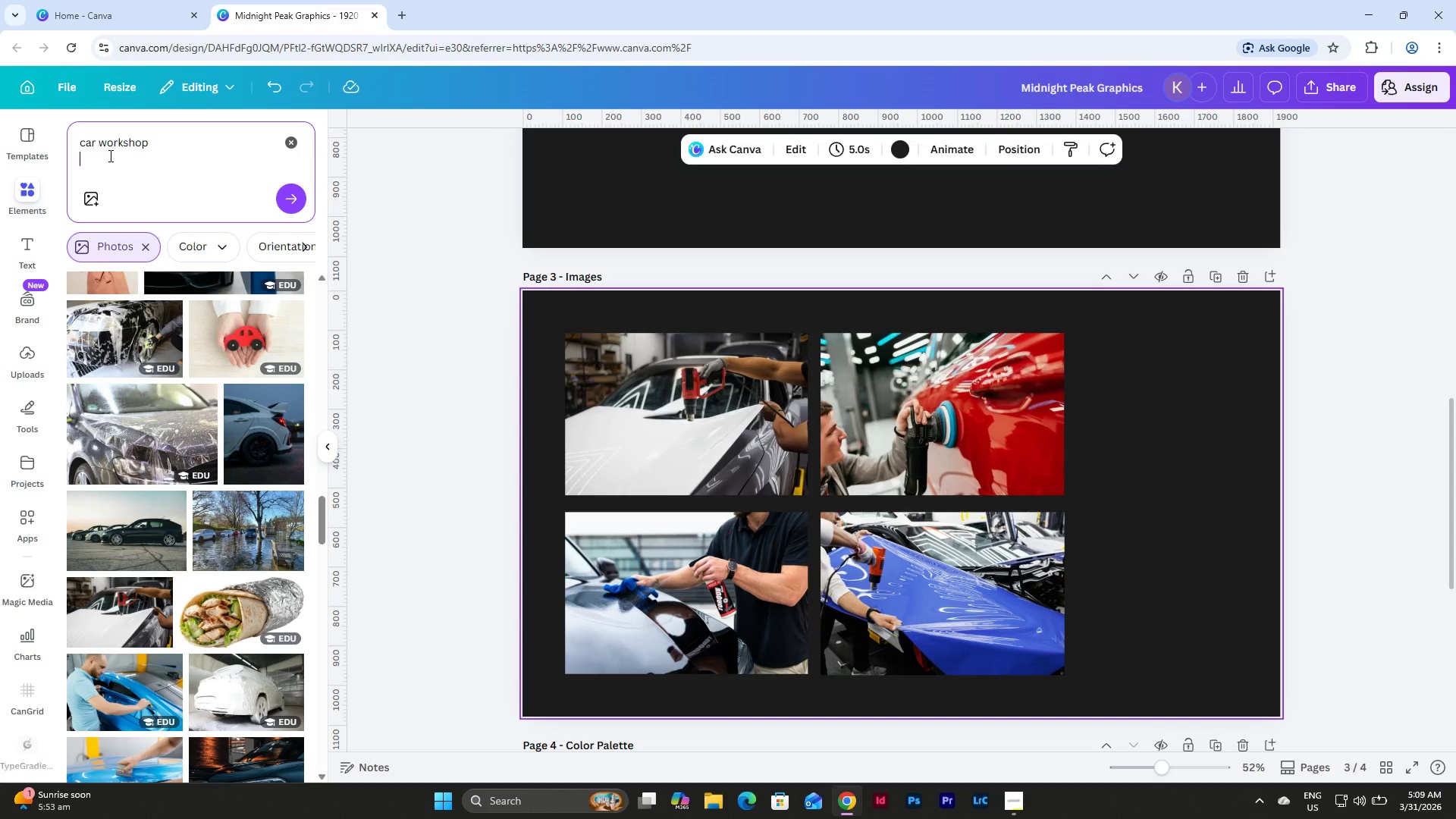 
key(Shift+Enter)
 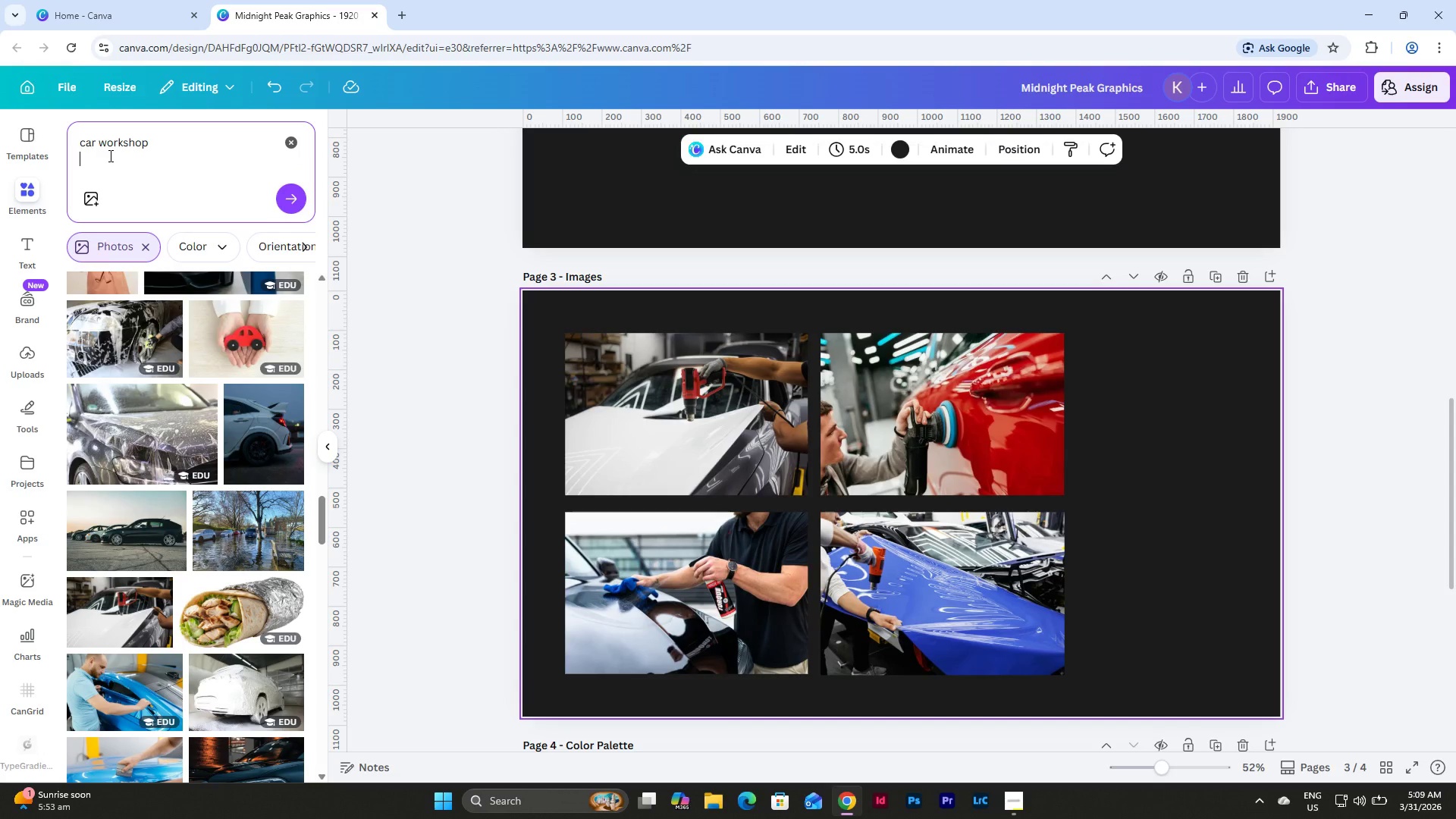 
key(Backspace)
 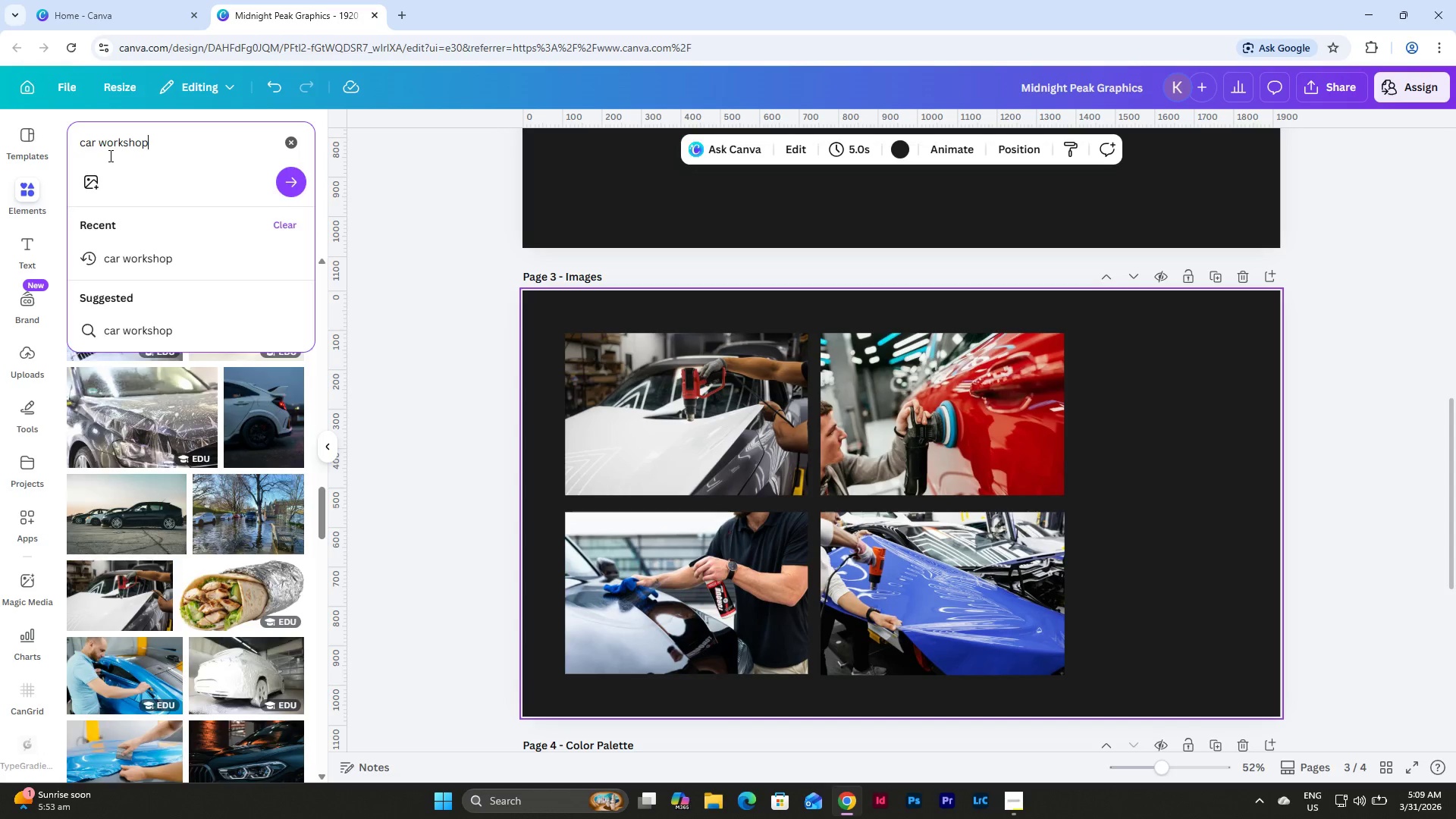 
key(Enter)
 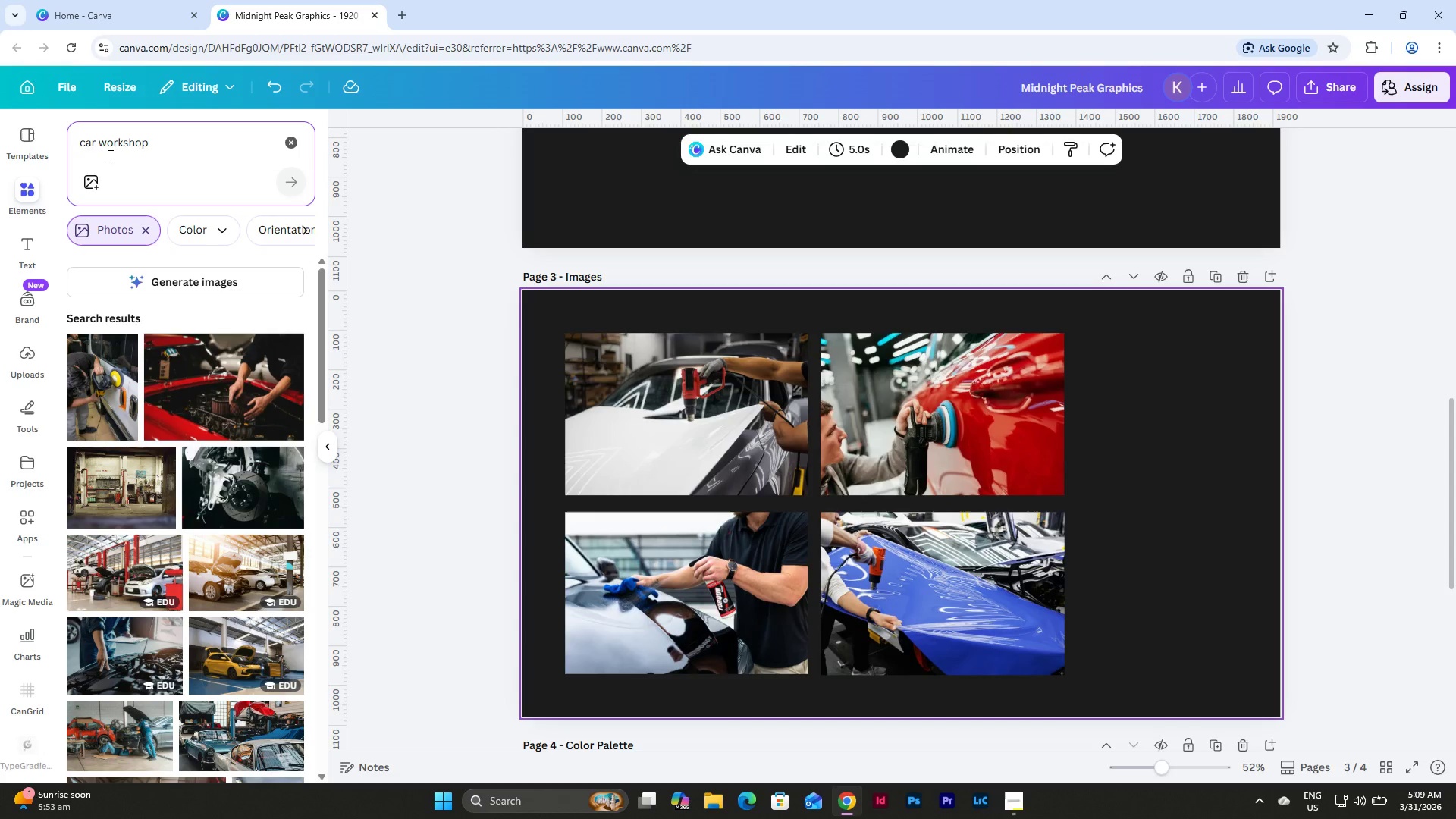 
wait(7.28)
 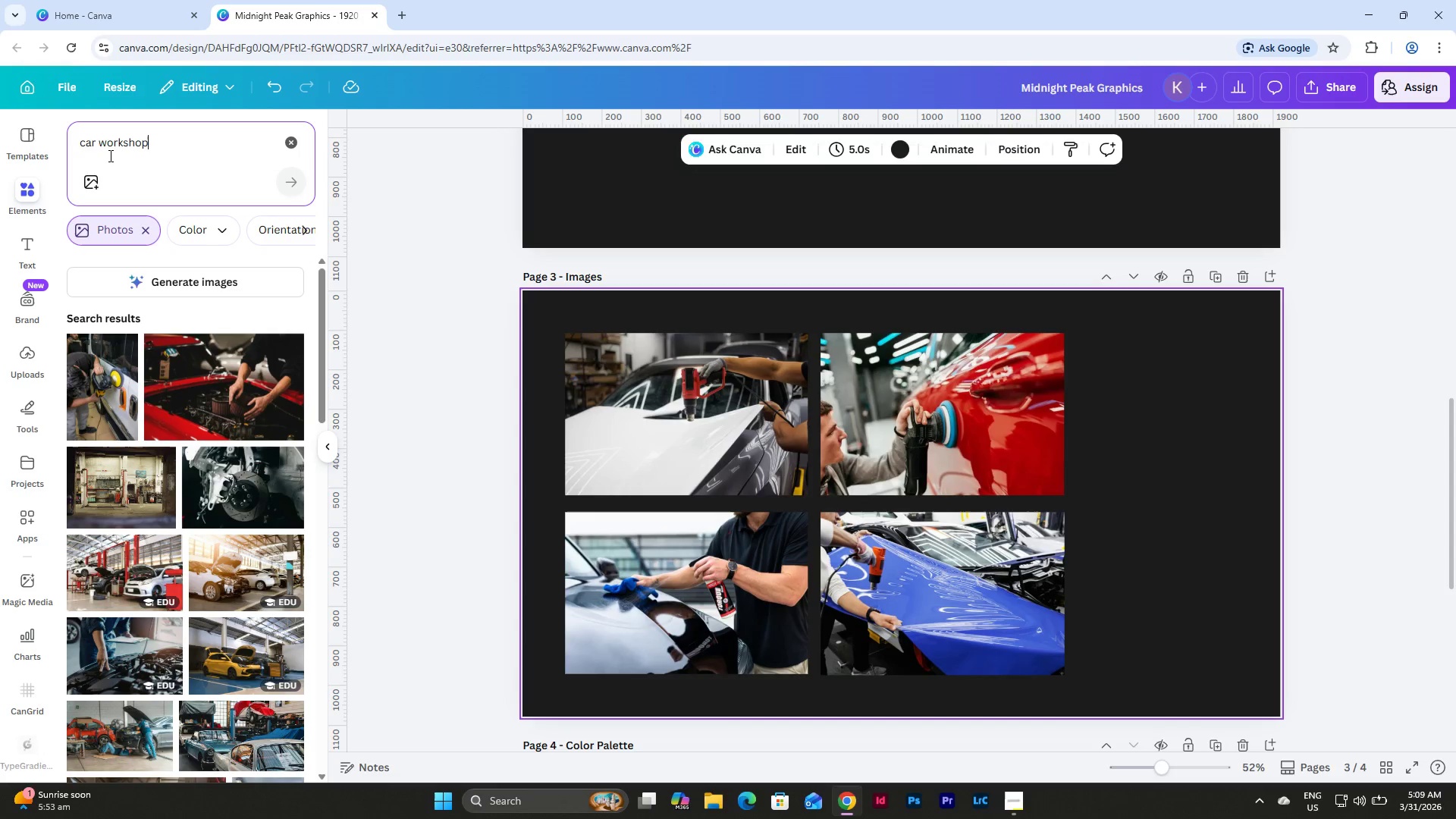 
left_click([246, 651])
 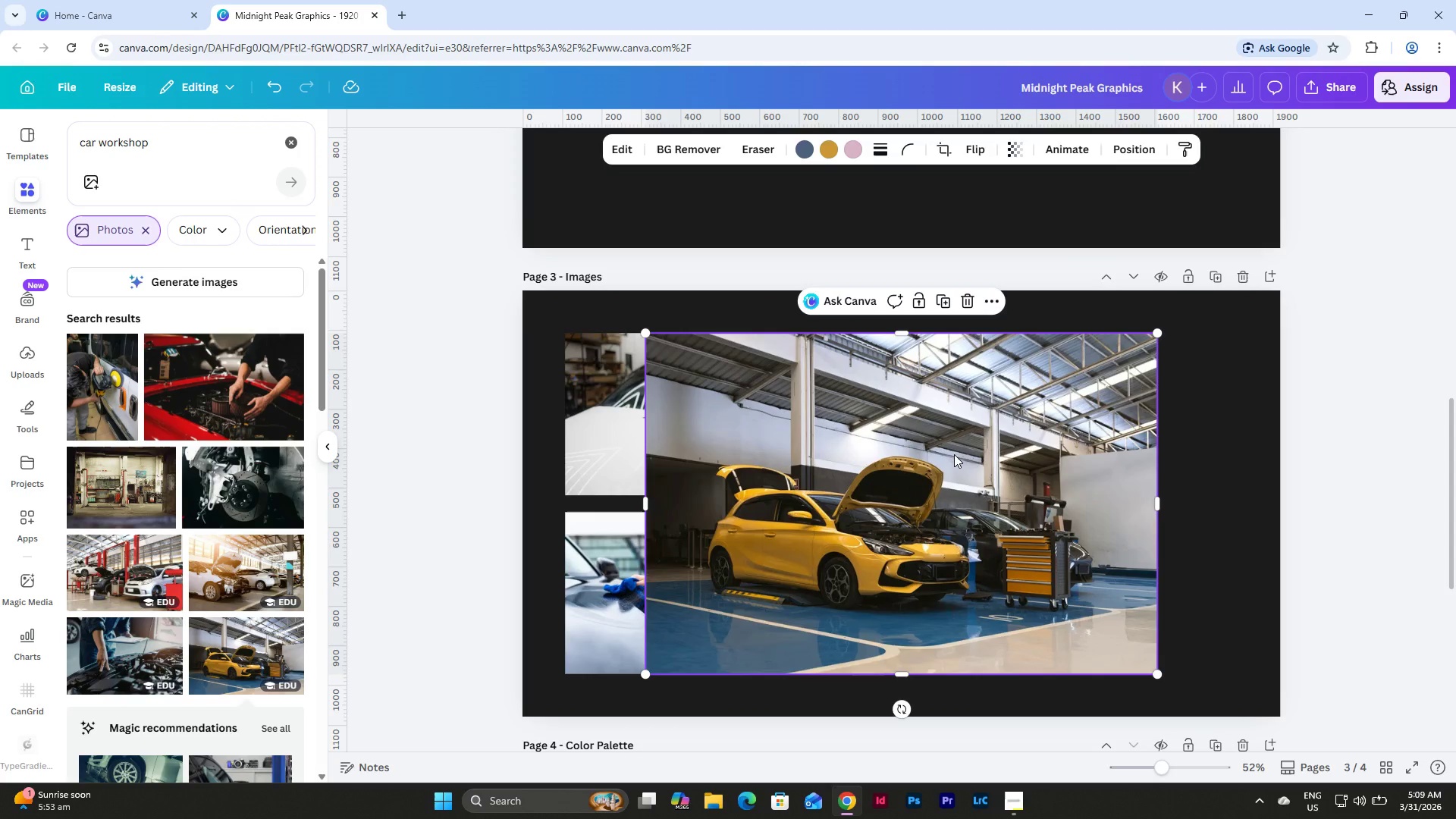 
left_click([954, 454])
 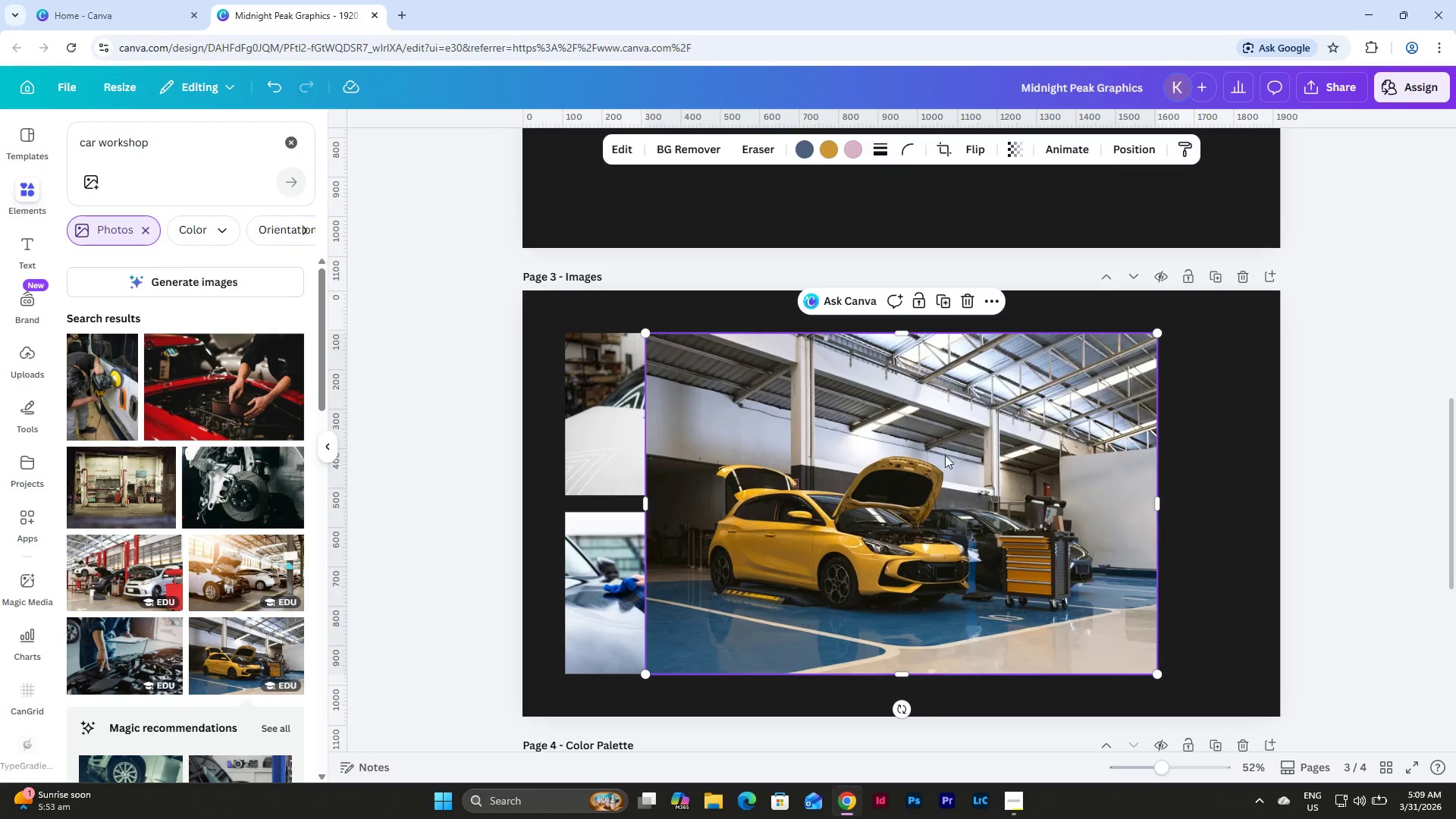 
left_click_drag(start_coordinate=[932, 466], to_coordinate=[998, 467])
 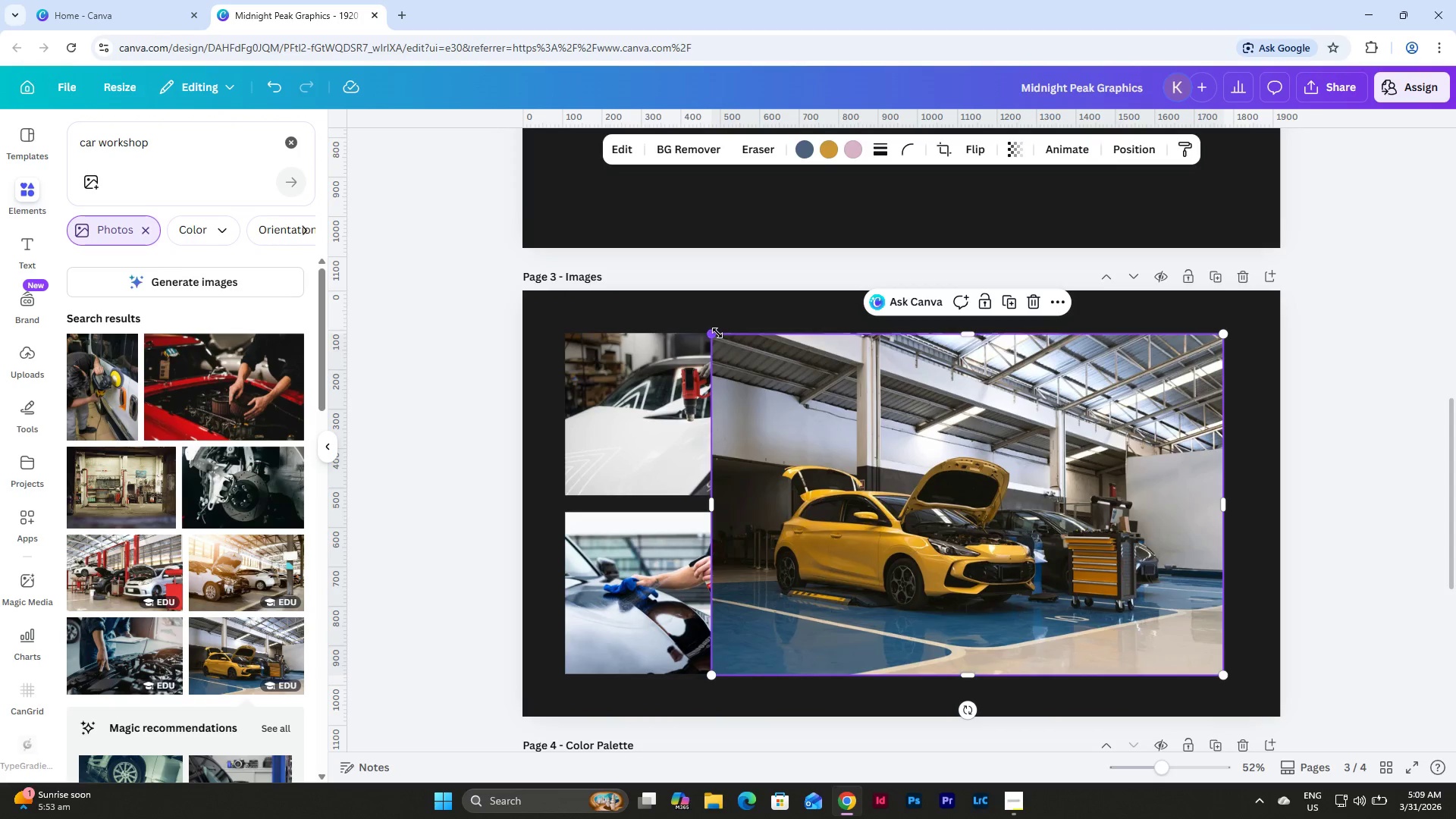 
left_click_drag(start_coordinate=[714, 334], to_coordinate=[983, 451])
 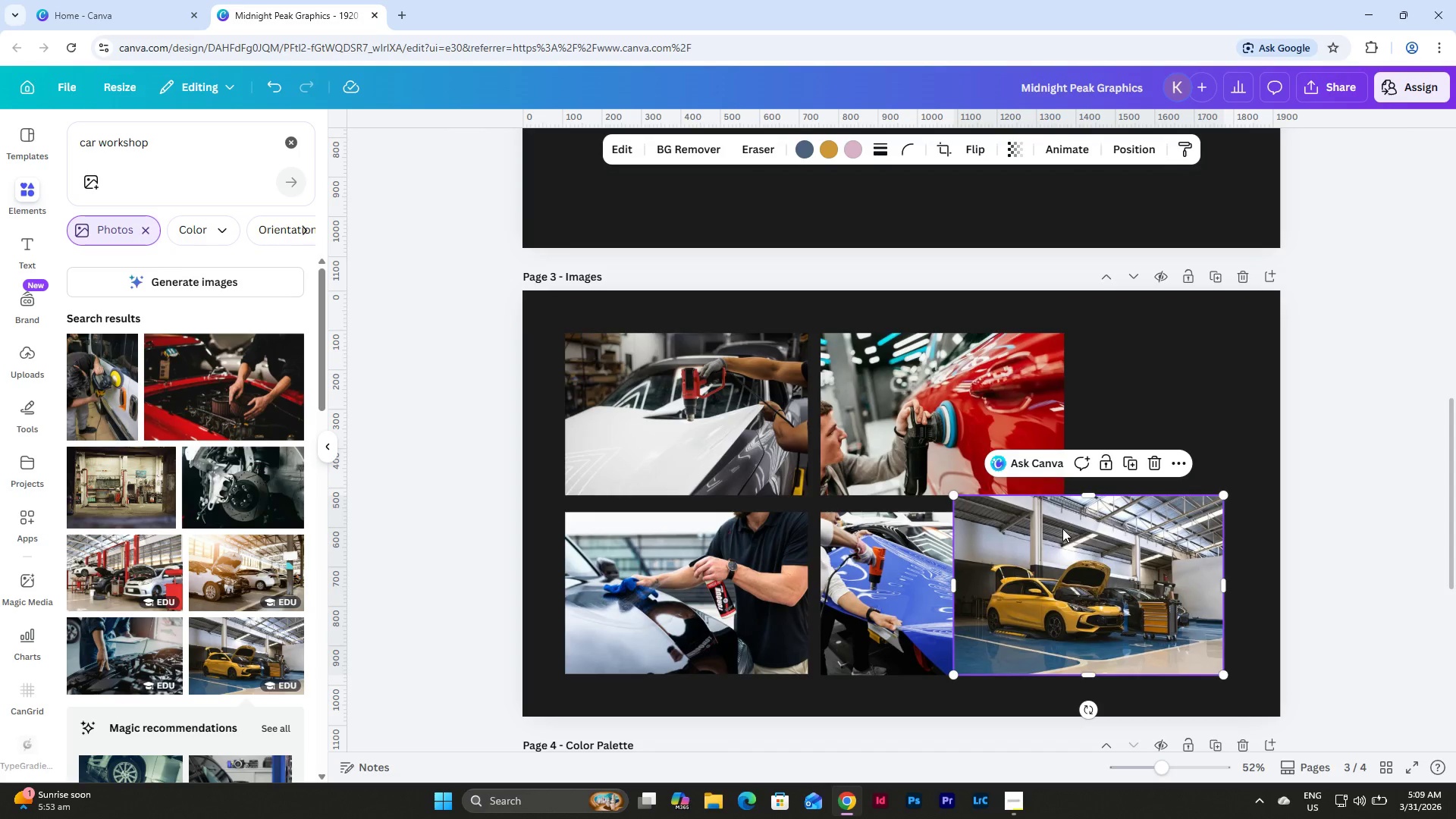 
left_click_drag(start_coordinate=[1062, 529], to_coordinate=[1132, 499])
 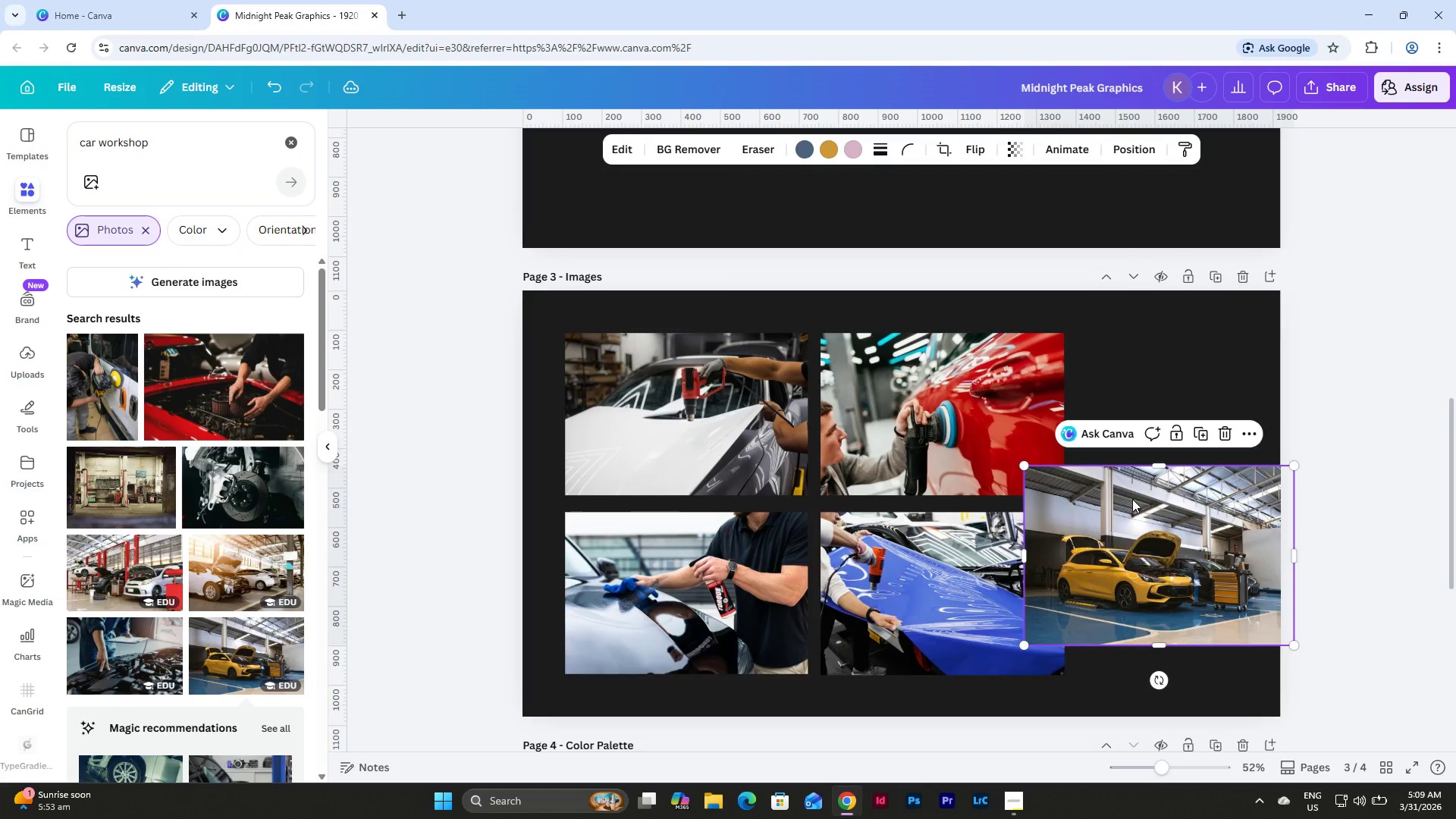 
left_click_drag(start_coordinate=[1132, 491], to_coordinate=[1185, 541])
 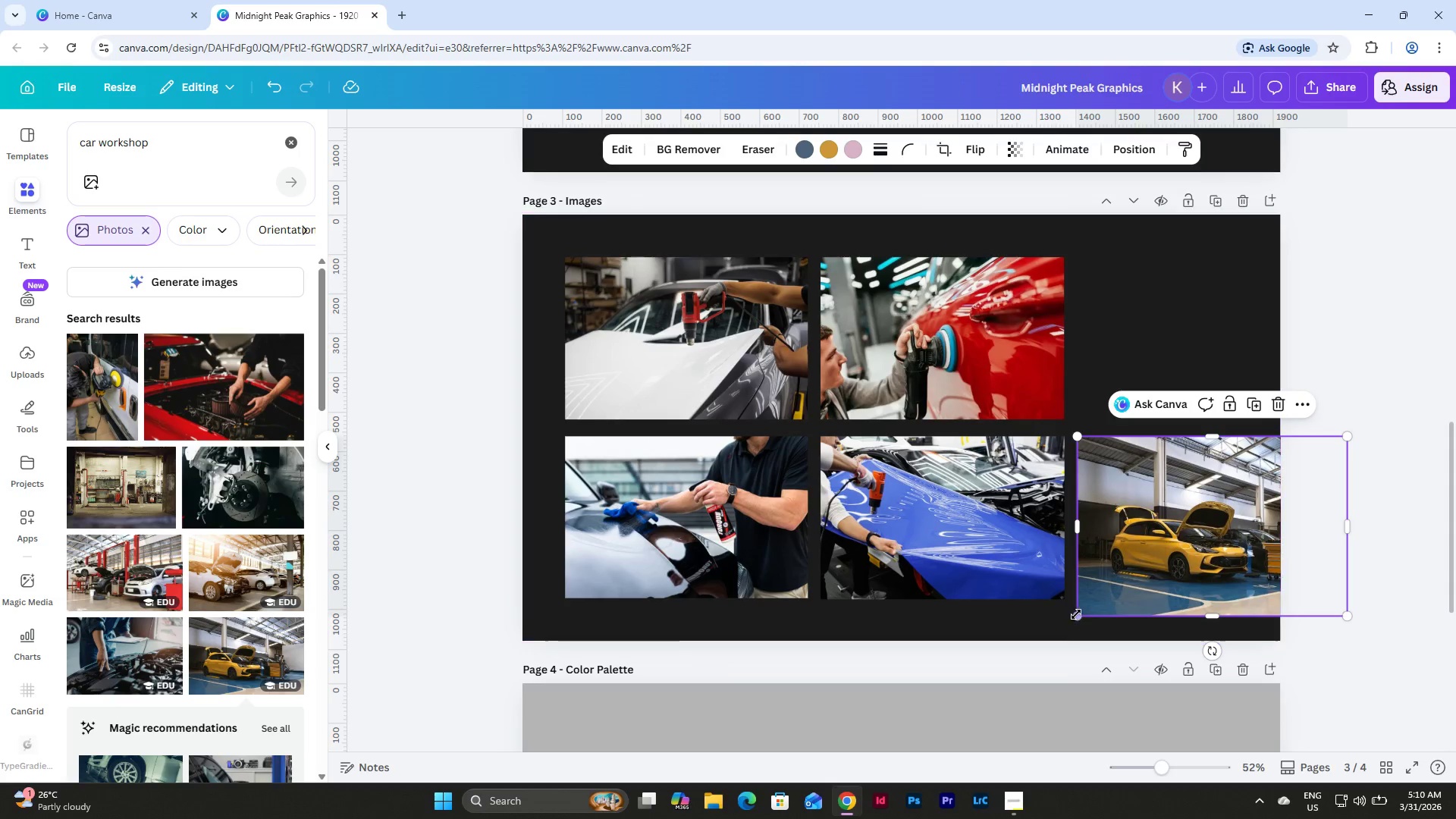 
scroll: coordinate [1132, 499], scroll_direction: down, amount: 1.0
 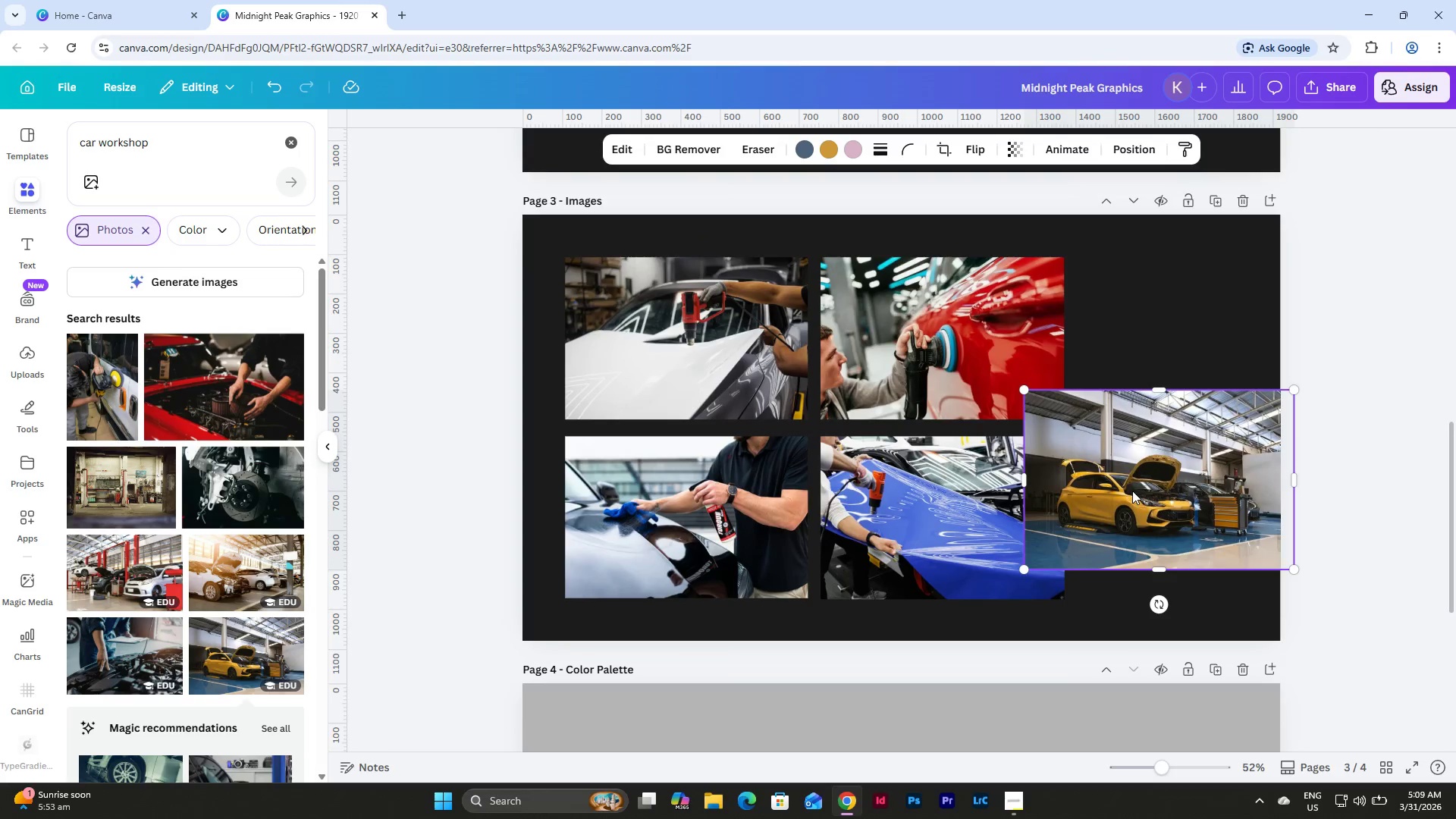 
left_click_drag(start_coordinate=[1078, 614], to_coordinate=[1098, 594])
 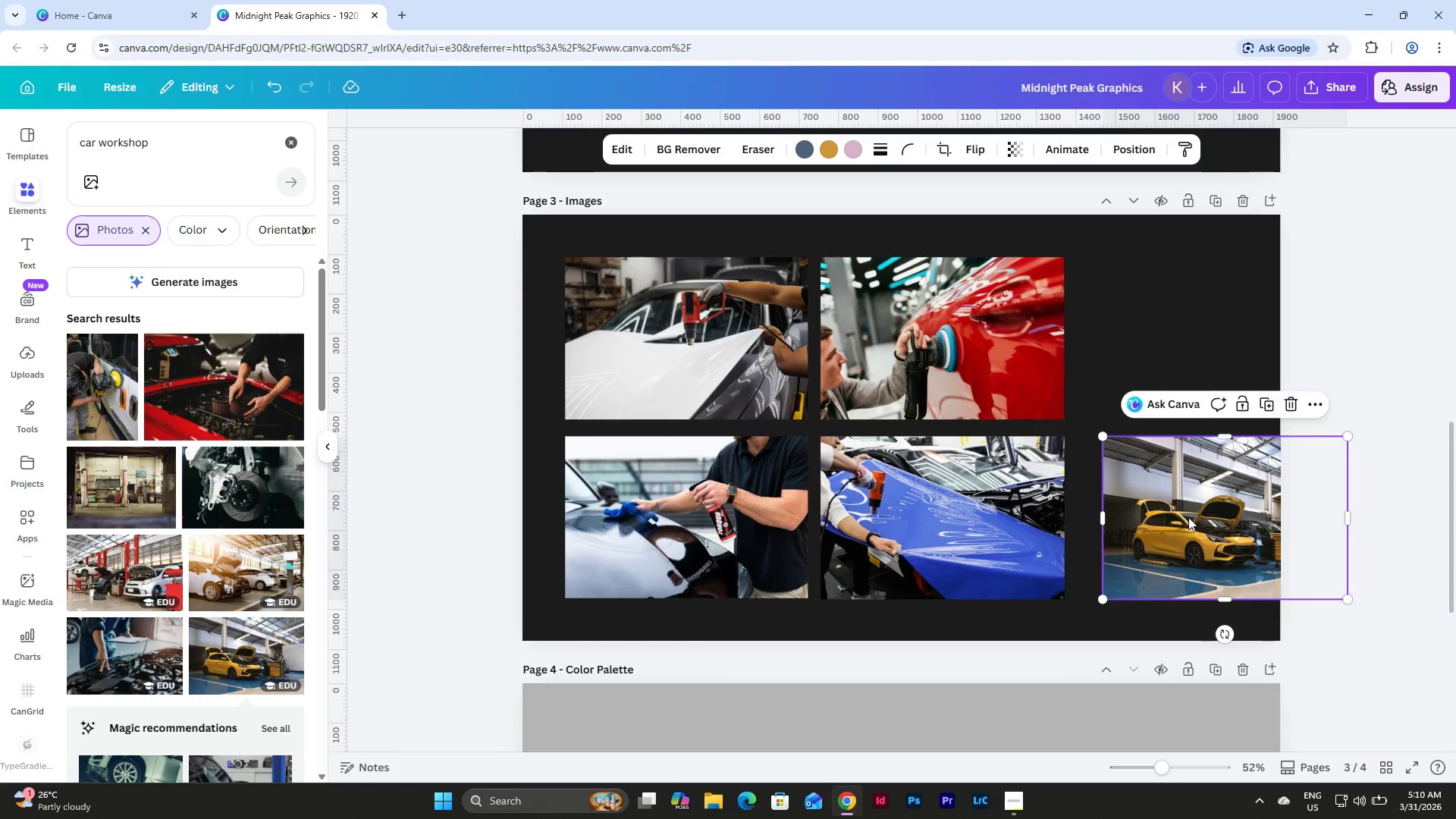 
left_click_drag(start_coordinate=[1188, 517], to_coordinate=[1163, 515])
 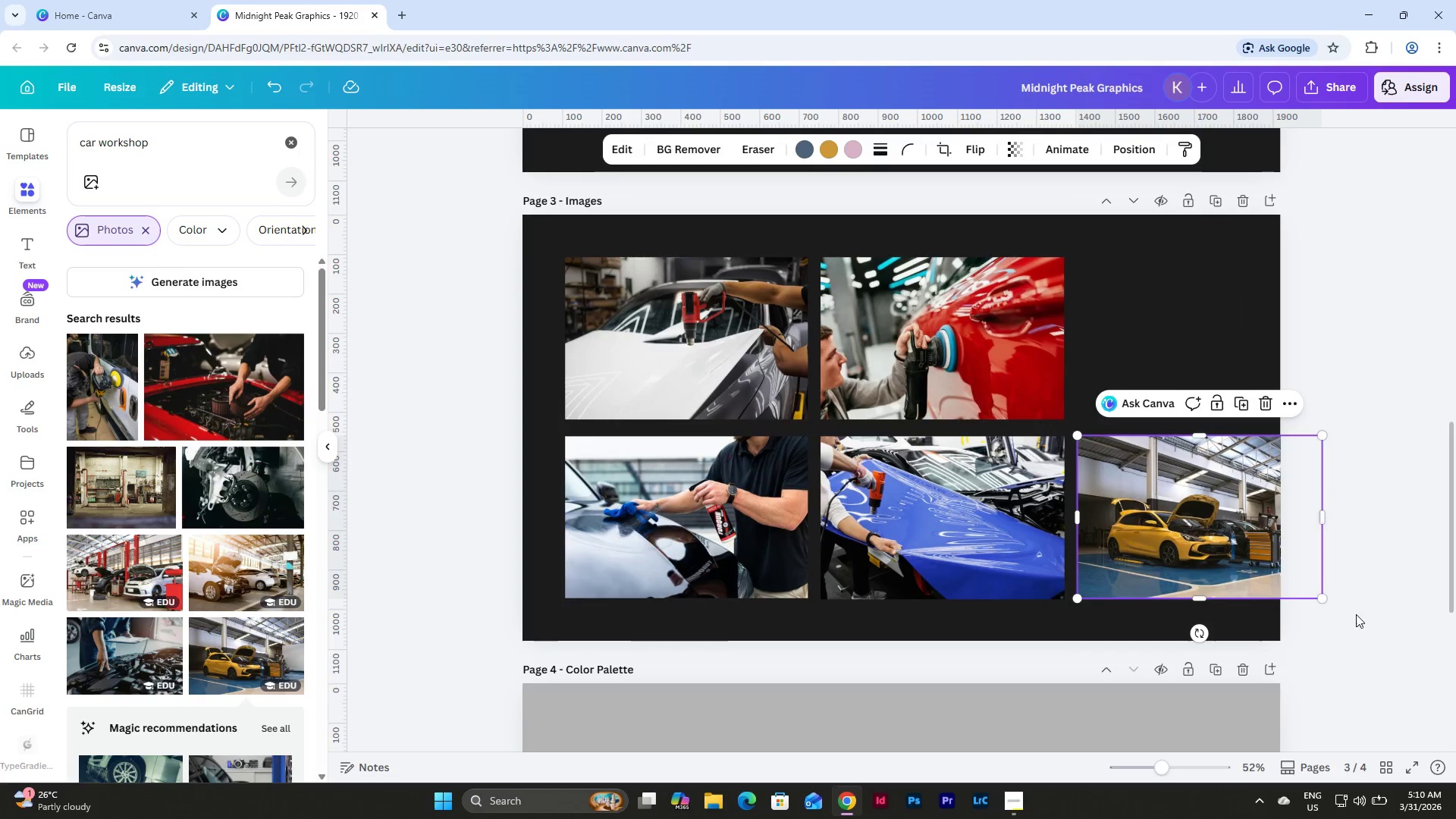 
left_click_drag(start_coordinate=[1361, 620], to_coordinate=[596, 325])
 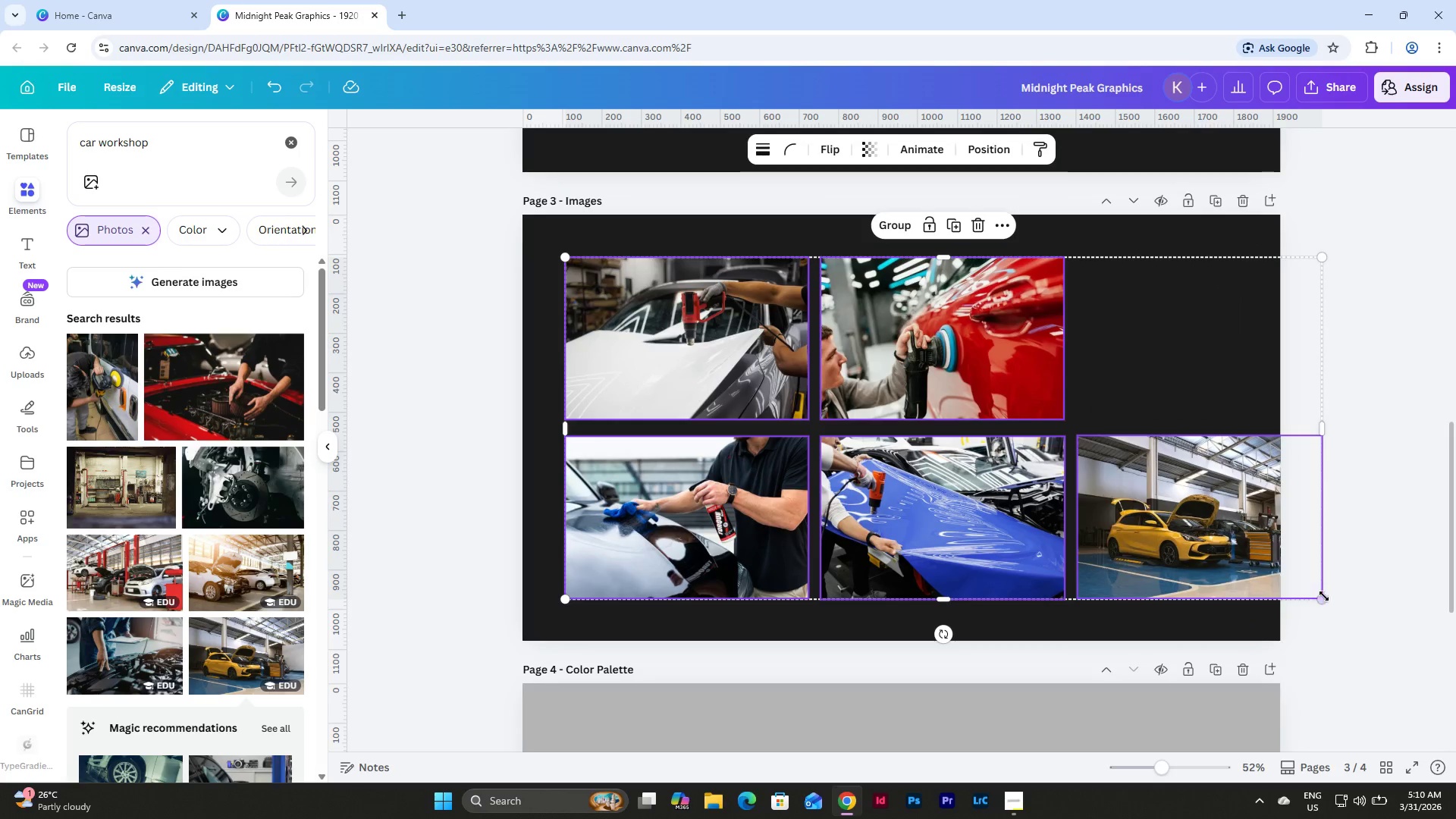 
left_click_drag(start_coordinate=[1326, 597], to_coordinate=[1082, 487])
 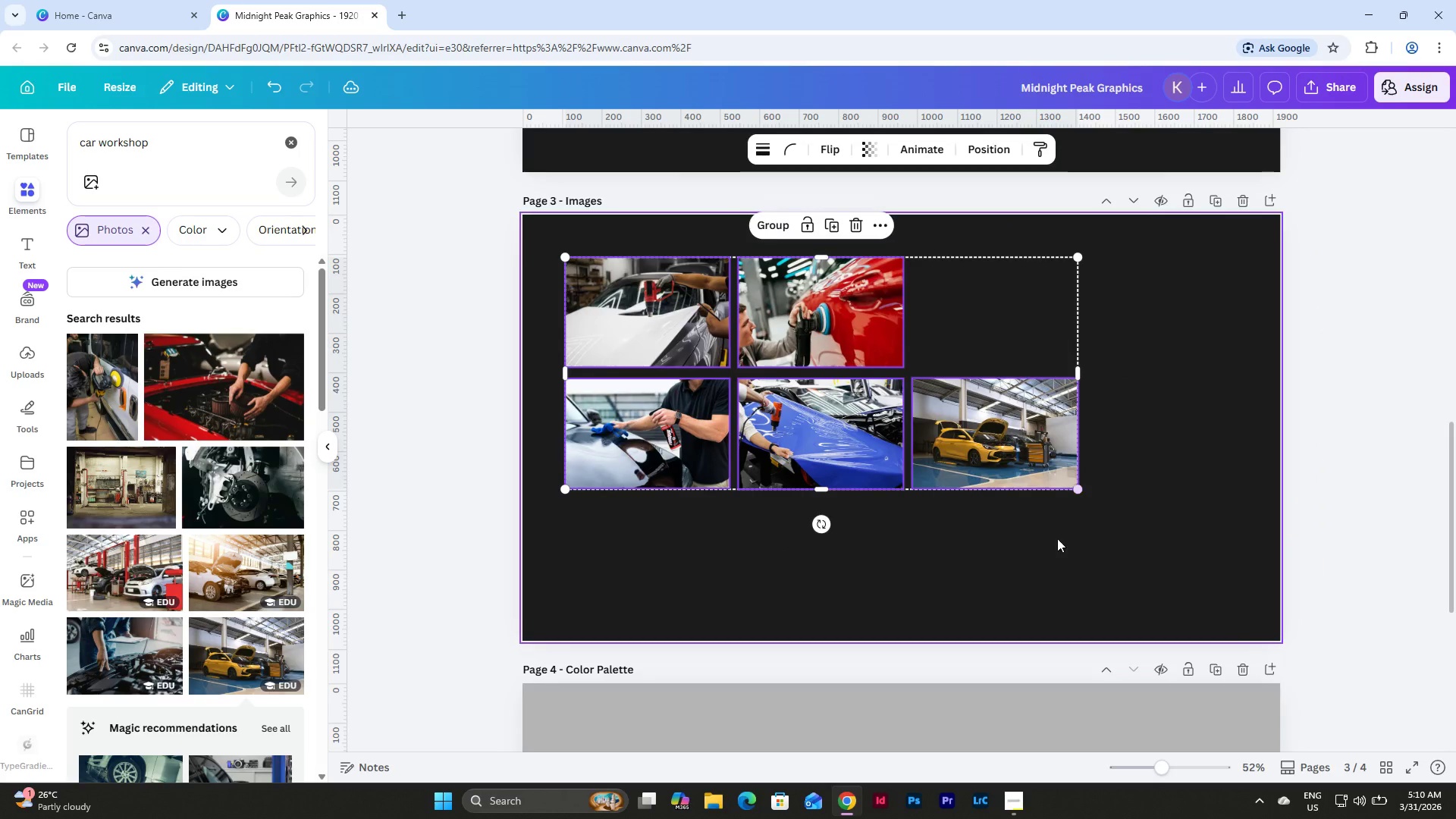 
left_click([1054, 538])
 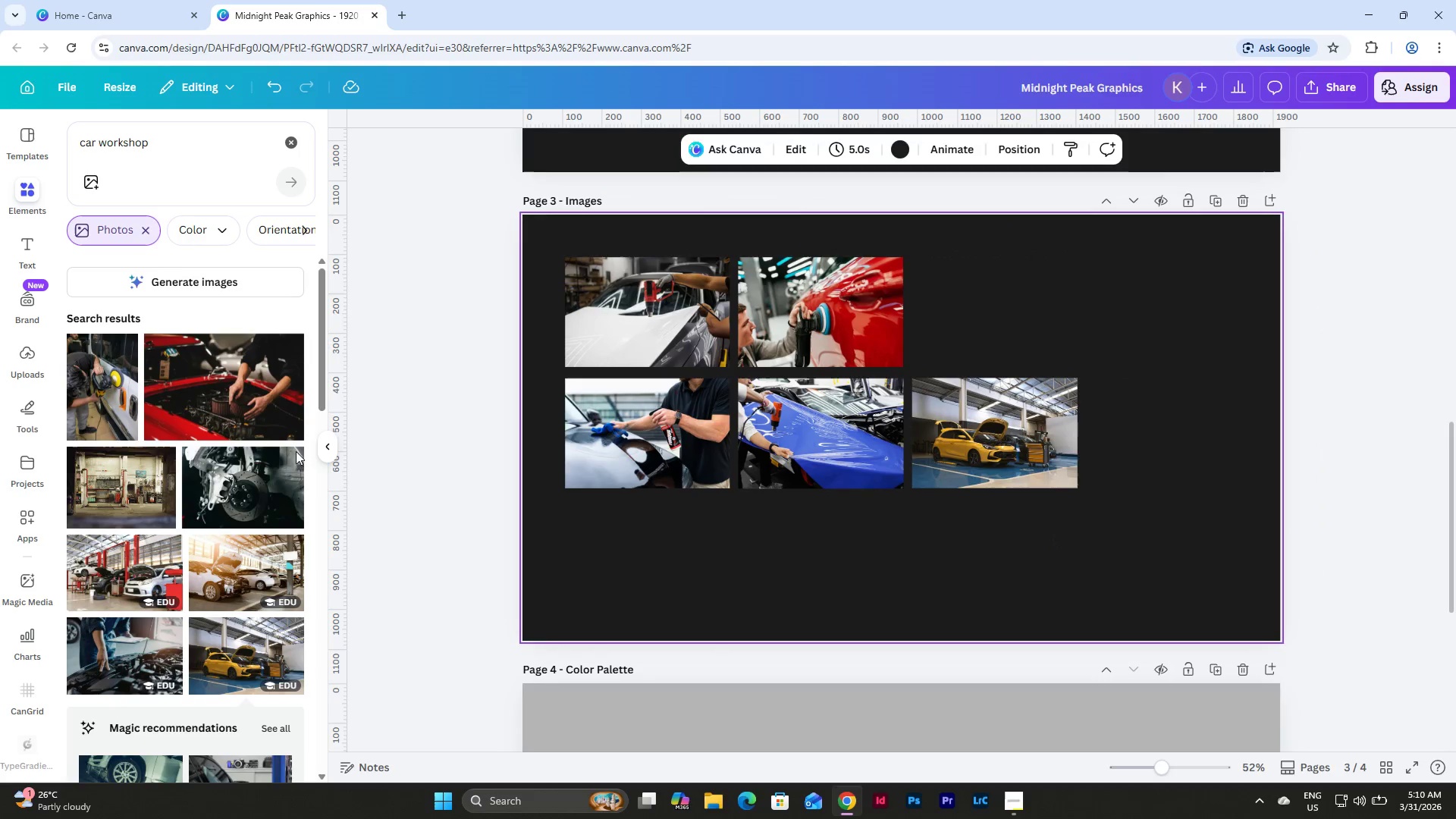 
scroll: coordinate [212, 416], scroll_direction: down, amount: 6.0
 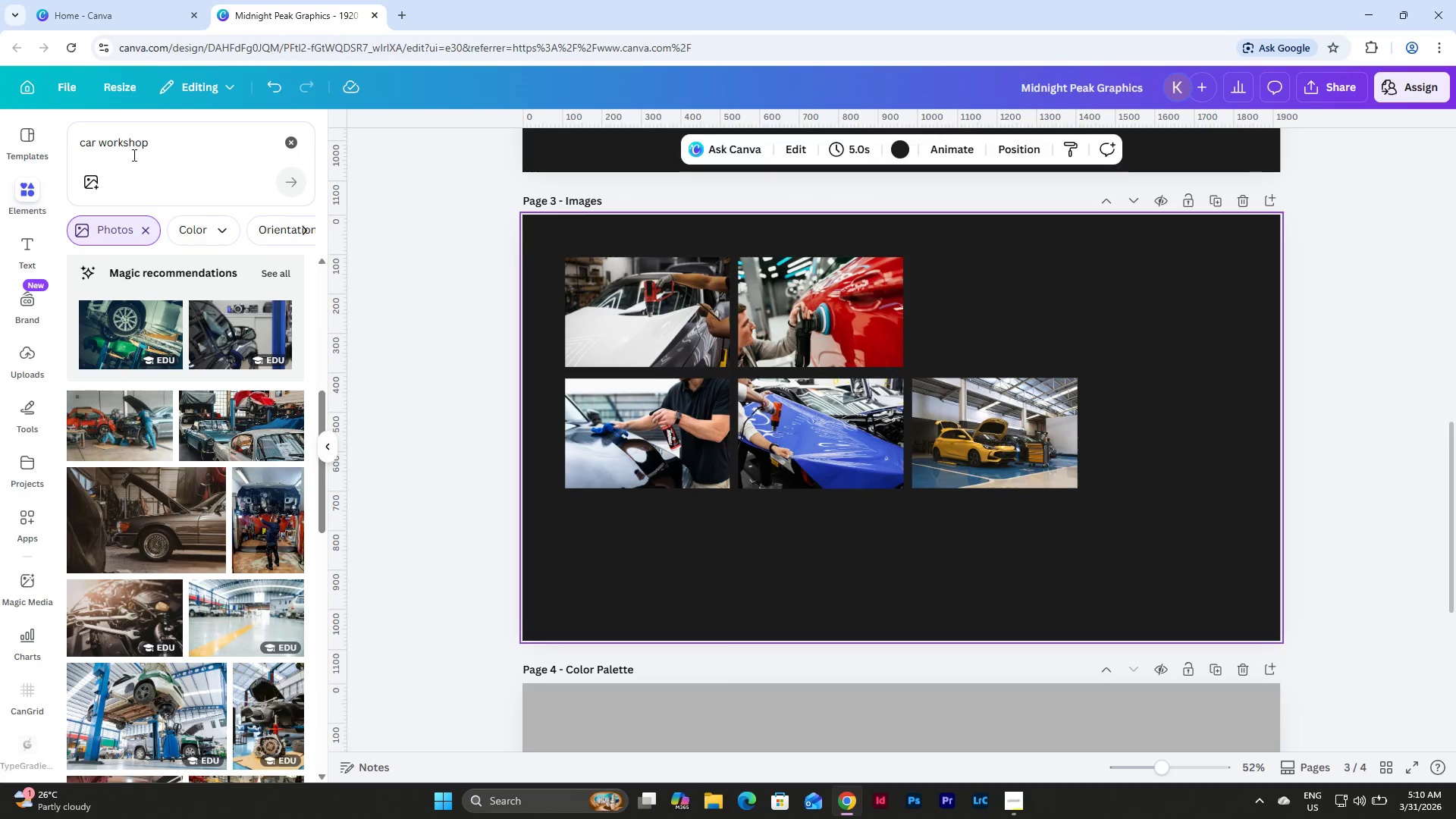 
left_click([101, 139])
 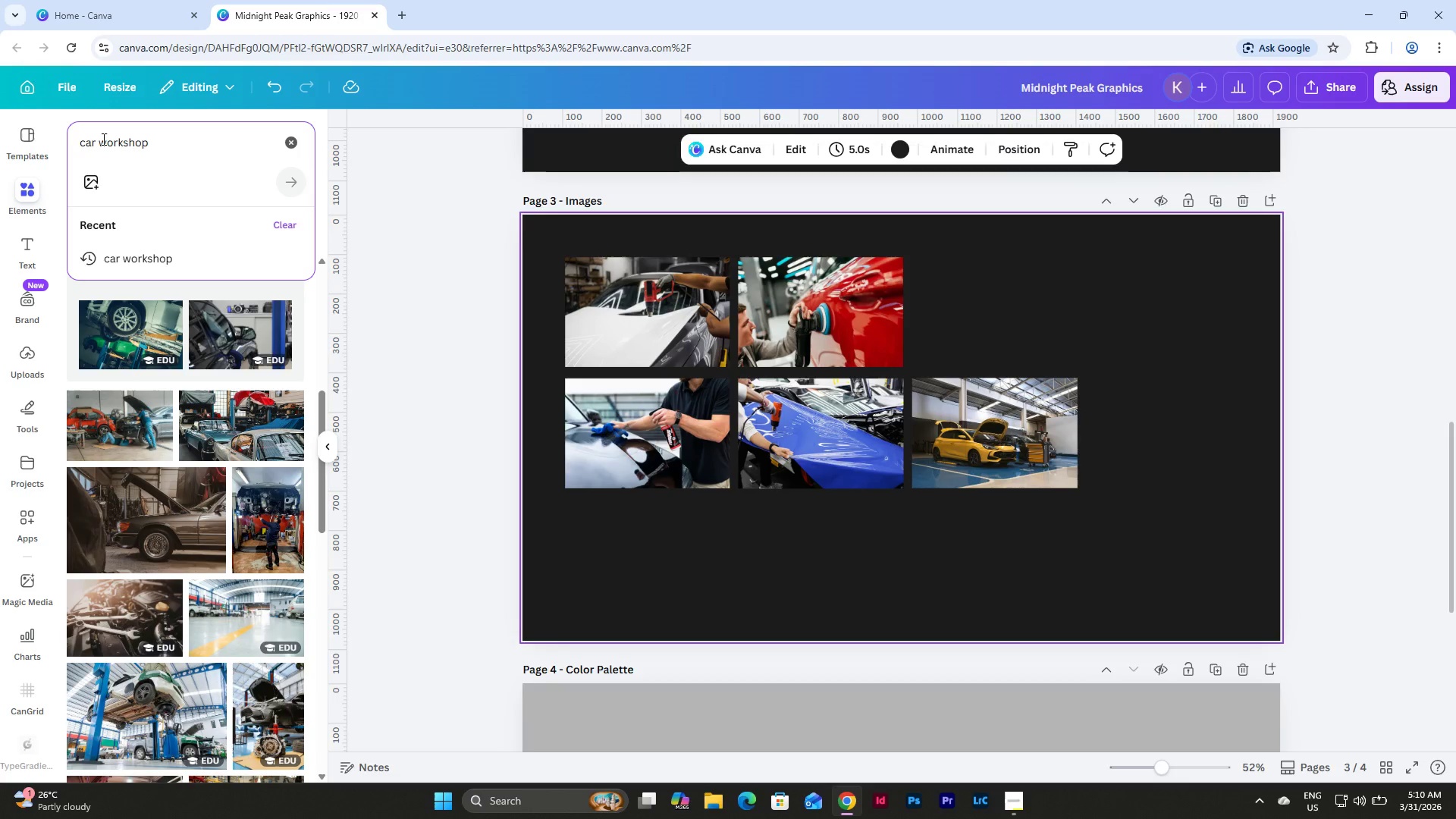 
type(wrap )
 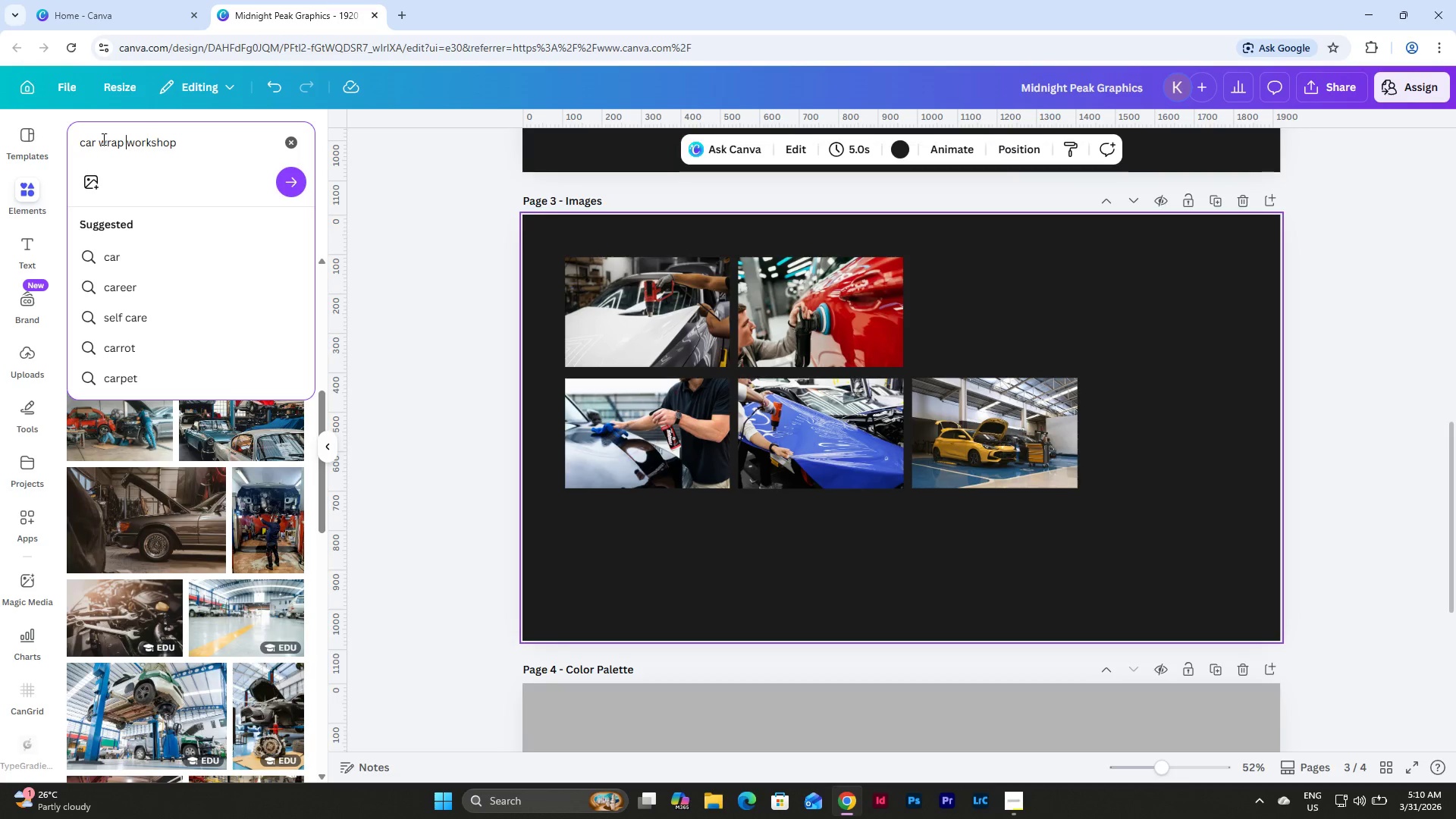 
key(Enter)
 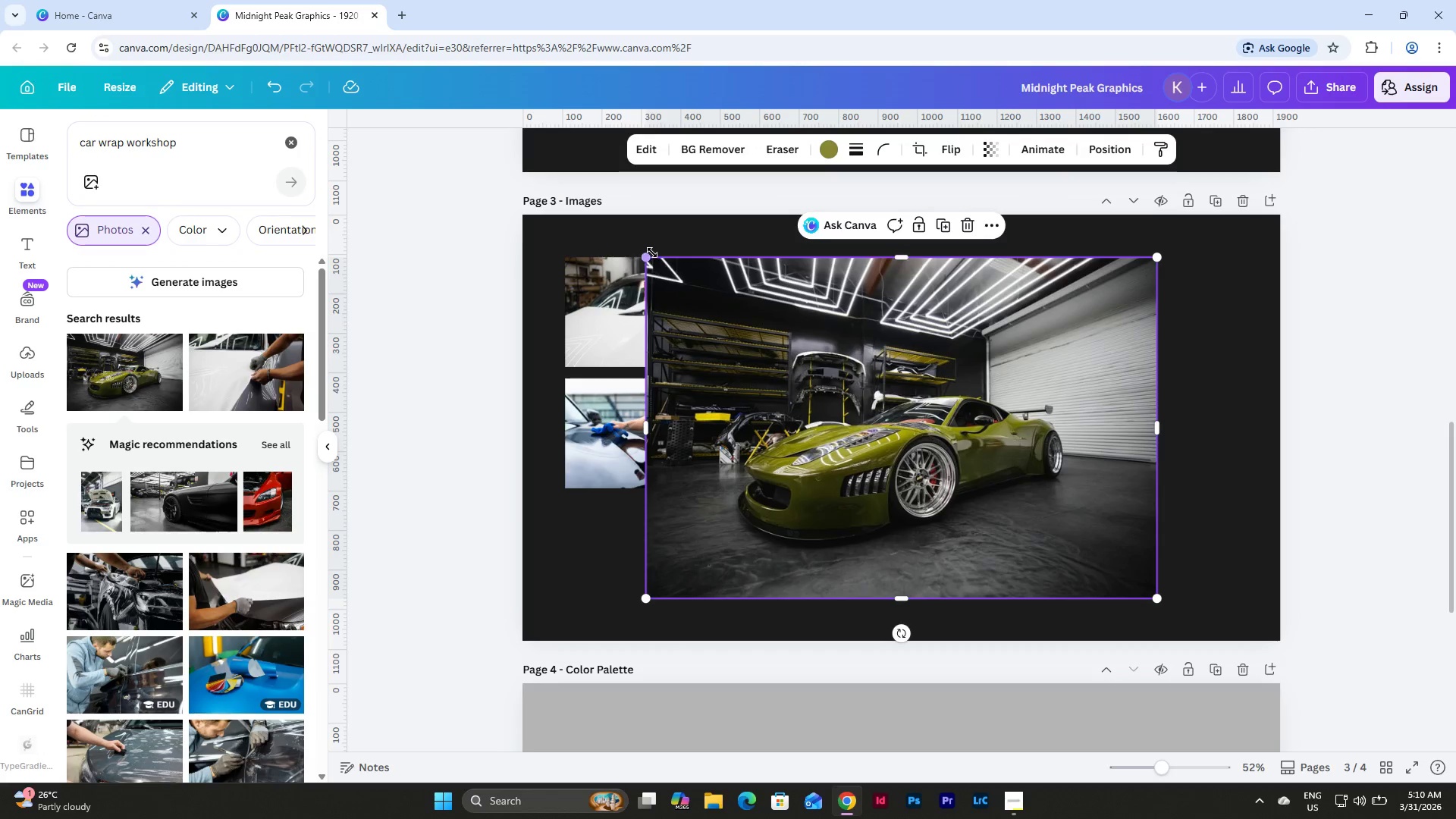 
wait(7.88)
 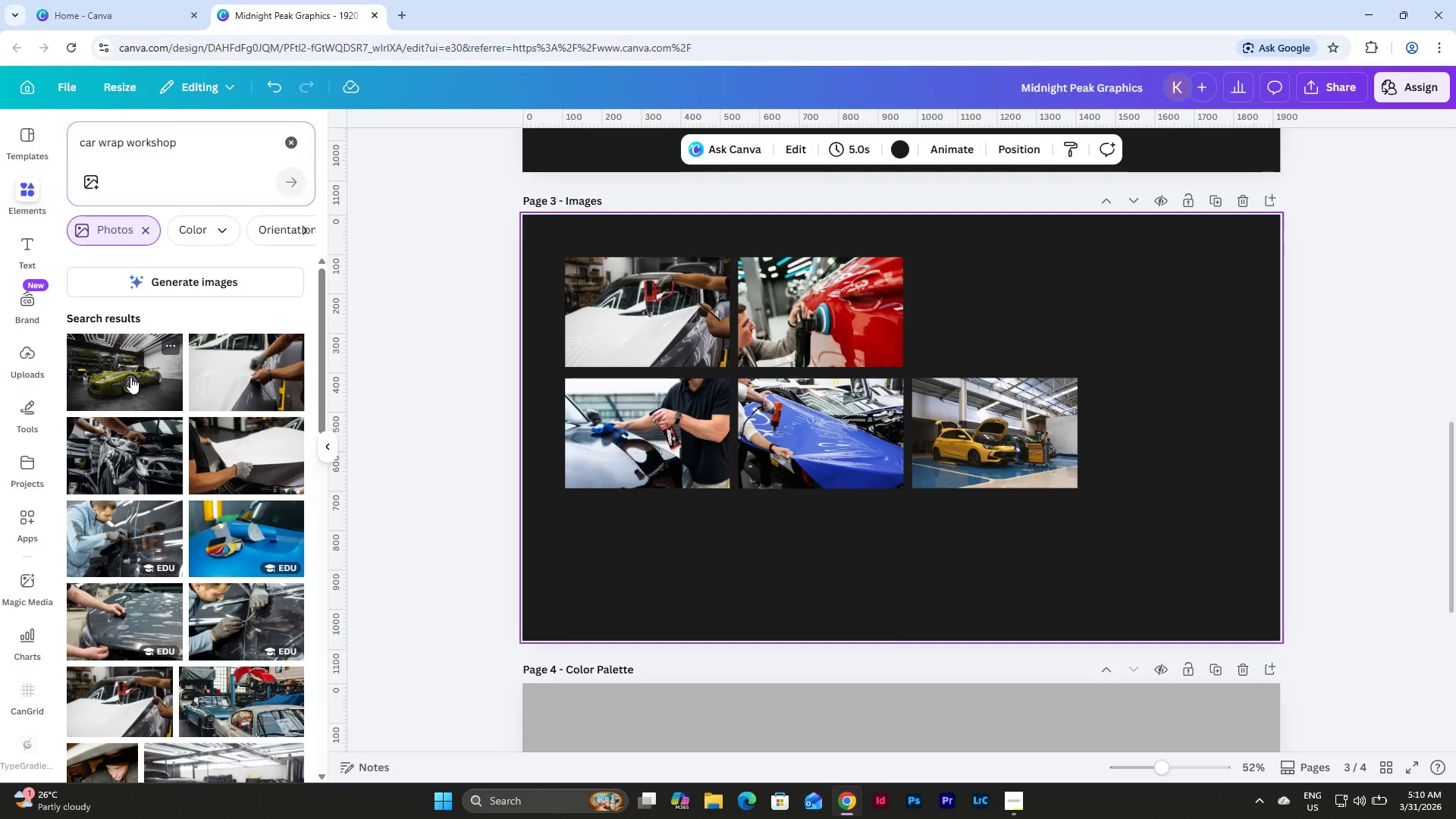 
left_click_drag(start_coordinate=[647, 261], to_coordinate=[852, 371])
 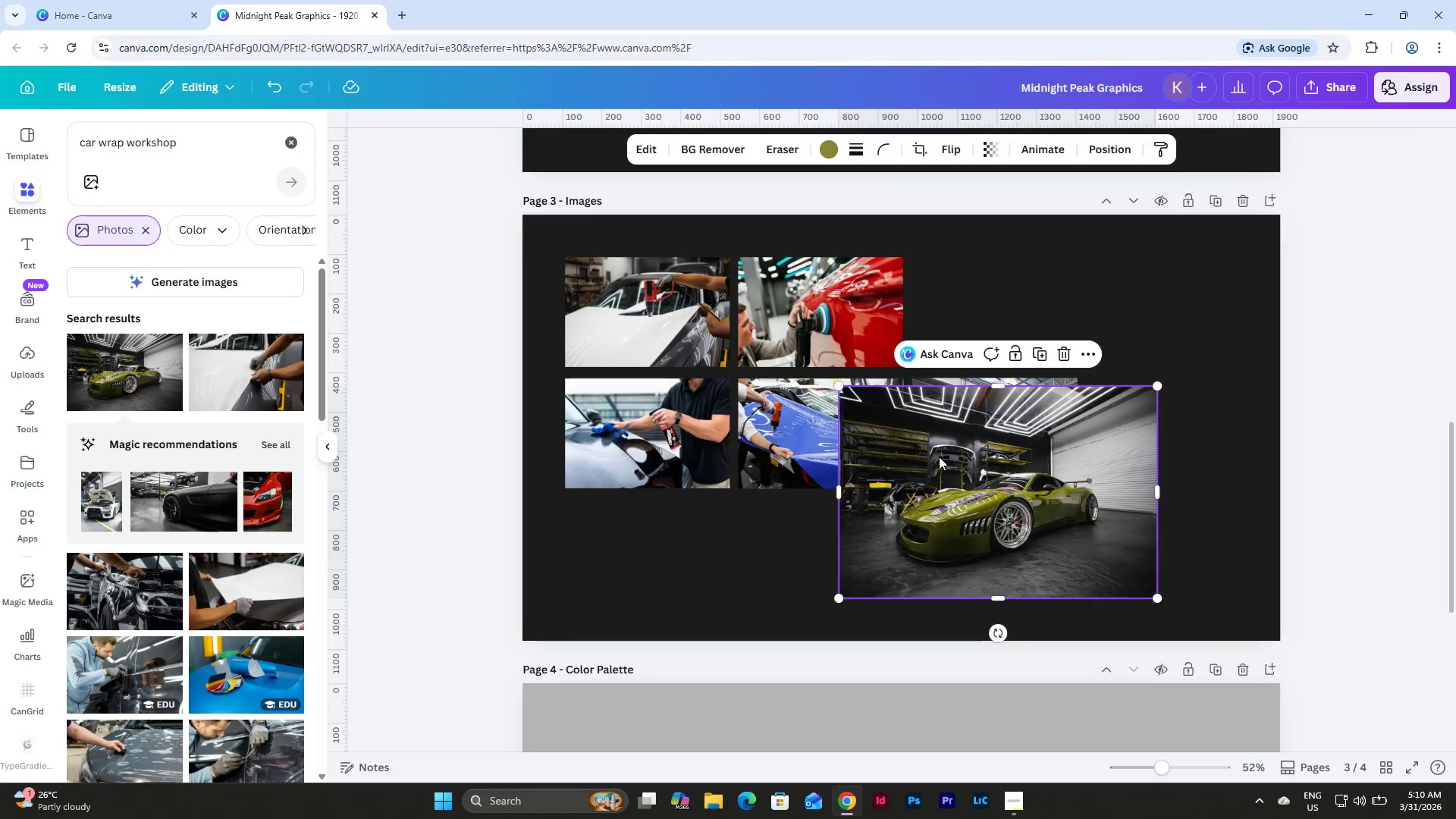 
left_click_drag(start_coordinate=[958, 466], to_coordinate=[1037, 466])
 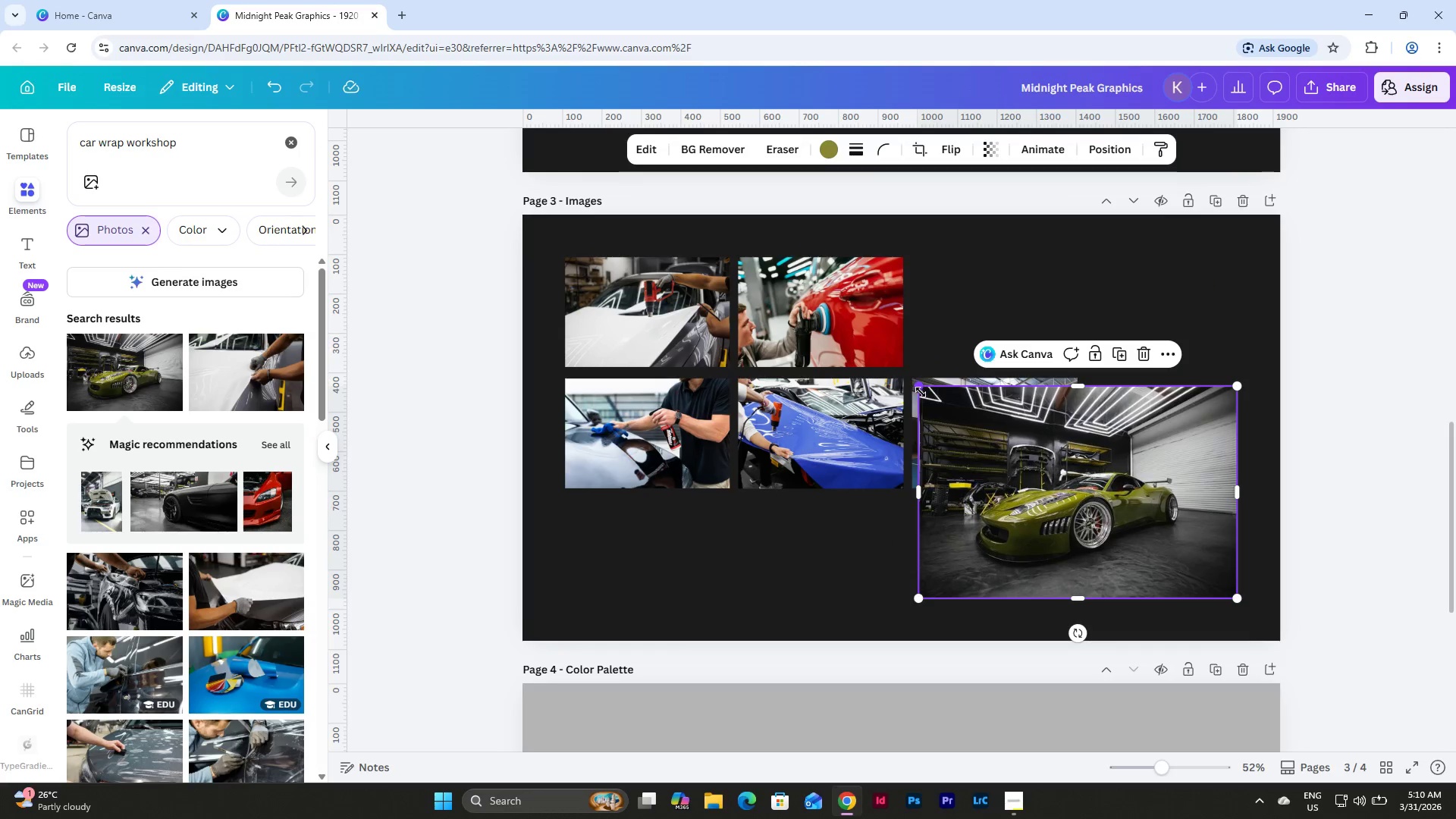 
left_click_drag(start_coordinate=[924, 391], to_coordinate=[1028, 470])
 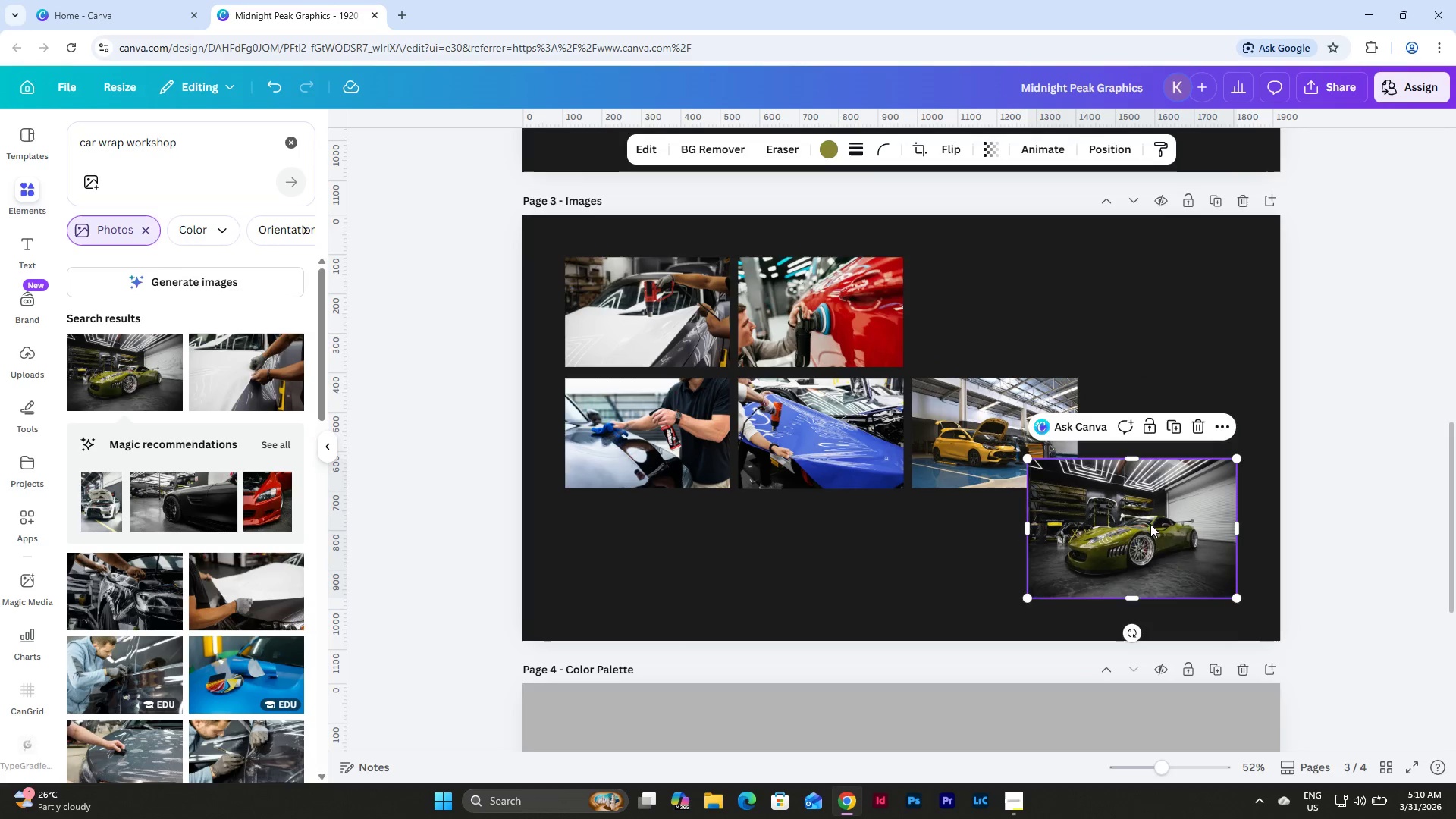 
left_click_drag(start_coordinate=[1150, 524], to_coordinate=[1032, 322])
 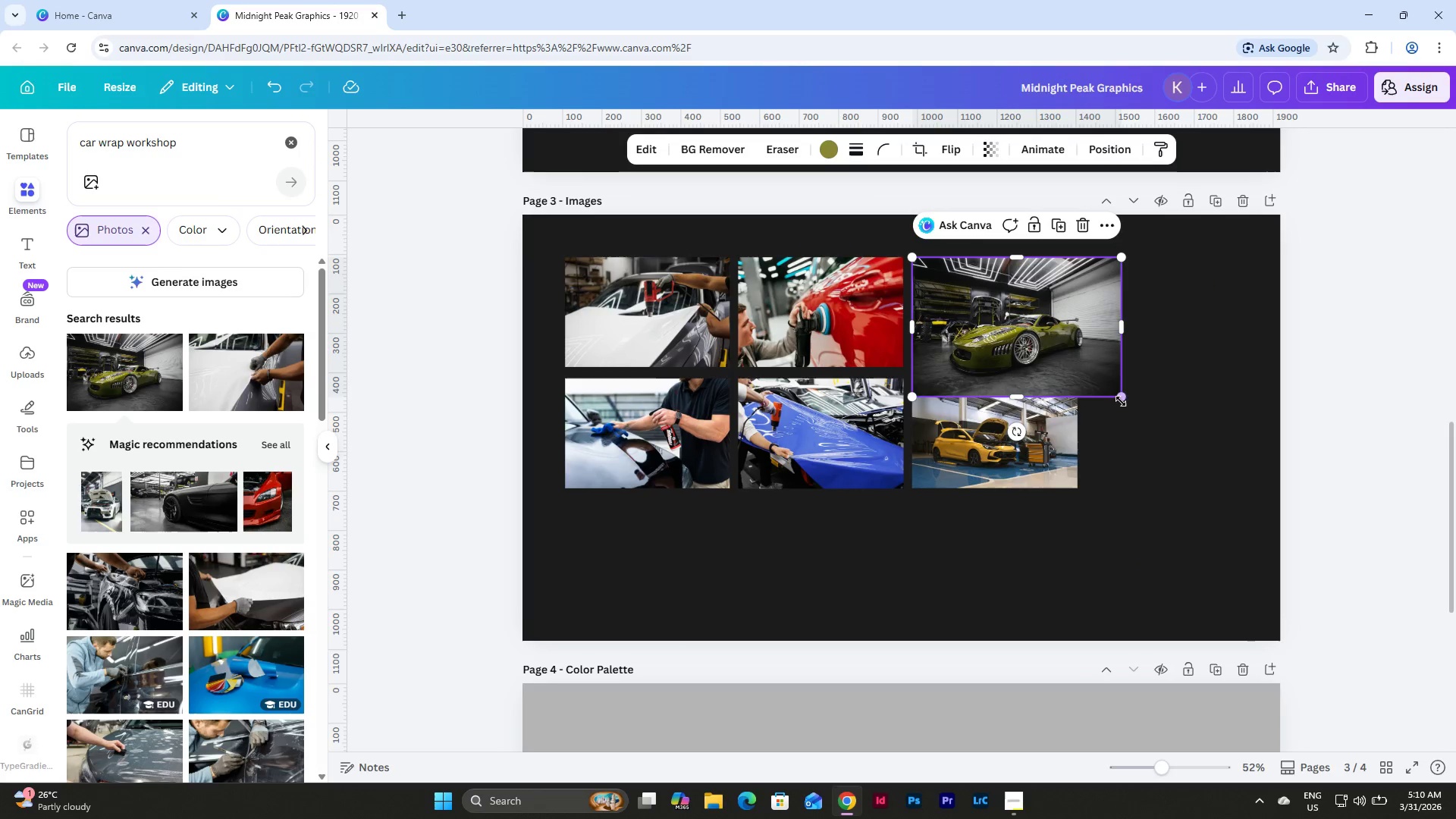 
left_click_drag(start_coordinate=[1121, 397], to_coordinate=[1080, 354])
 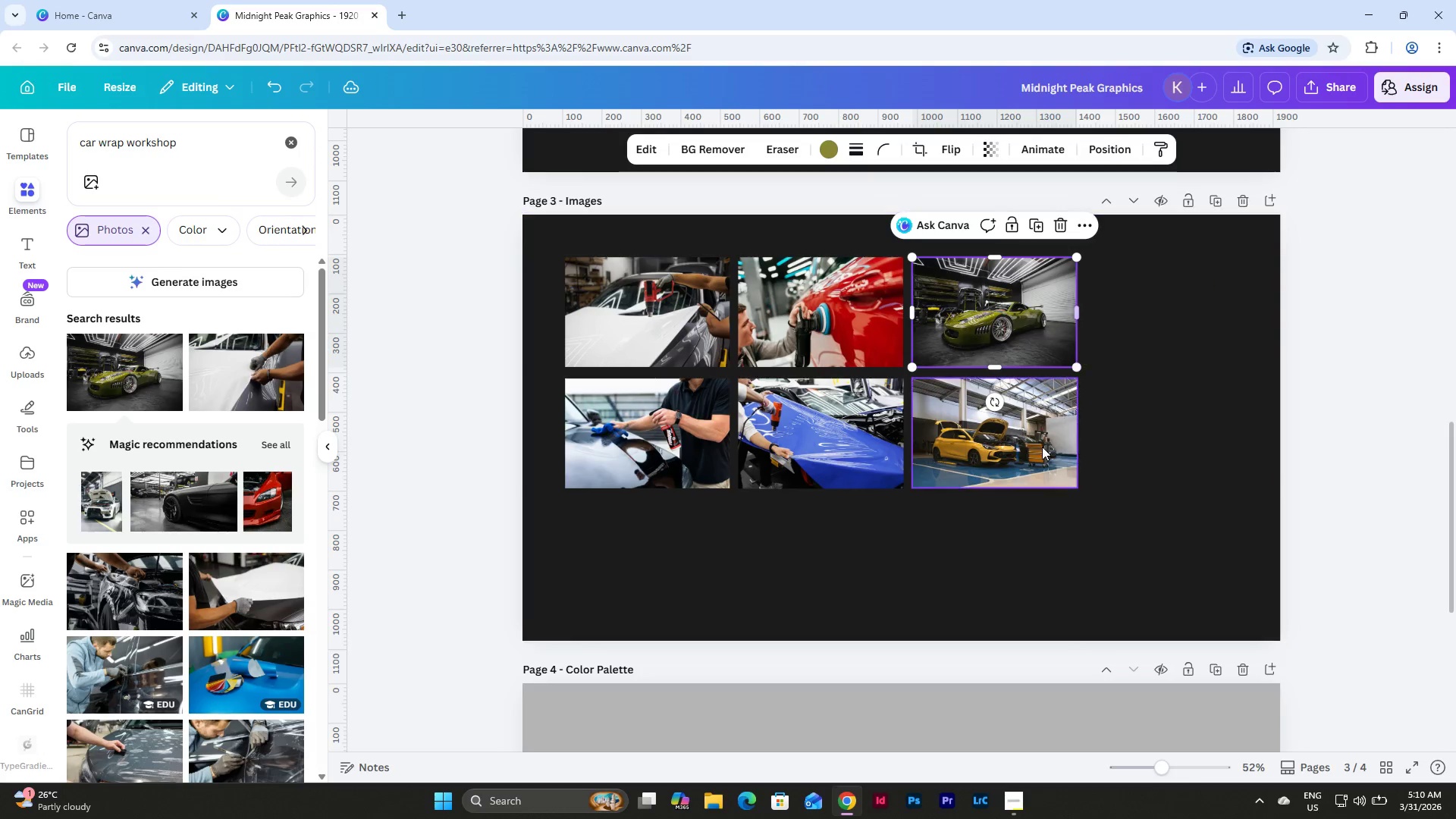 
left_click([1040, 448])
 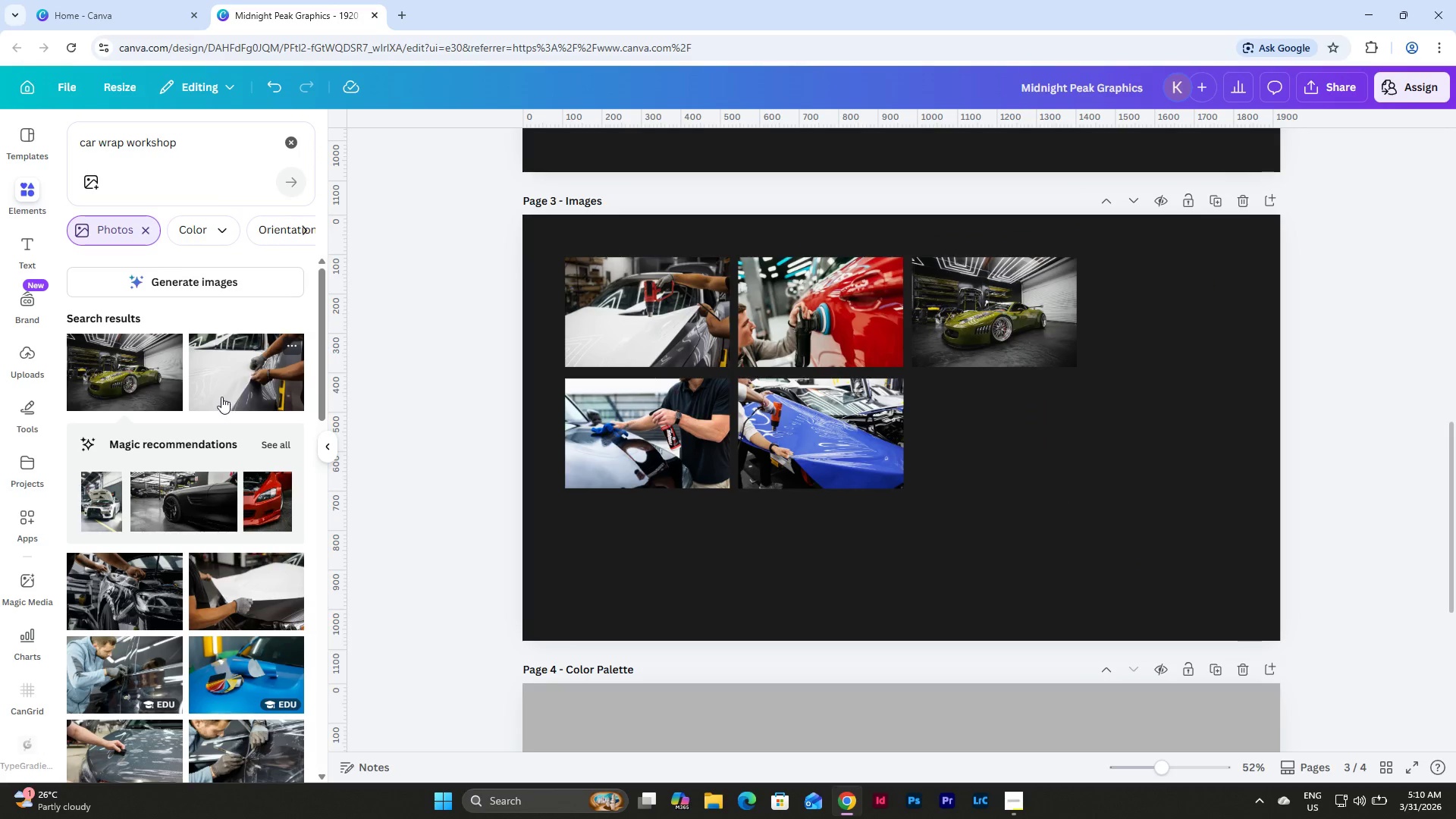 
scroll: coordinate [218, 394], scroll_direction: down, amount: 2.0
 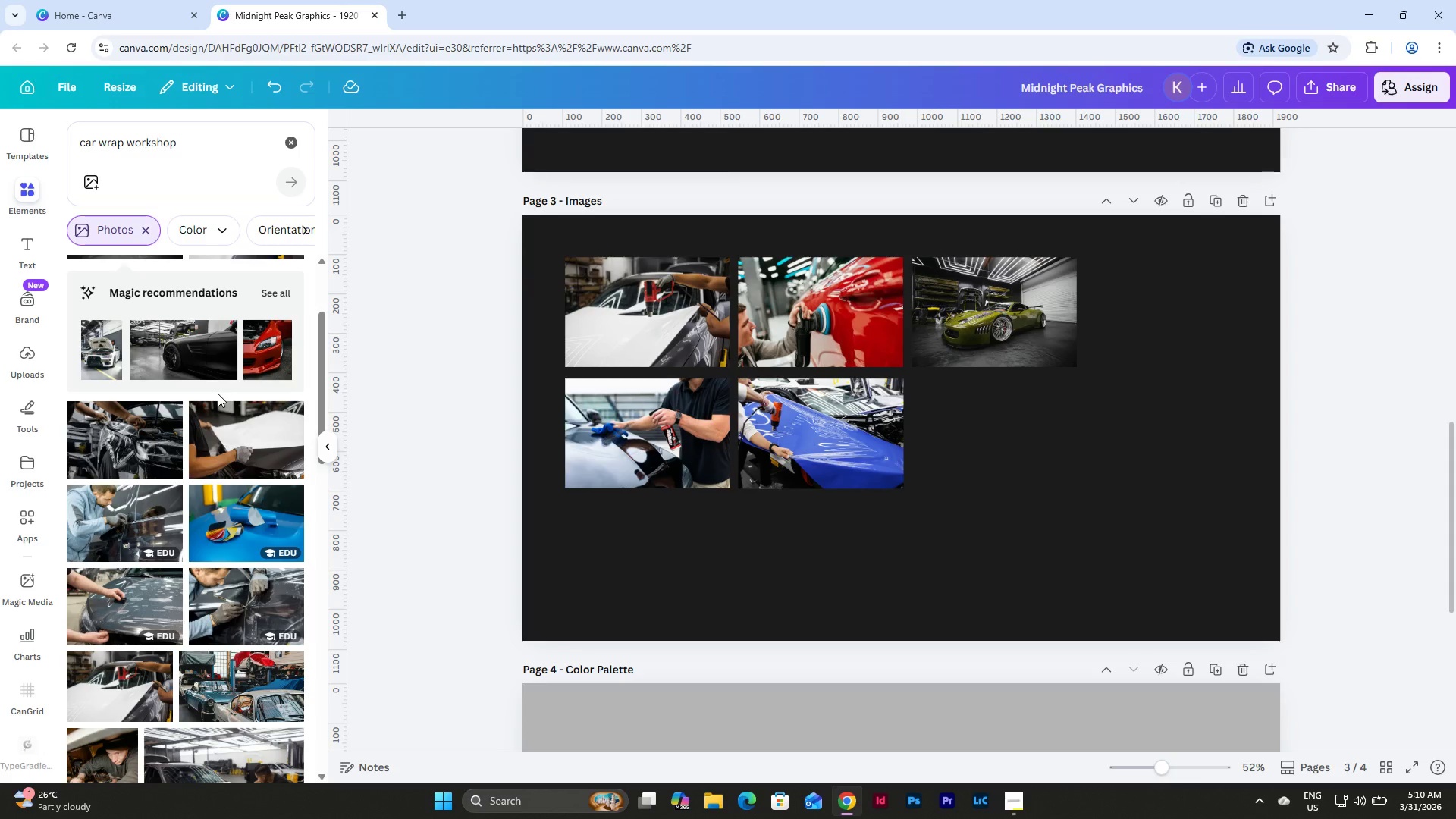 
left_click([231, 549])
 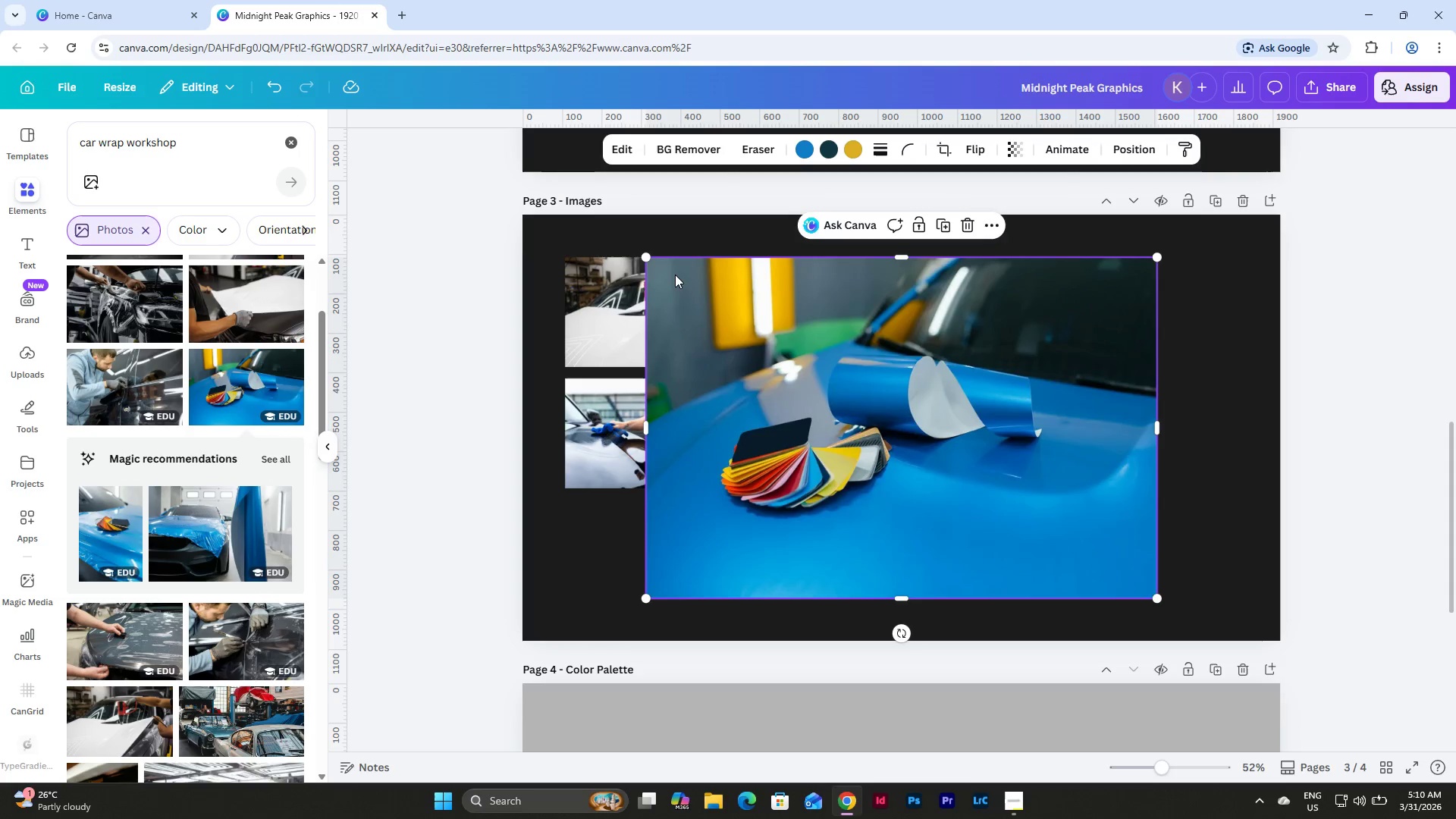 
left_click_drag(start_coordinate=[648, 259], to_coordinate=[927, 453])
 